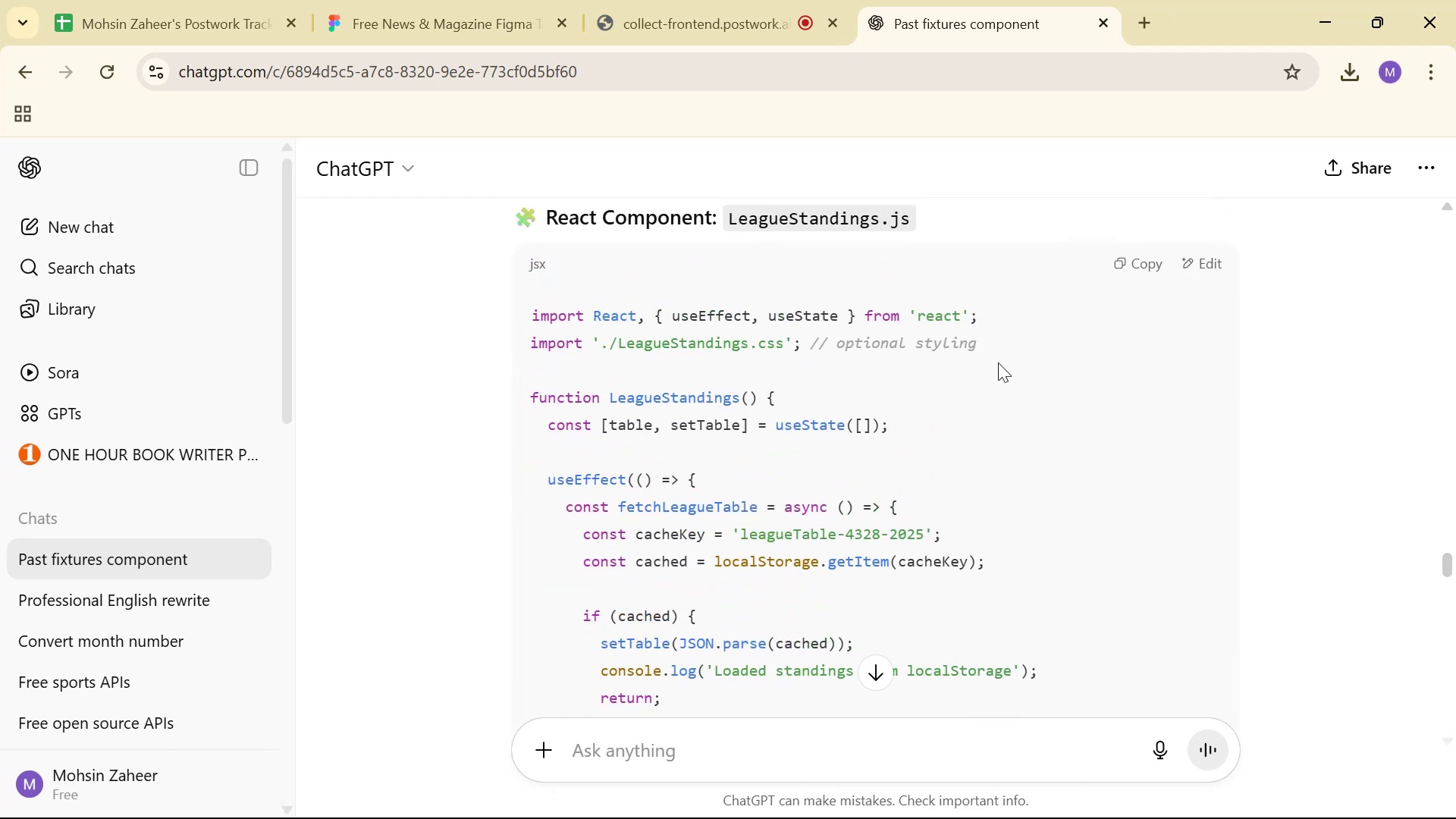 
scroll: coordinate [1004, 358], scroll_direction: down, amount: 2.0
 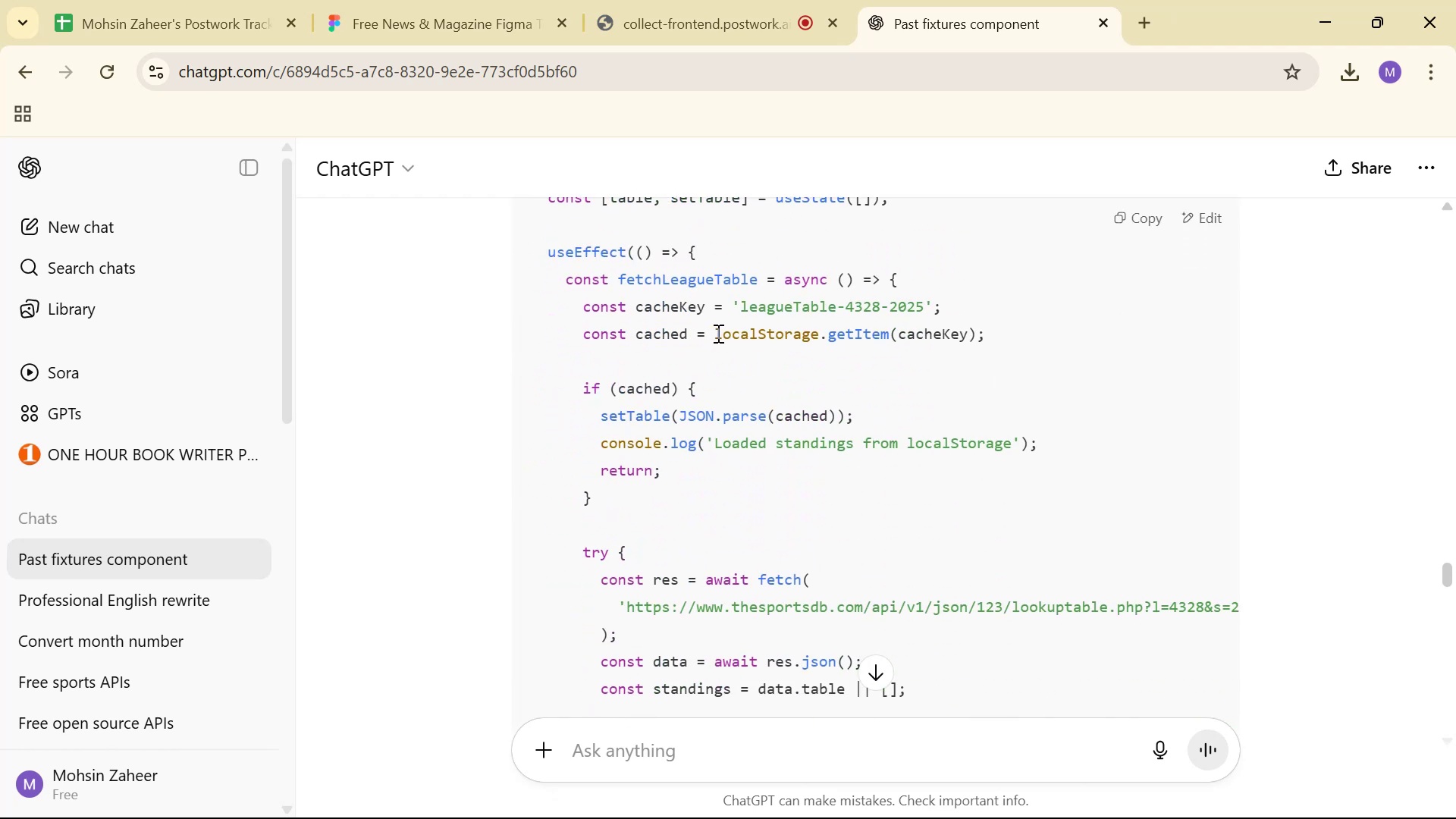 
left_click_drag(start_coordinate=[538, 246], to_coordinate=[815, 538])
 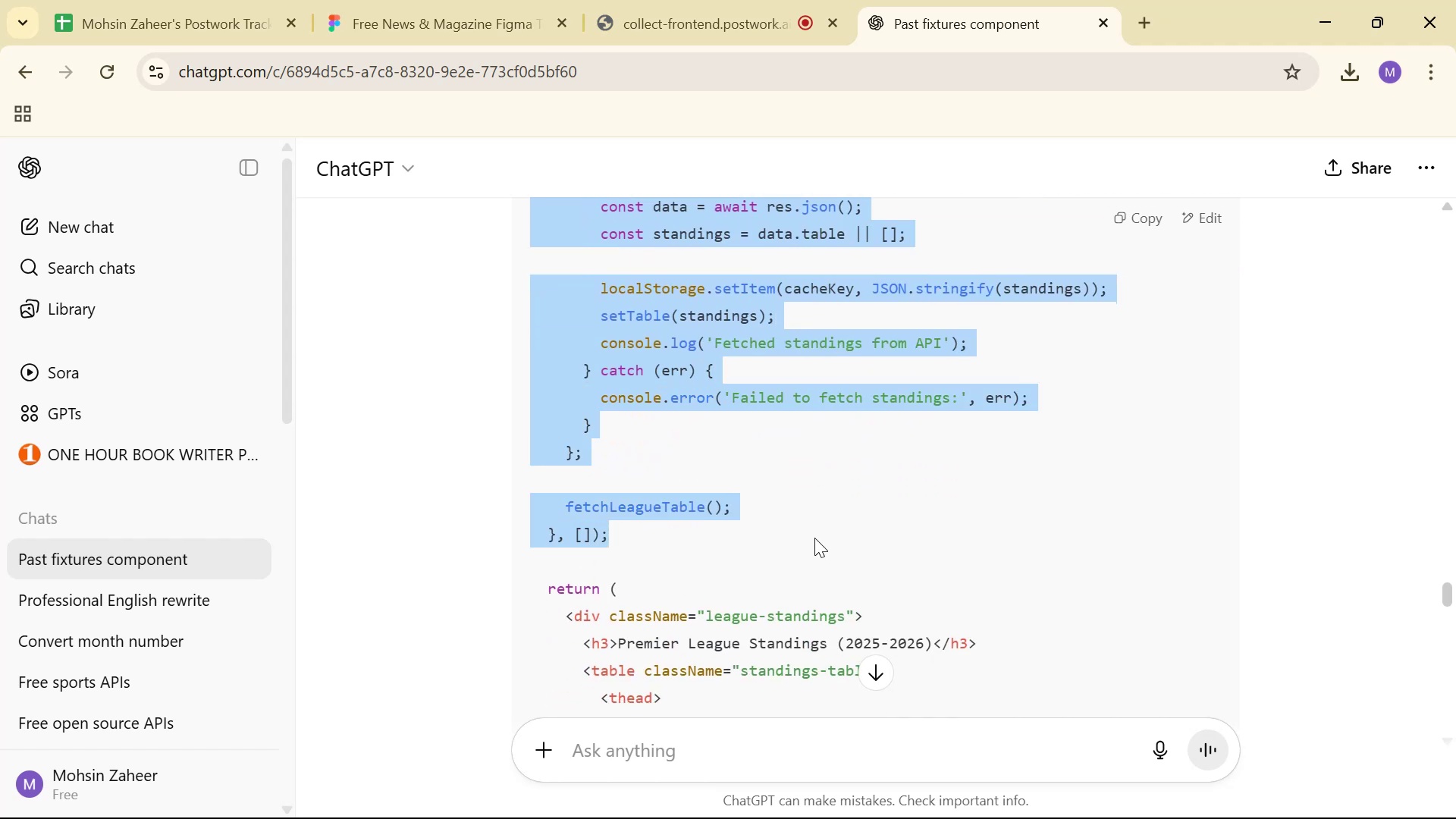 
scroll: coordinate [844, 370], scroll_direction: down, amount: 4.0
 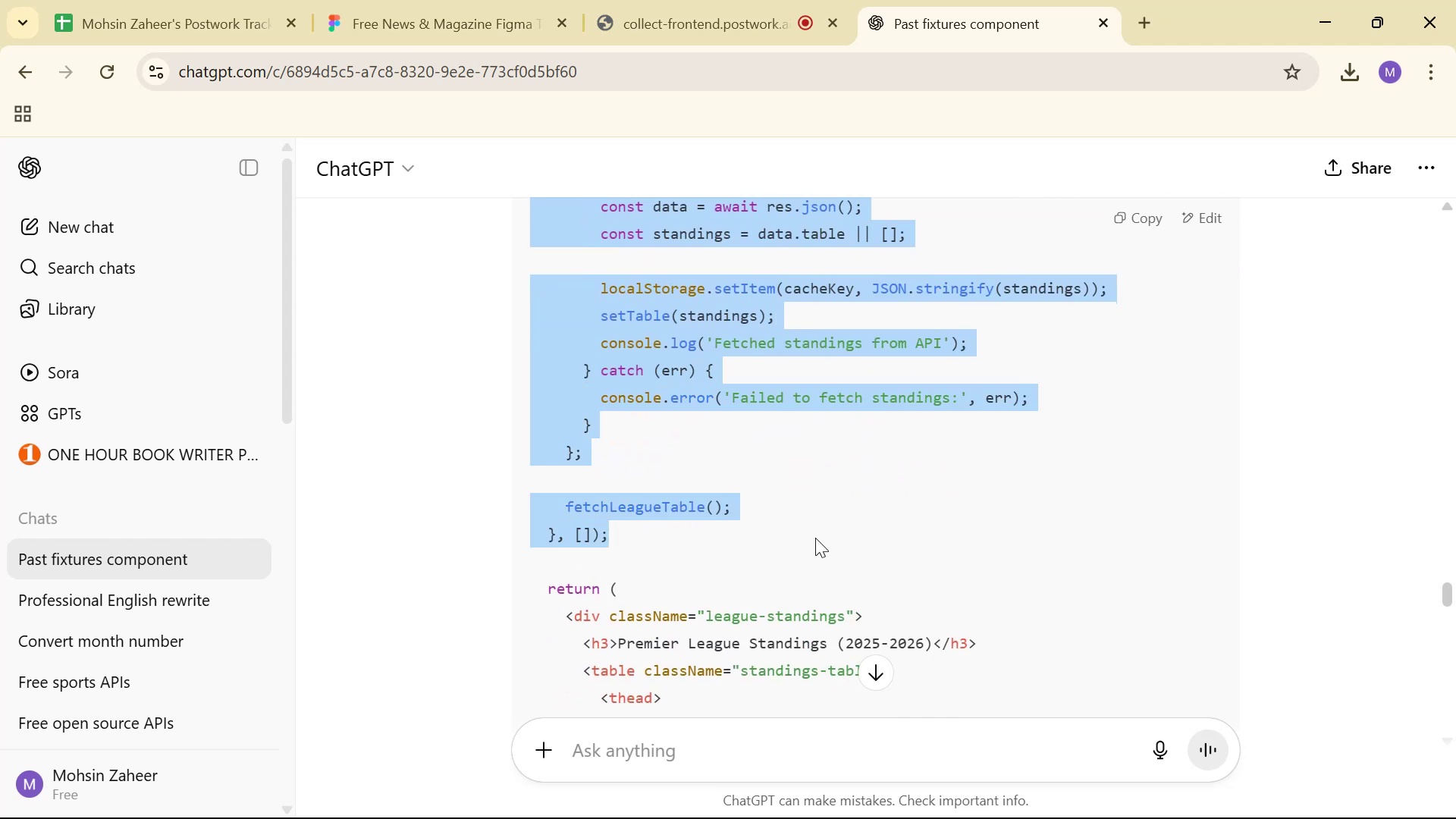 
key(Control+C)
 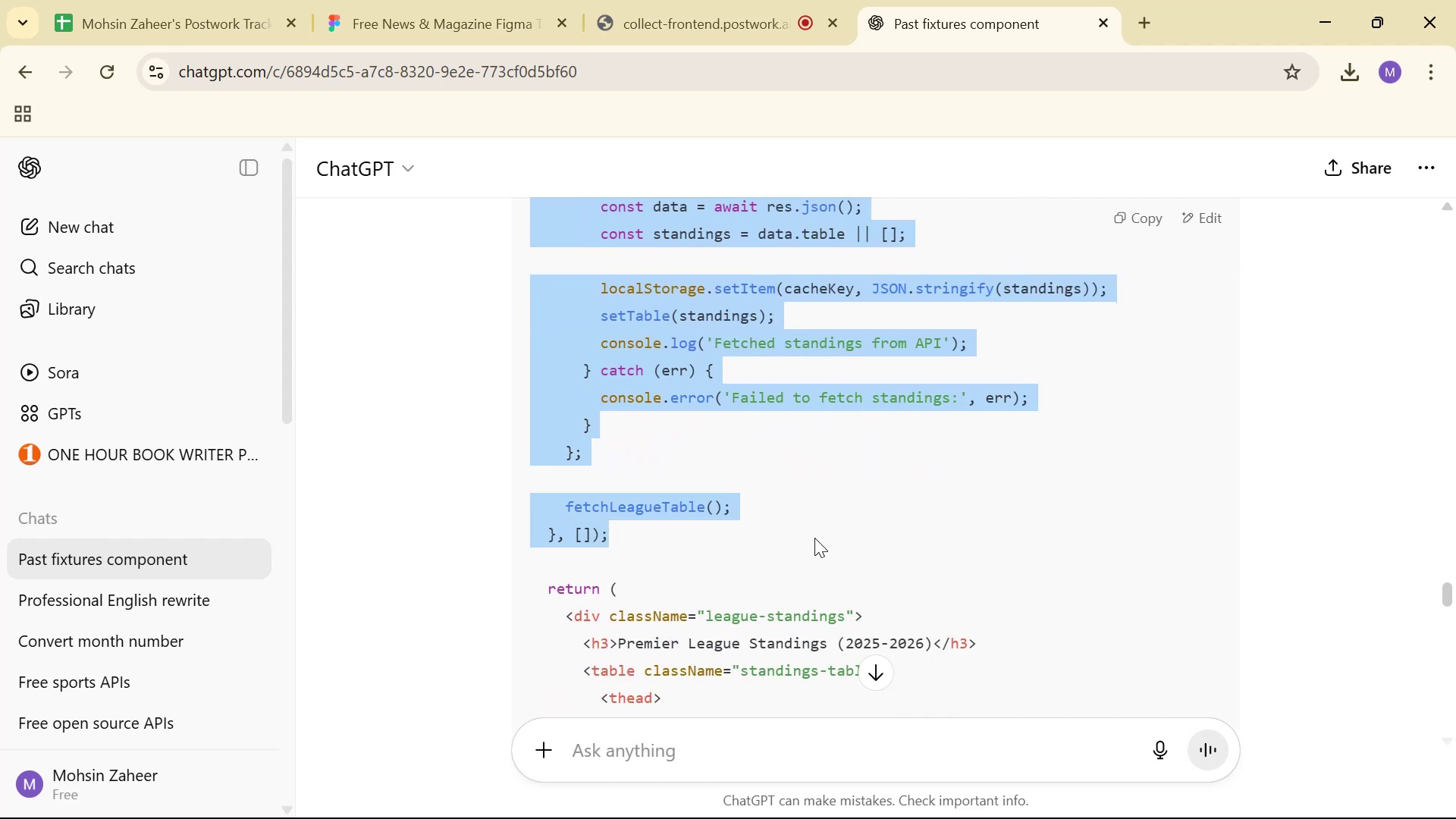 
key(Alt+Tab)
 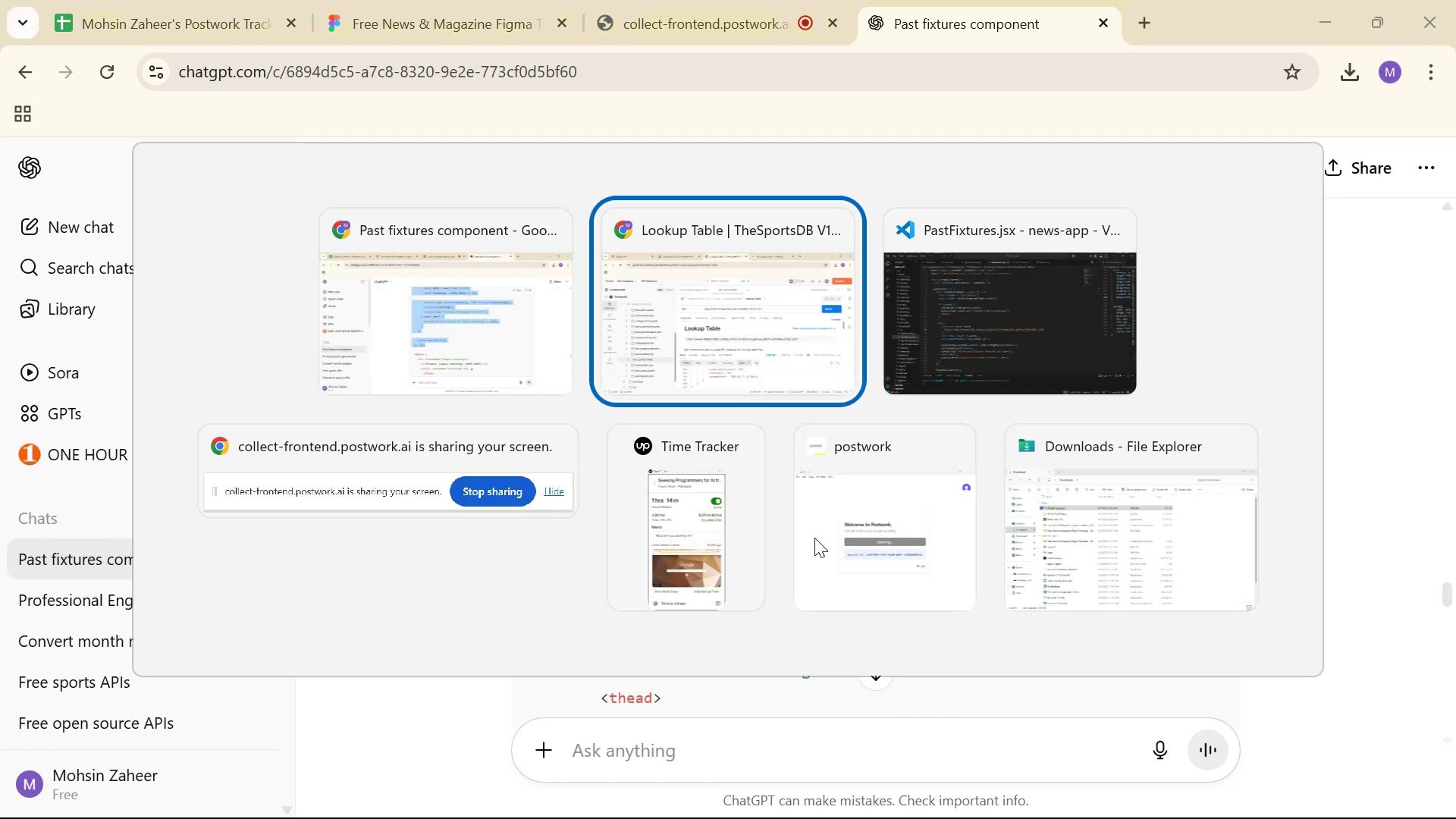 
key(Alt+Tab)
 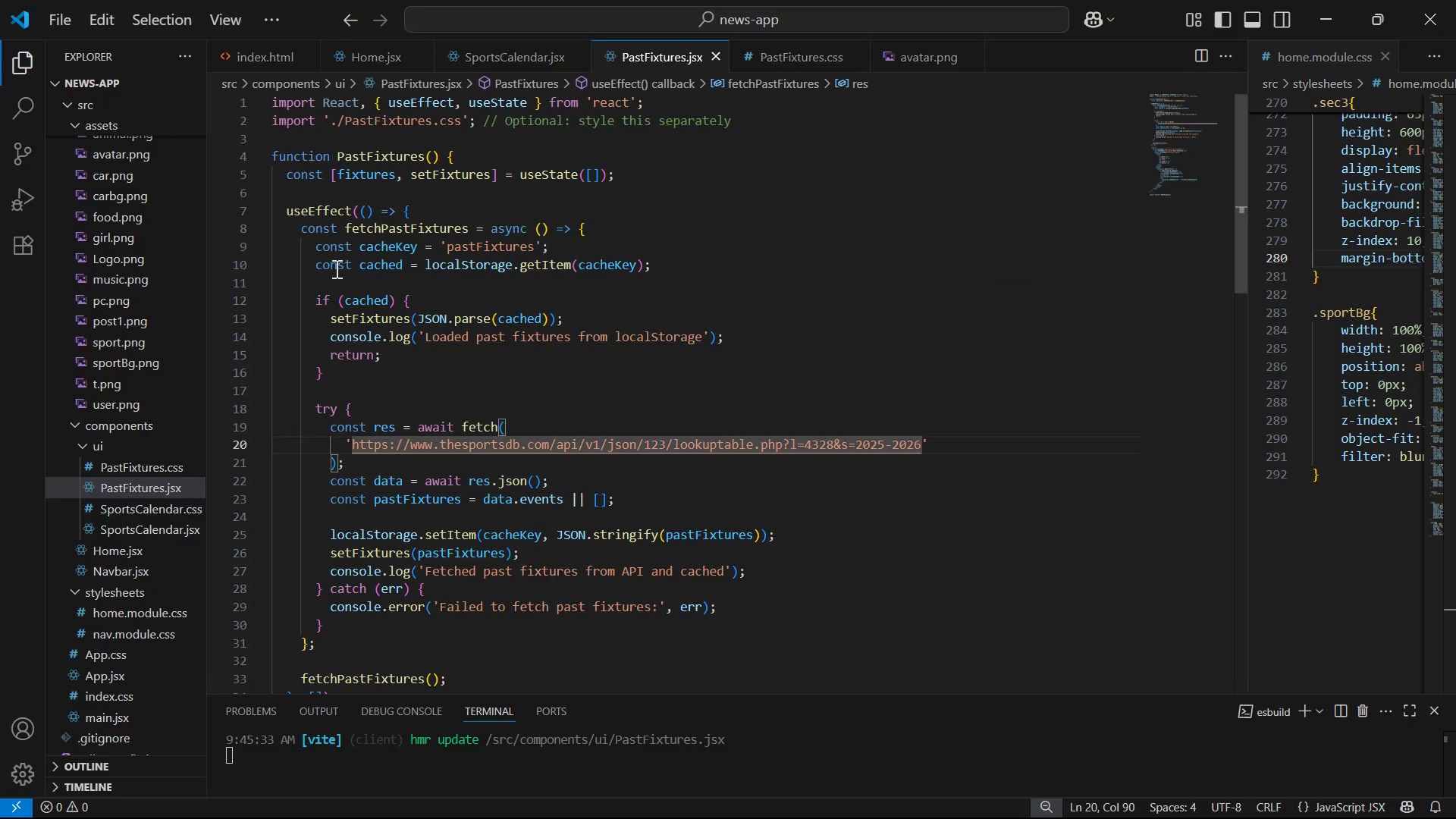 
key(Alt+AltLeft)
 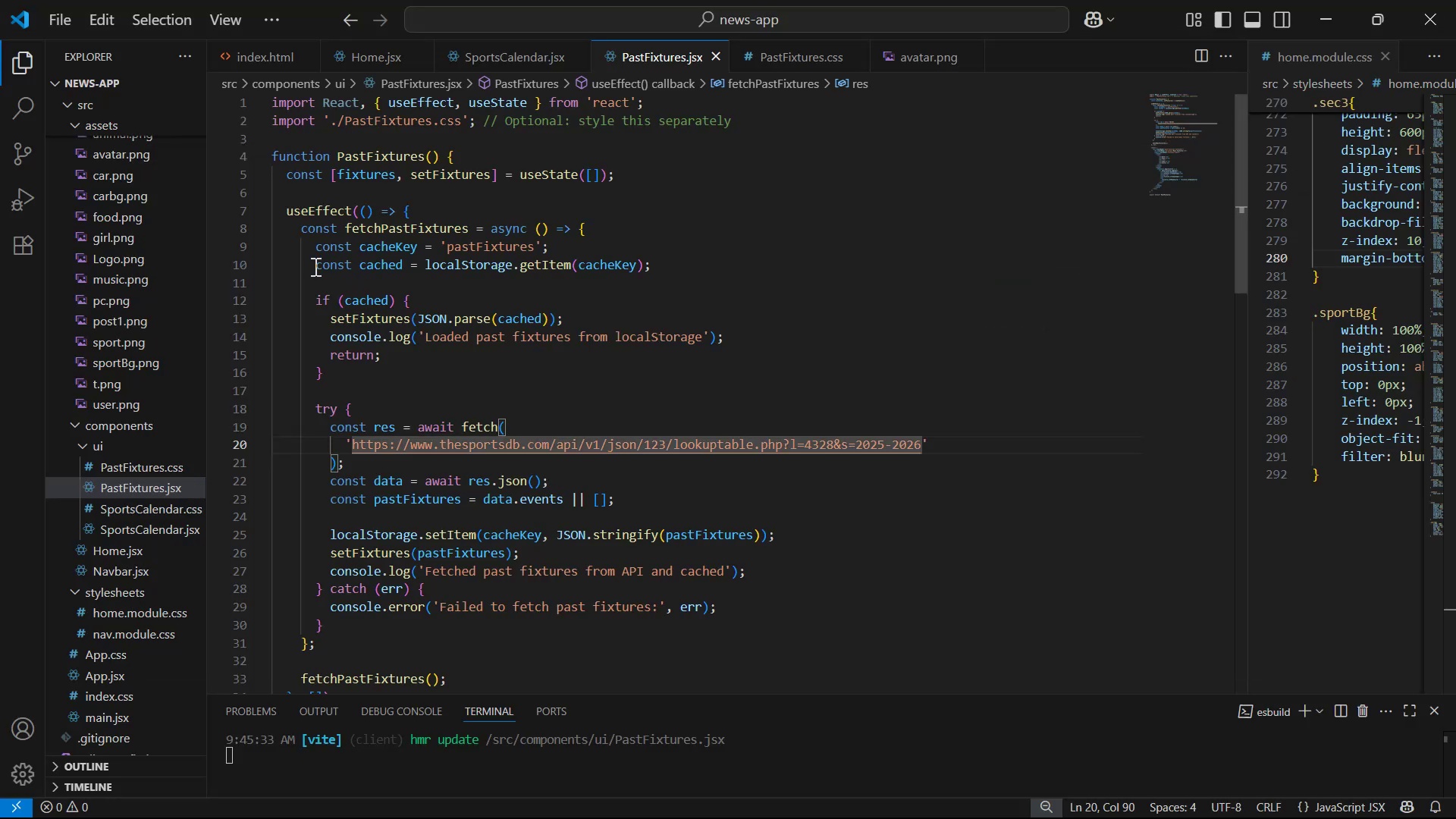 
key(Alt+Tab)
 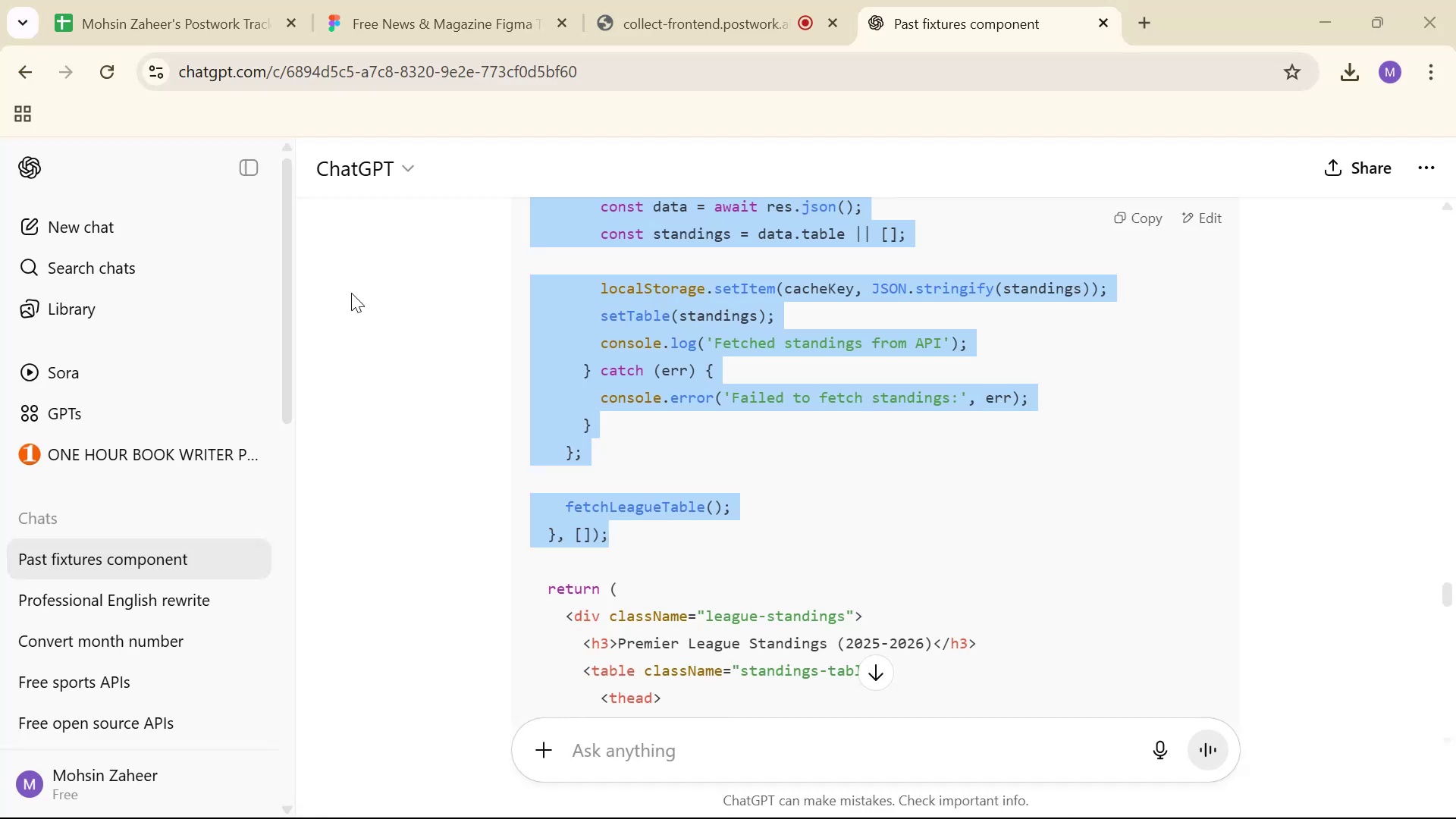 
scroll: coordinate [944, 464], scroll_direction: up, amount: 5.0
 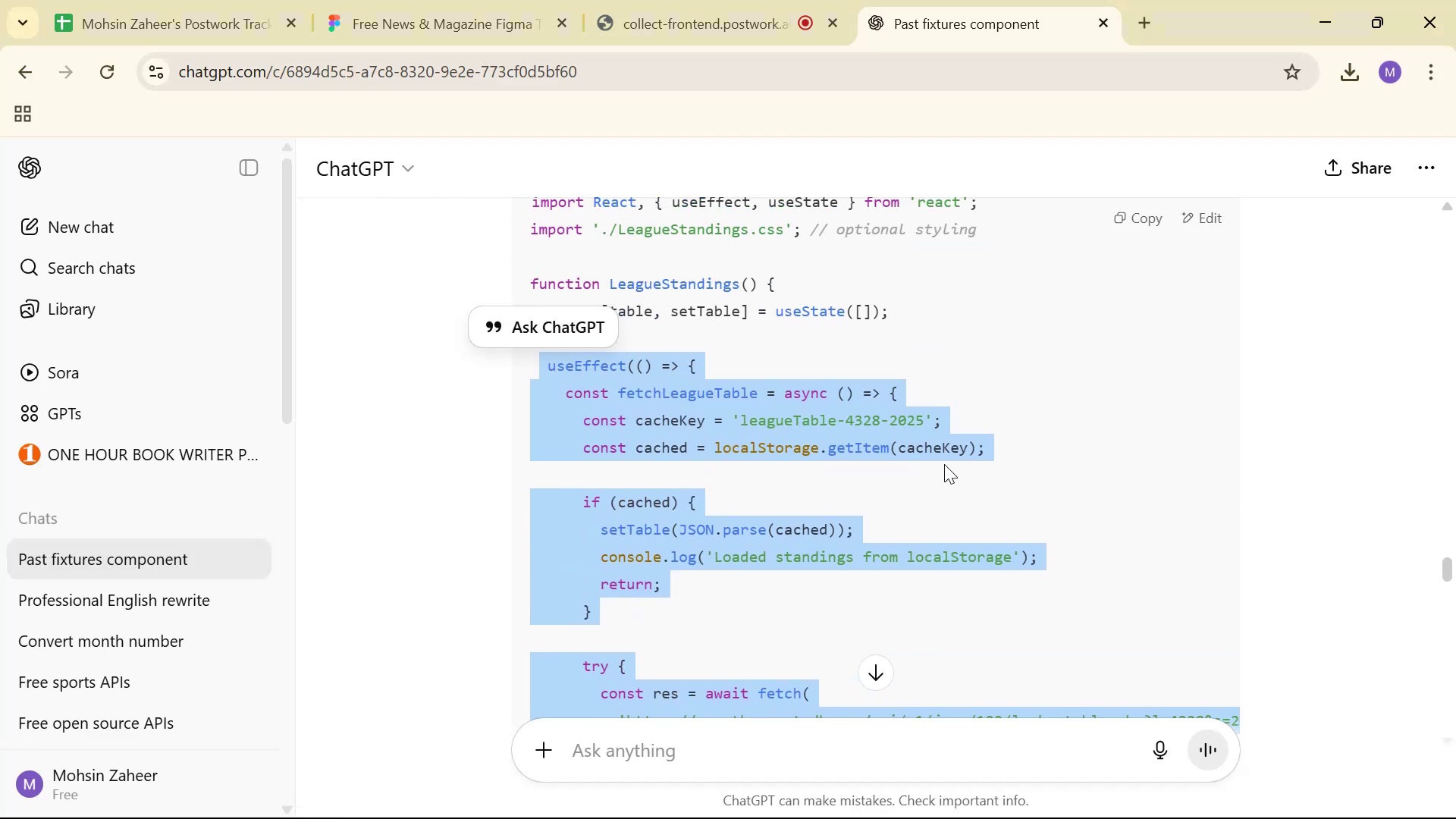 
key(Alt+AltLeft)
 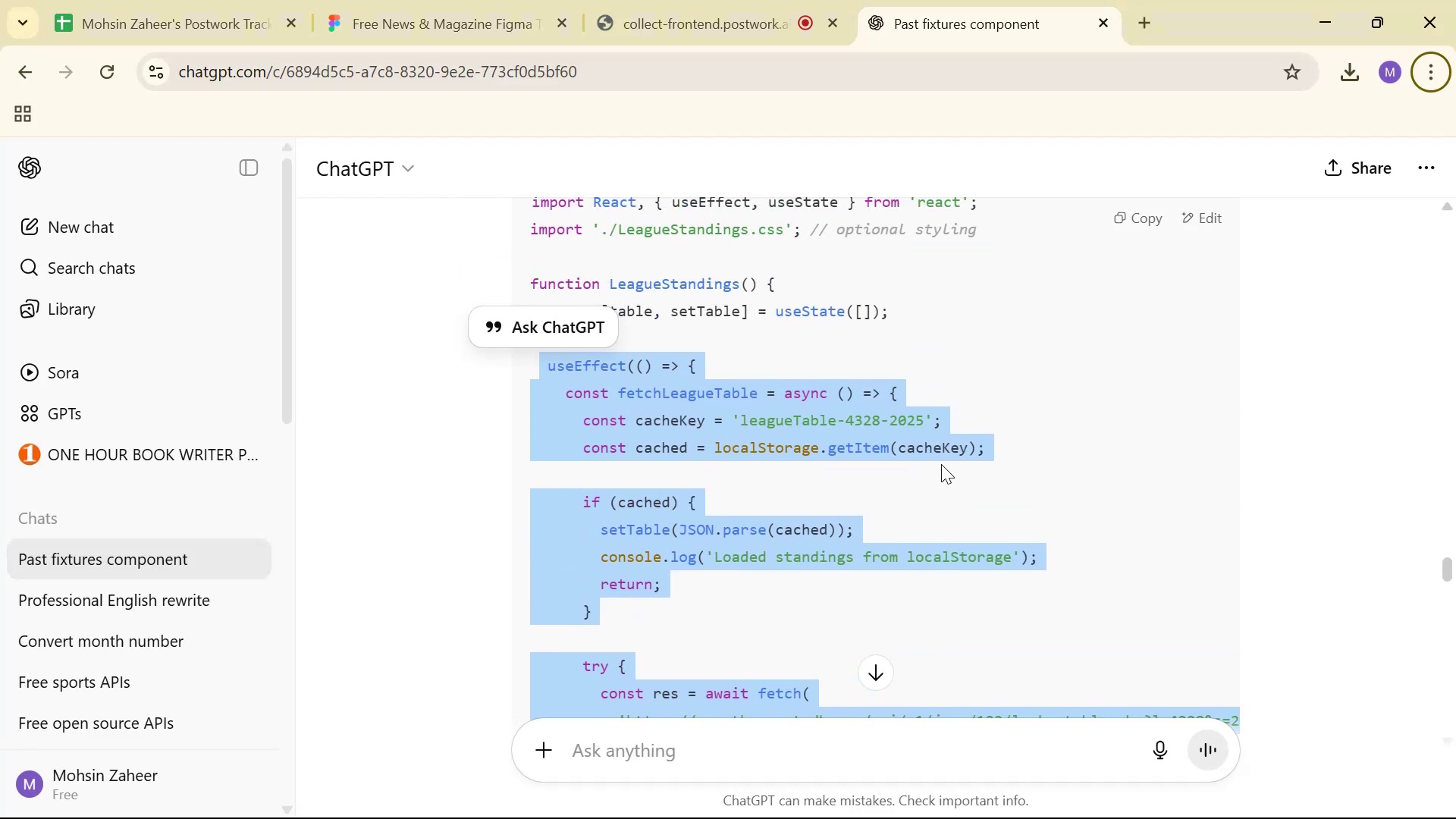 
key(Alt+AltLeft)
 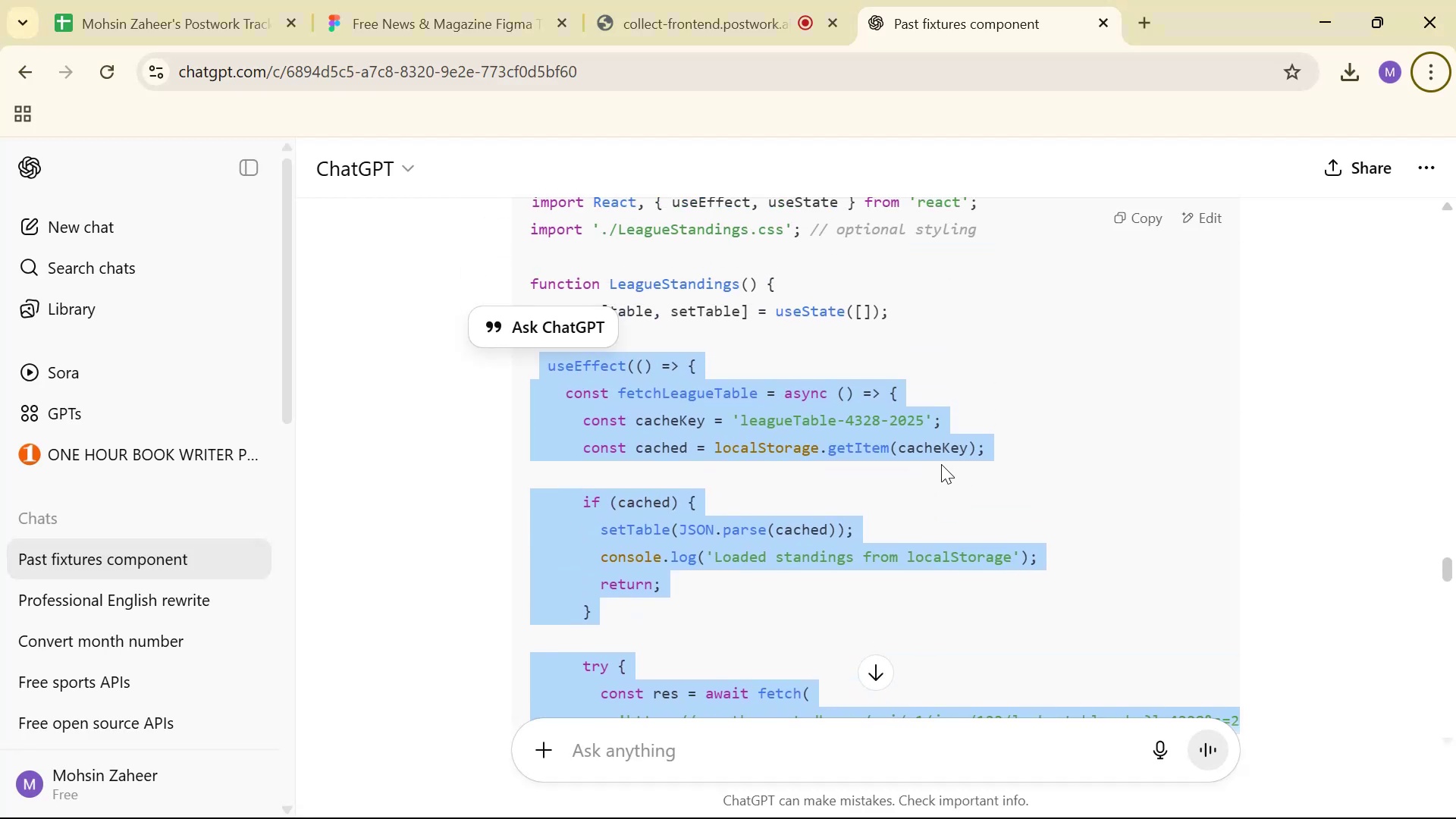 
key(Alt+Tab)
 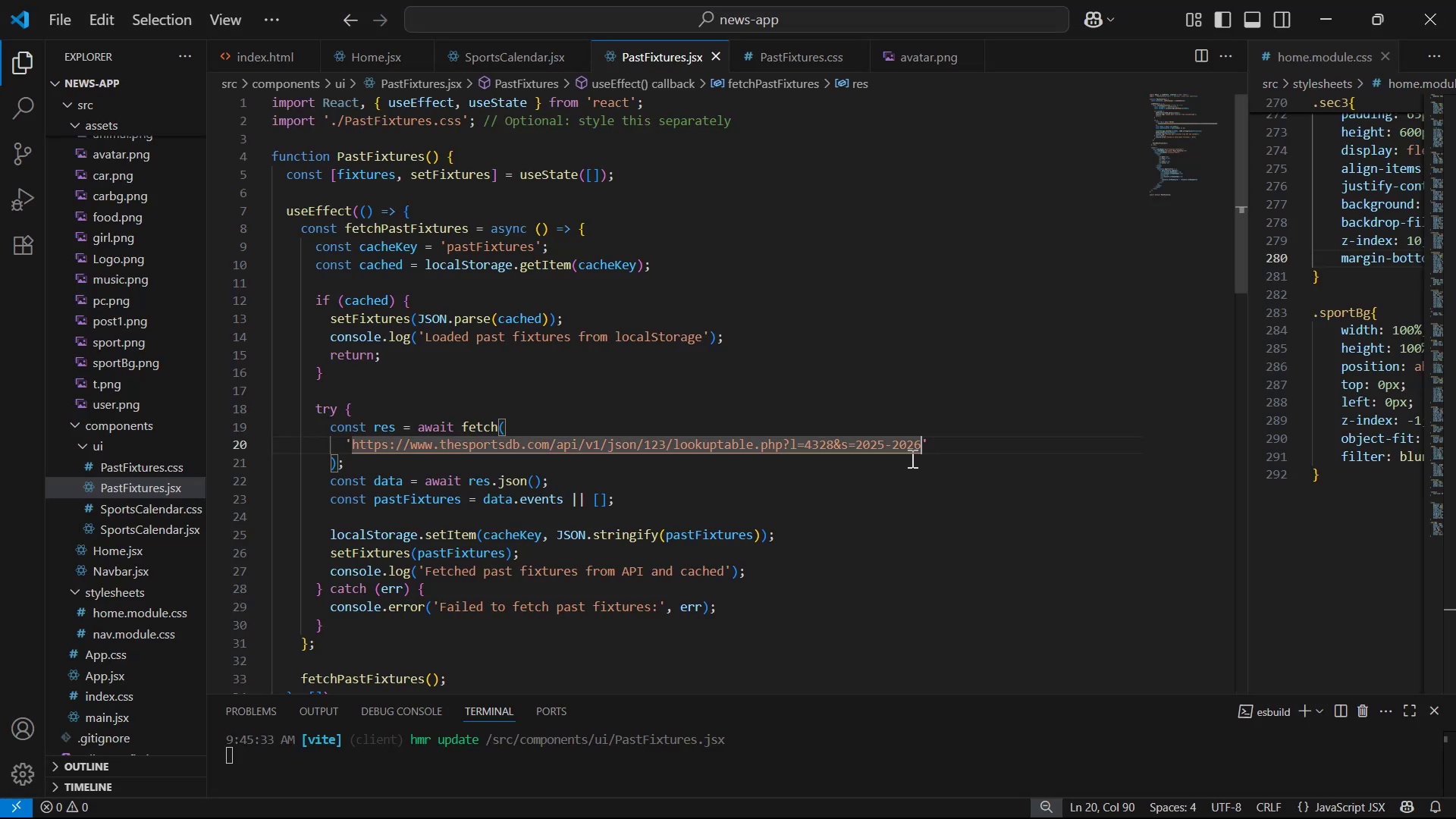 
scroll: coordinate [766, 424], scroll_direction: up, amount: 1.0
 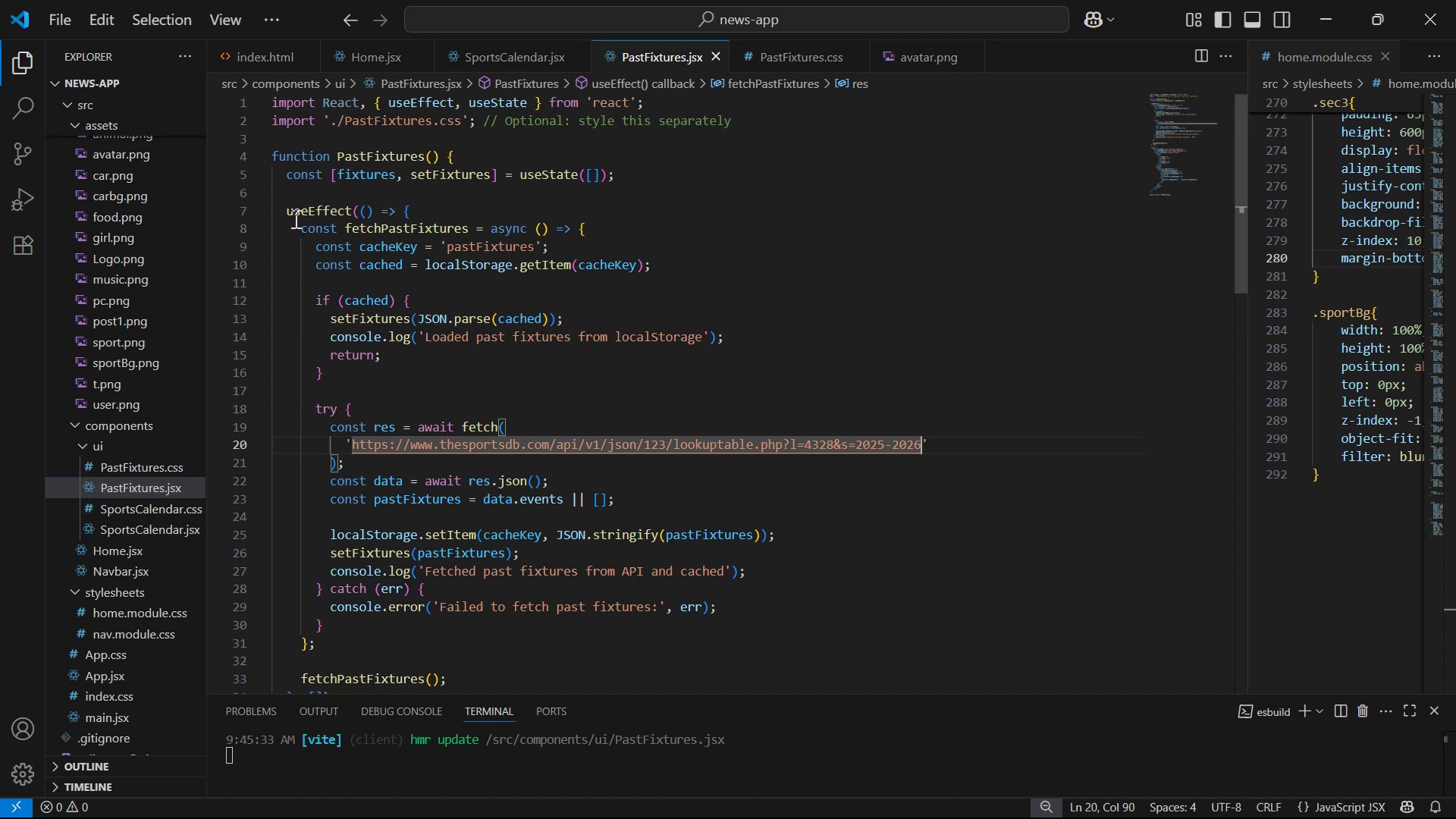 
key(Alt+AltLeft)
 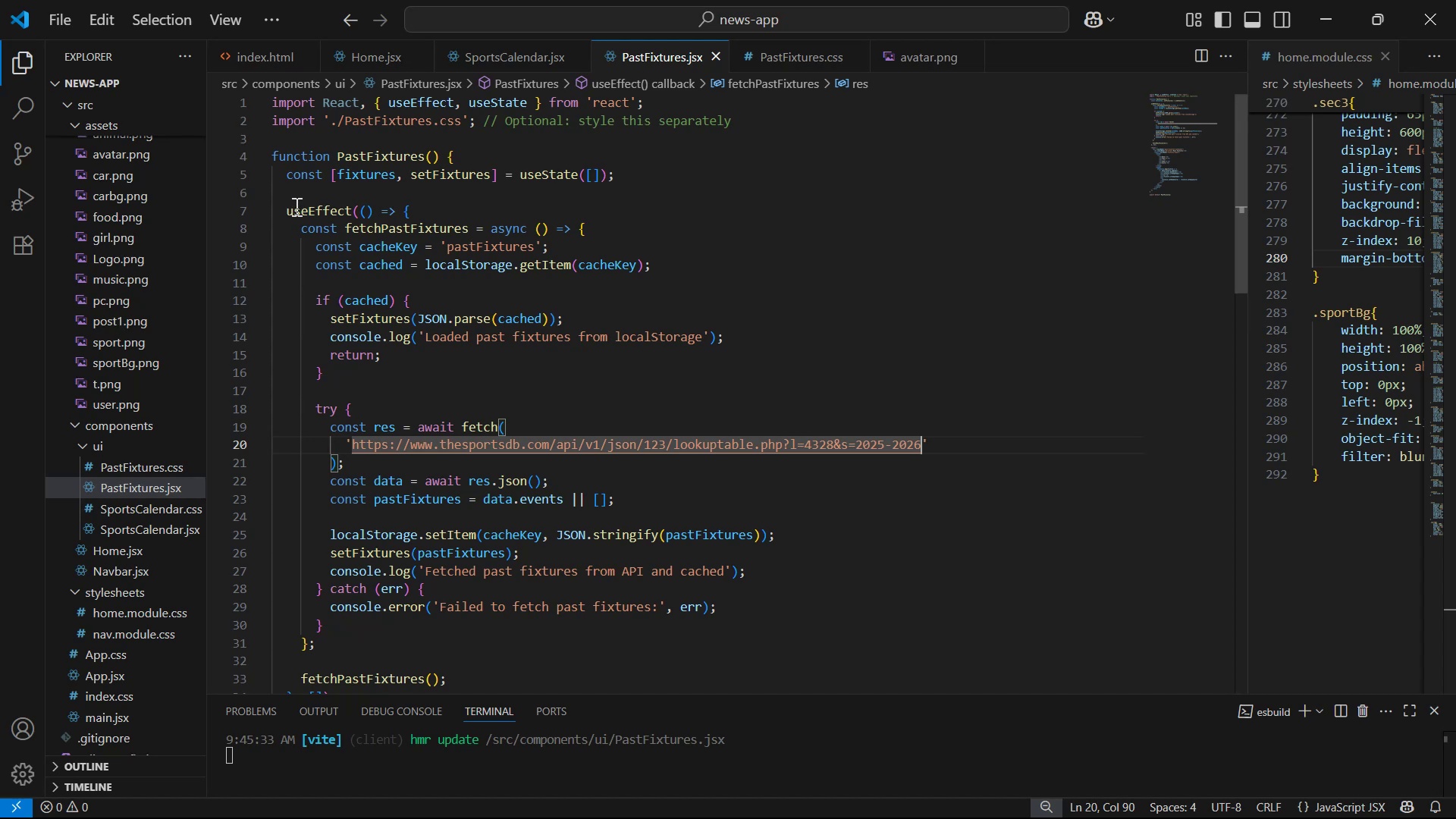 
key(Alt+Tab)
 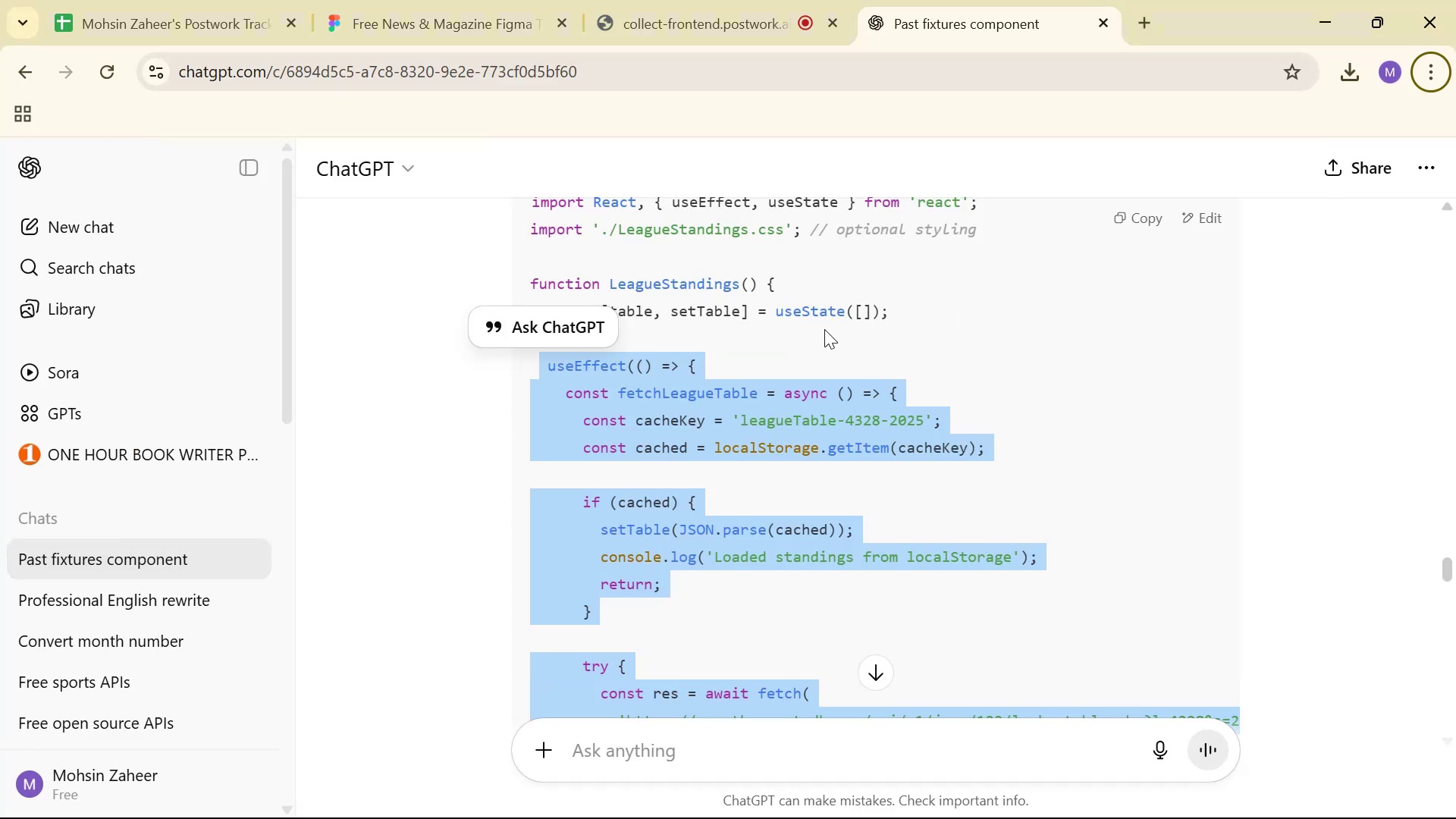 
left_click([851, 328])
 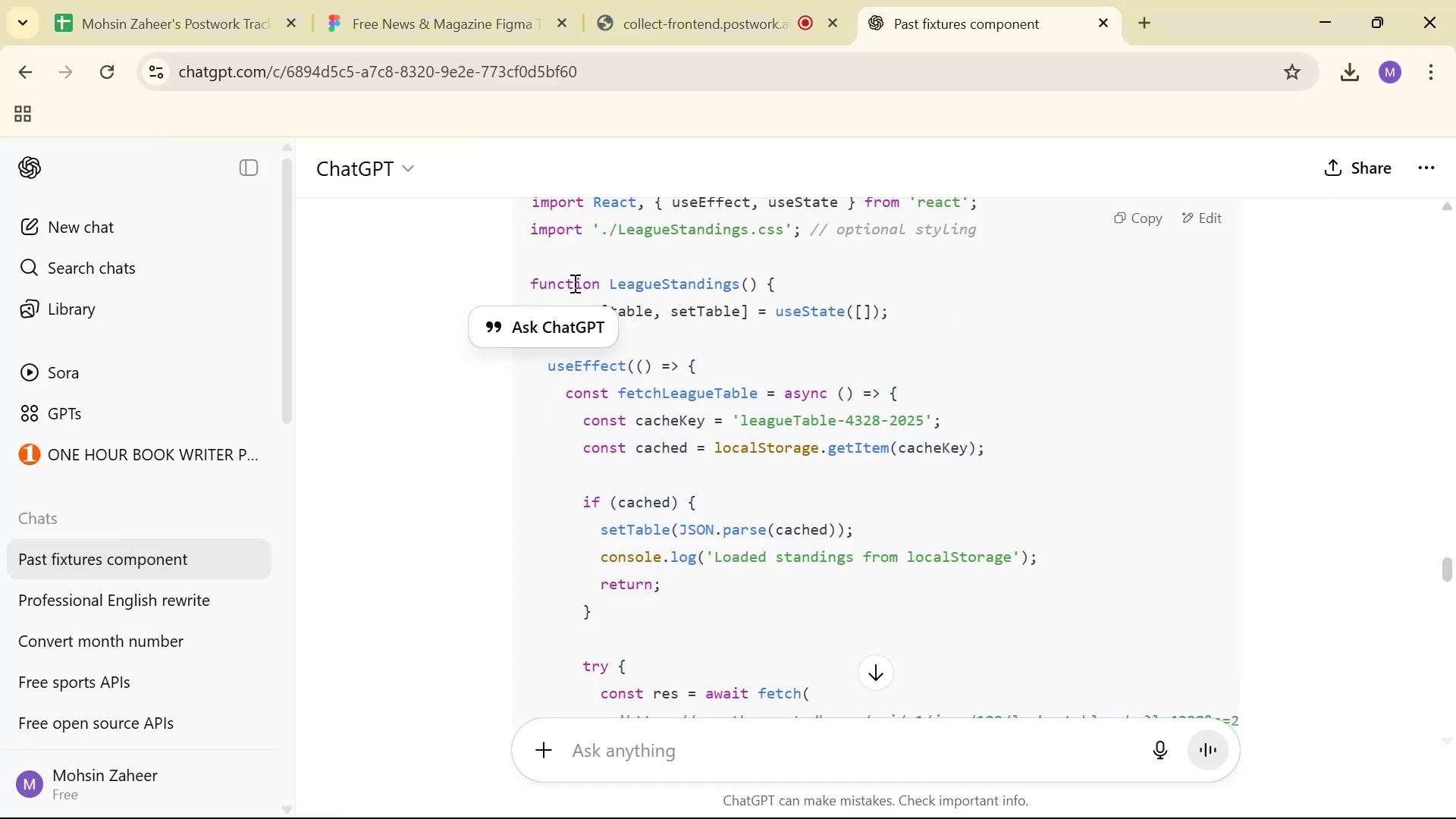 
left_click([861, 303])
 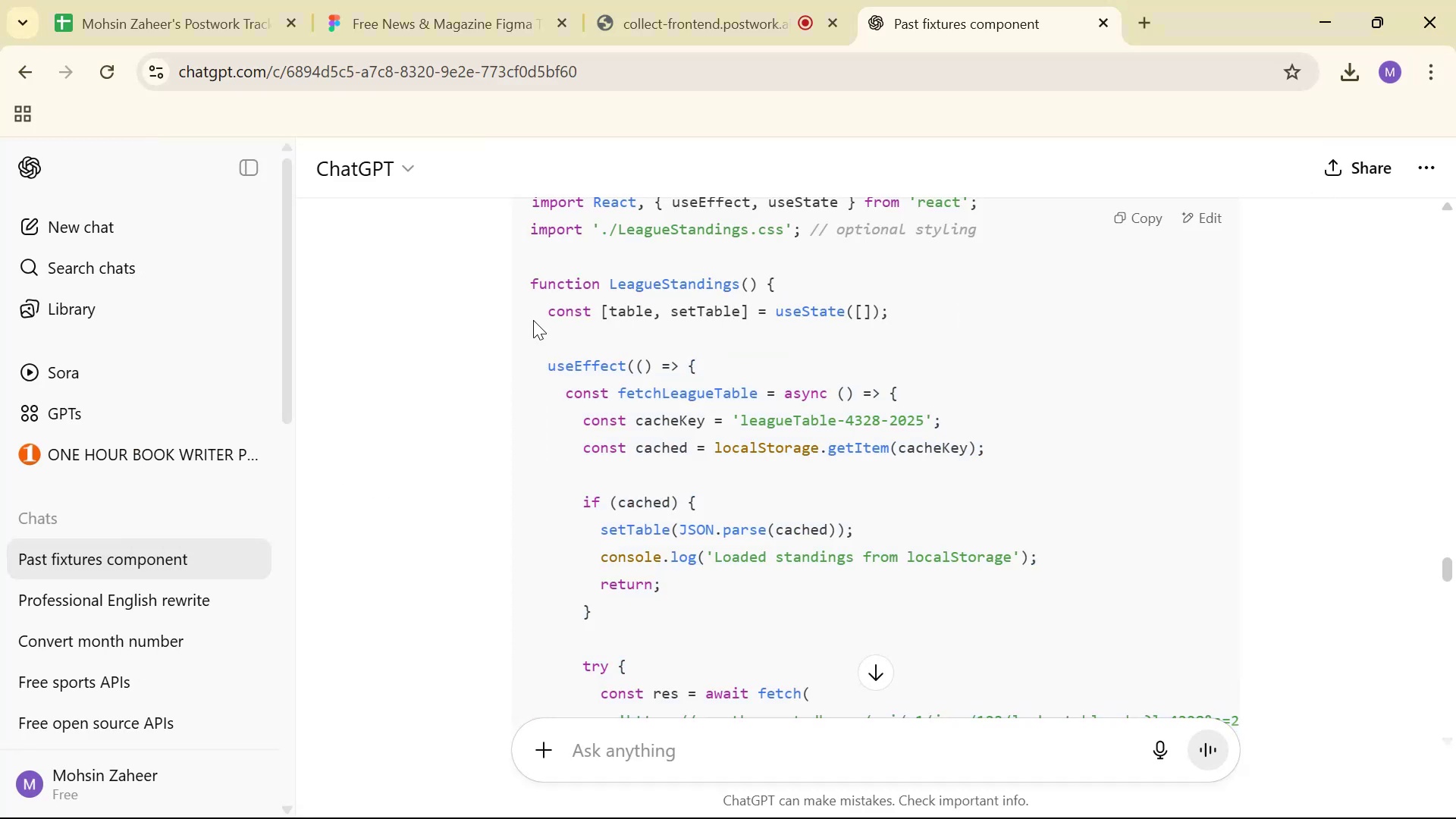 
left_click_drag(start_coordinate=[545, 315], to_coordinate=[709, 420])
 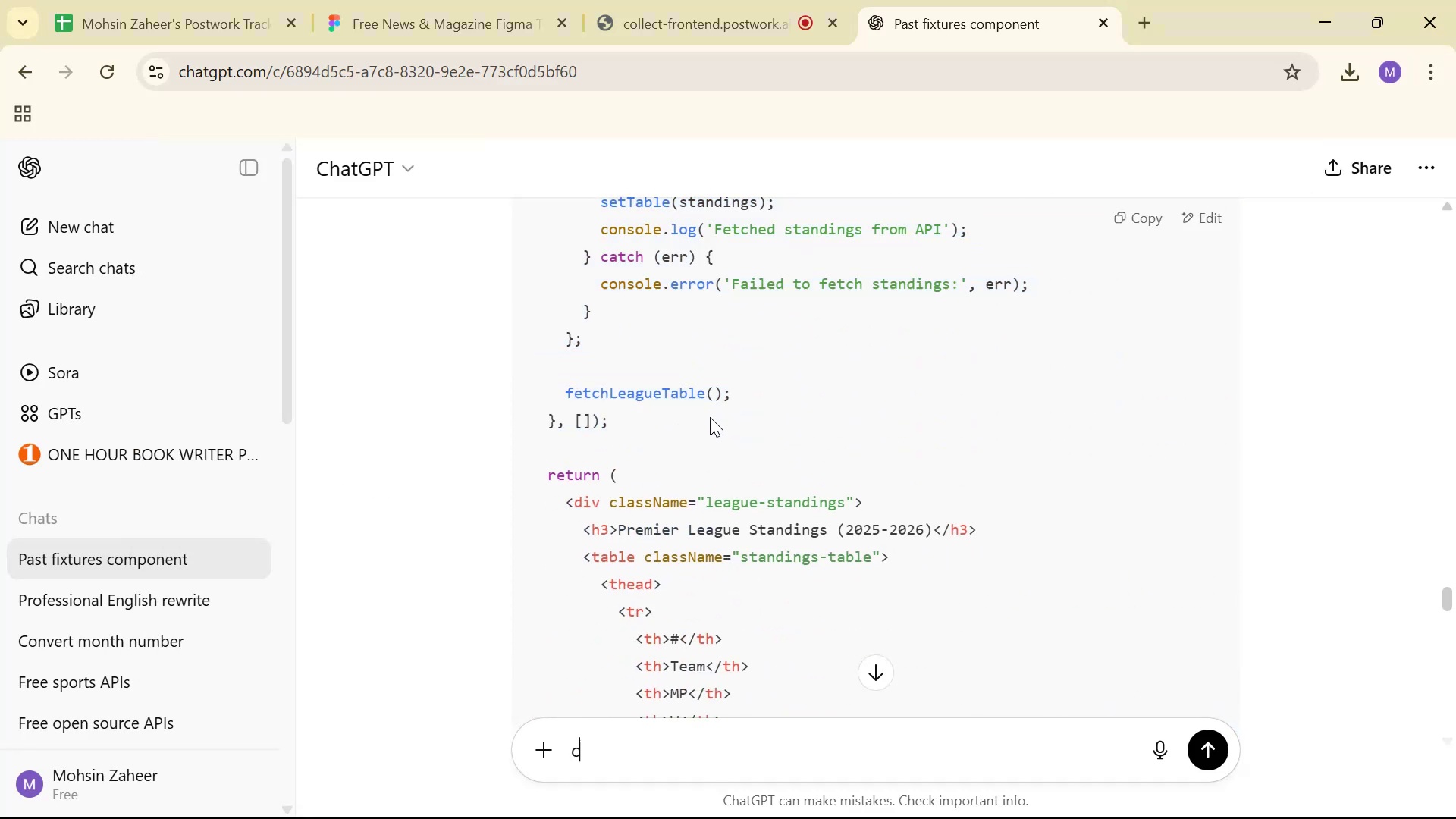 
scroll: coordinate [692, 429], scroll_direction: down, amount: 6.0
 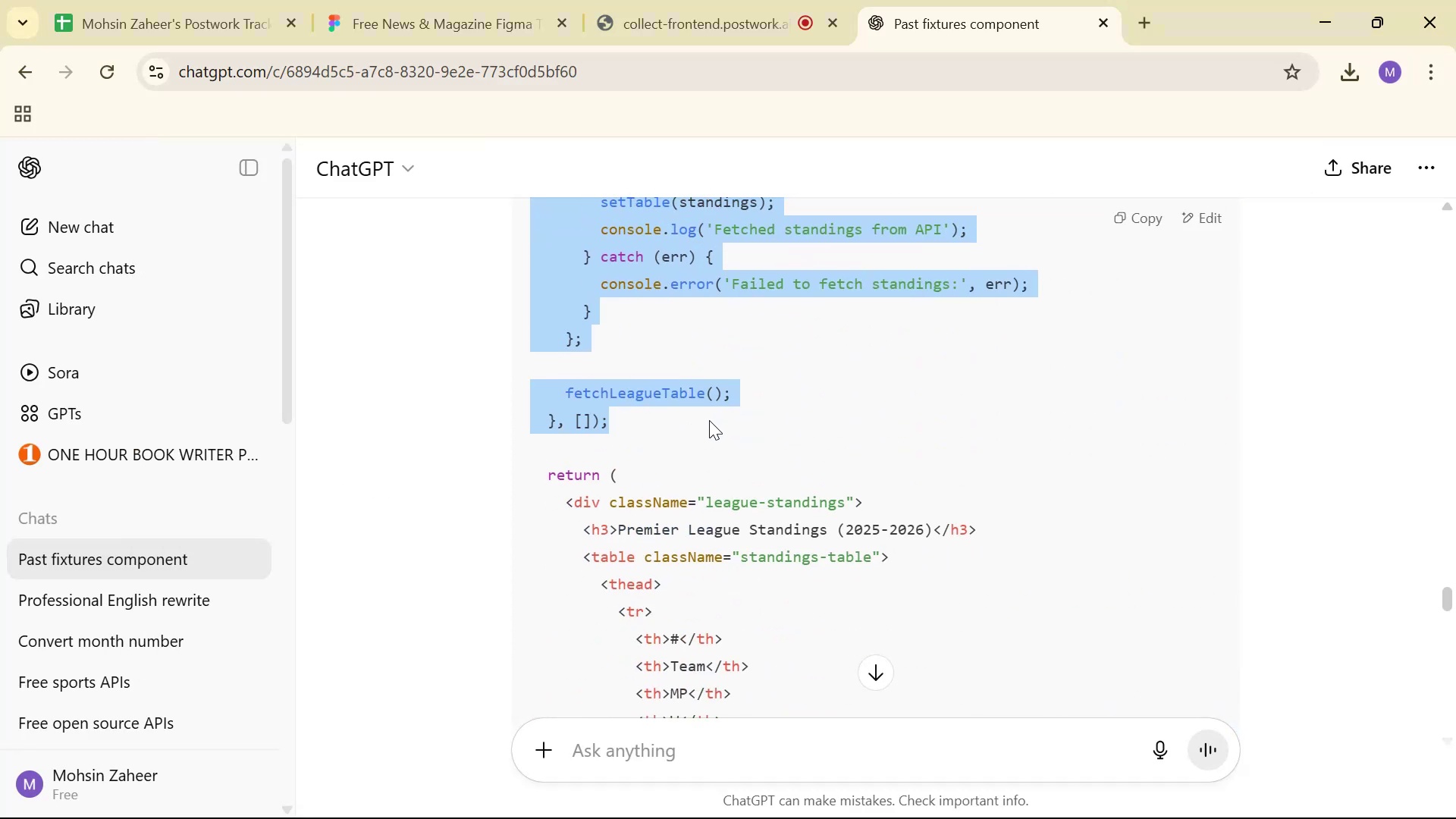 
key(C)
 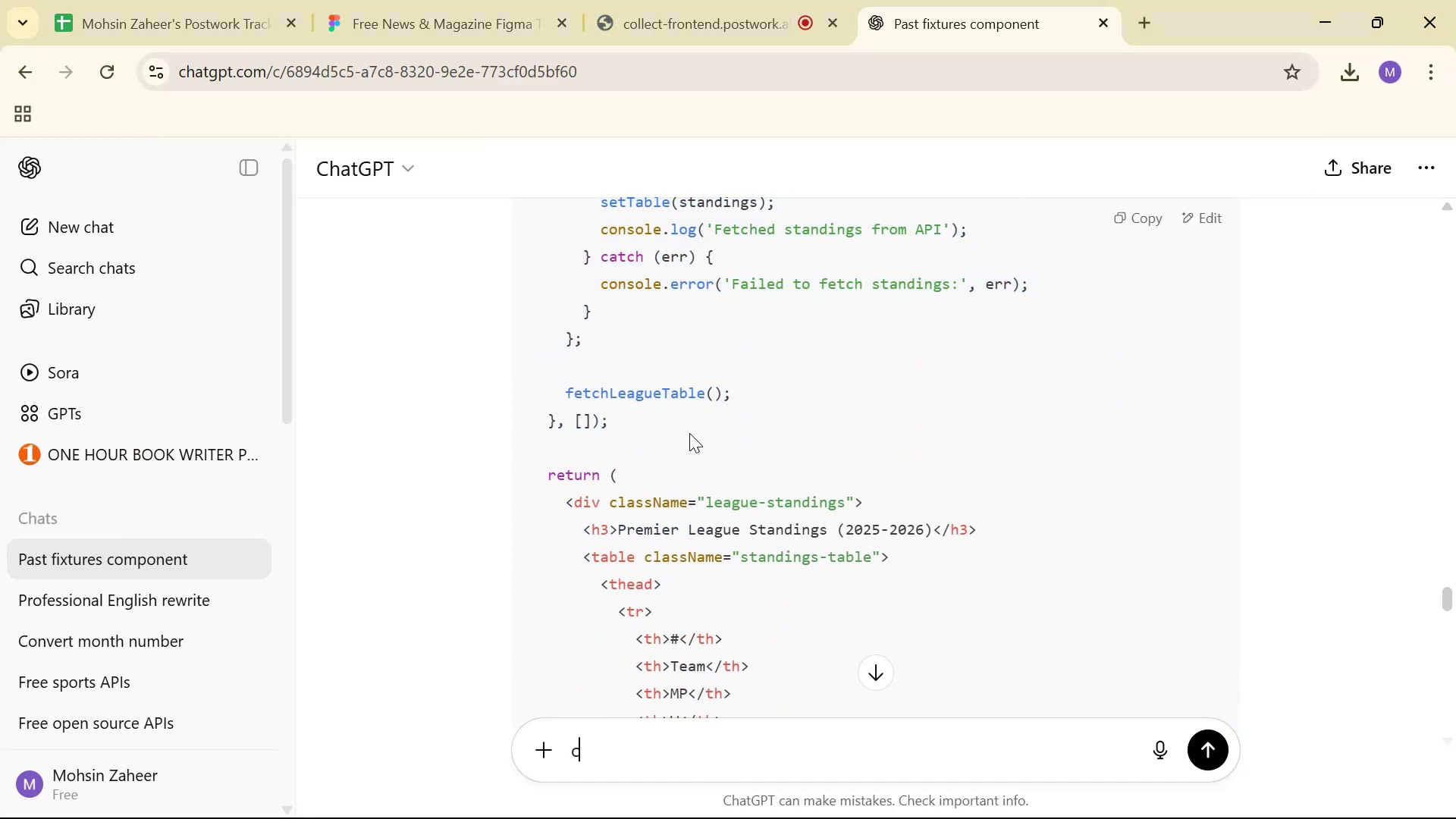 
left_click_drag(start_coordinate=[595, 418], to_coordinate=[598, 411])
 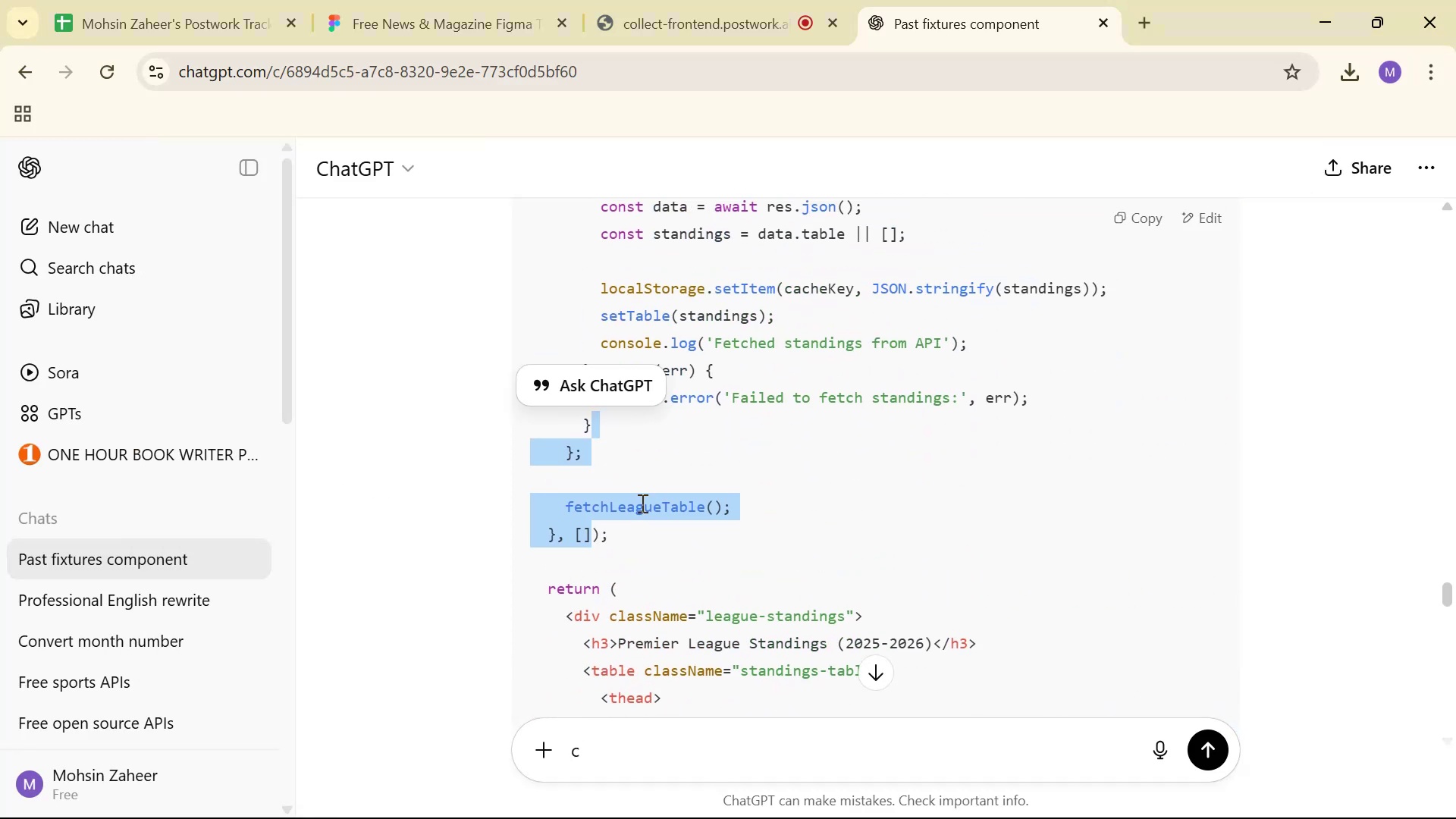 
scroll: coordinate [592, 407], scroll_direction: up, amount: 1.0
 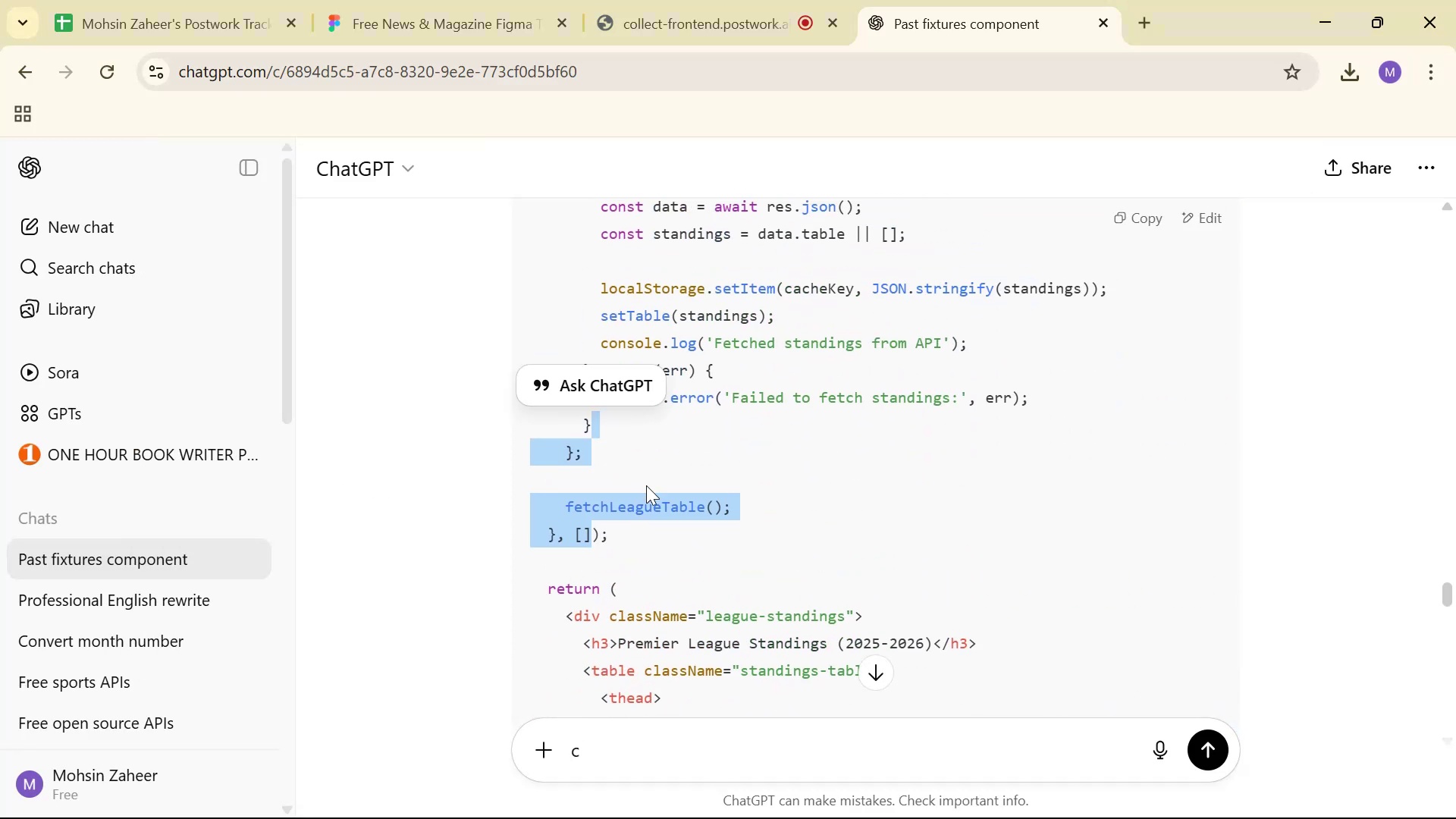 
left_click_drag(start_coordinate=[629, 544], to_coordinate=[546, 653])
 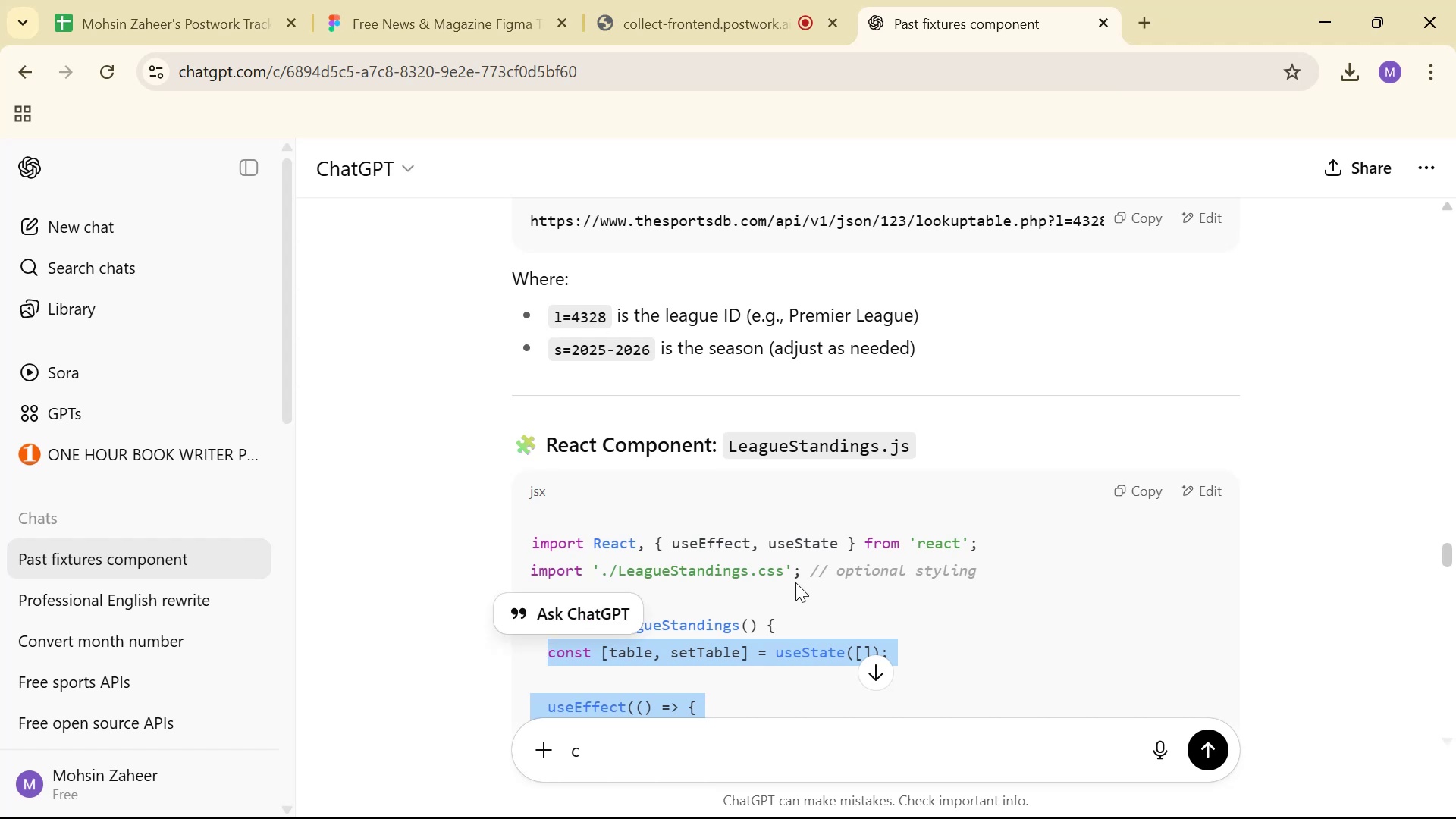 
scroll: coordinate [580, 403], scroll_direction: up, amount: 9.0
 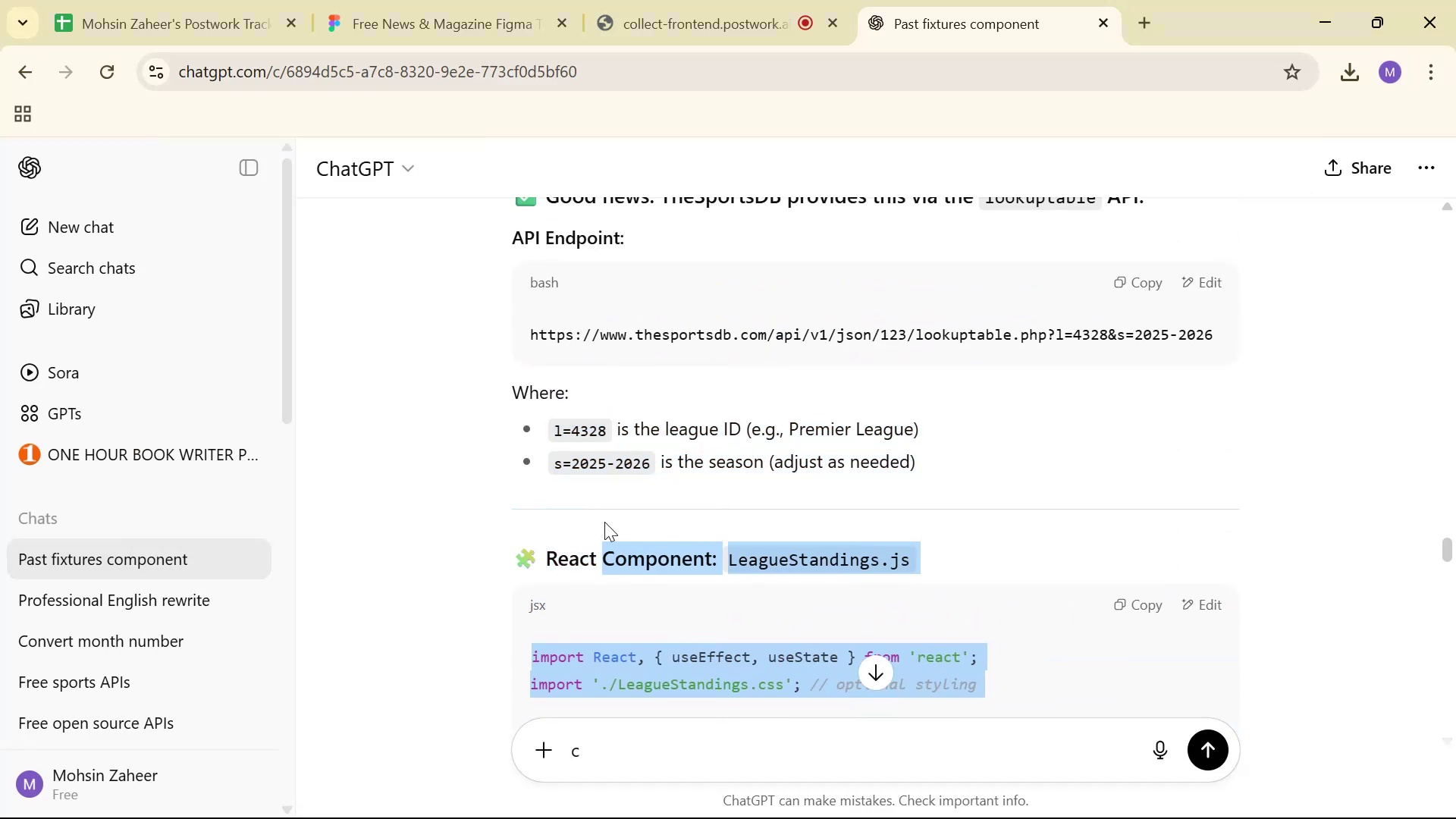 
scroll: coordinate [579, 601], scroll_direction: down, amount: 1.0
 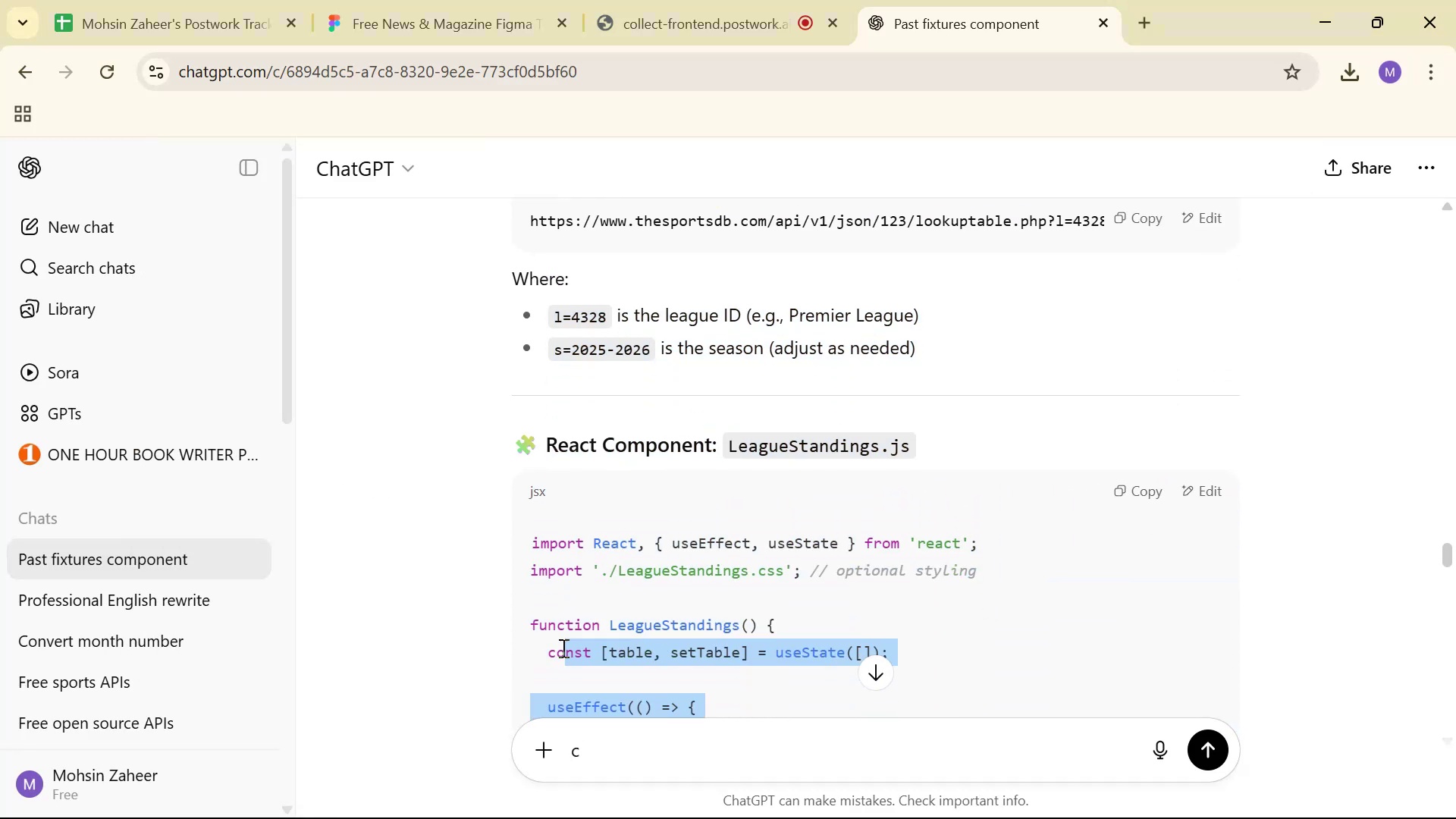 
key(Control+C)
 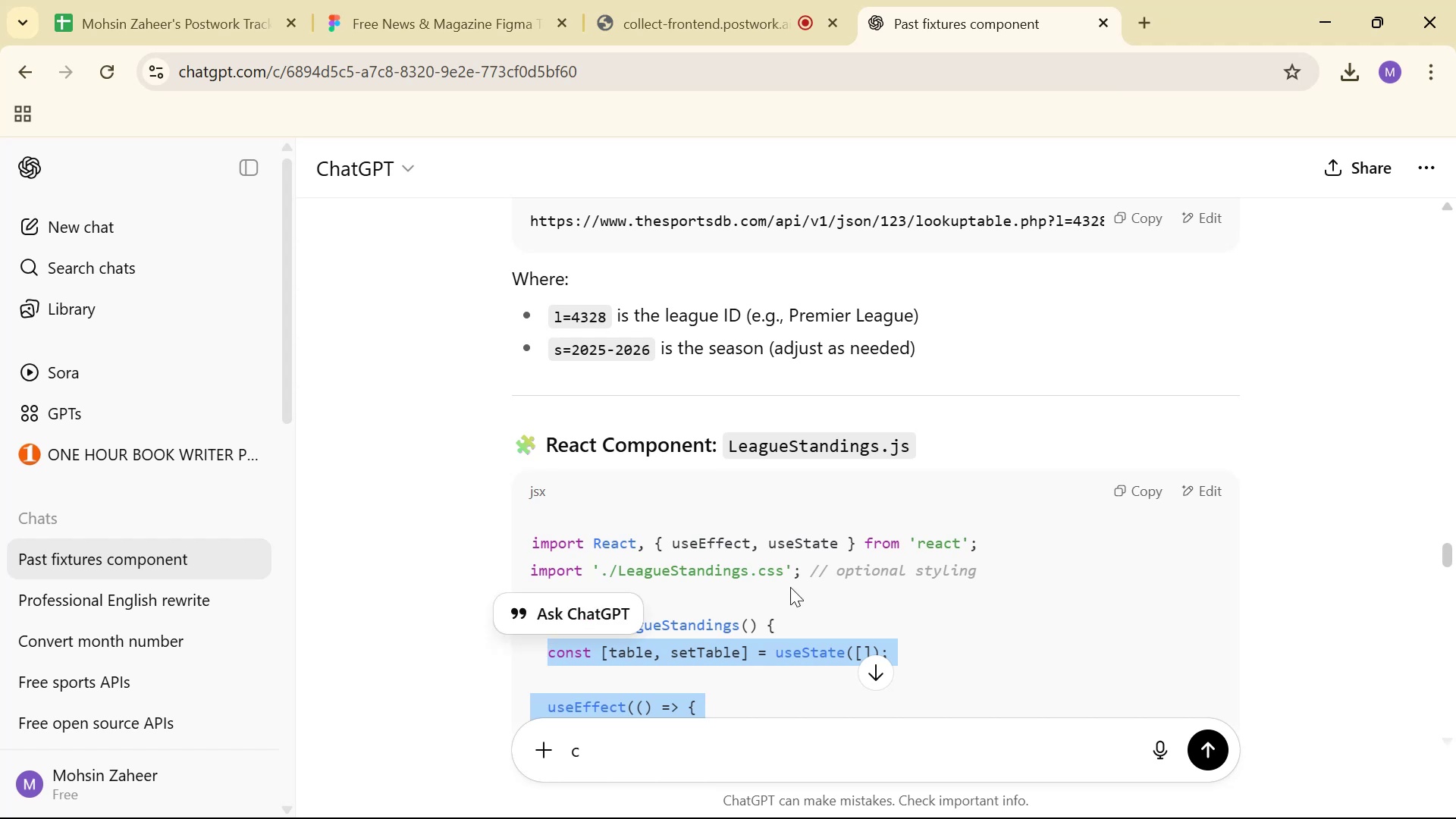 
key(Control+C)
 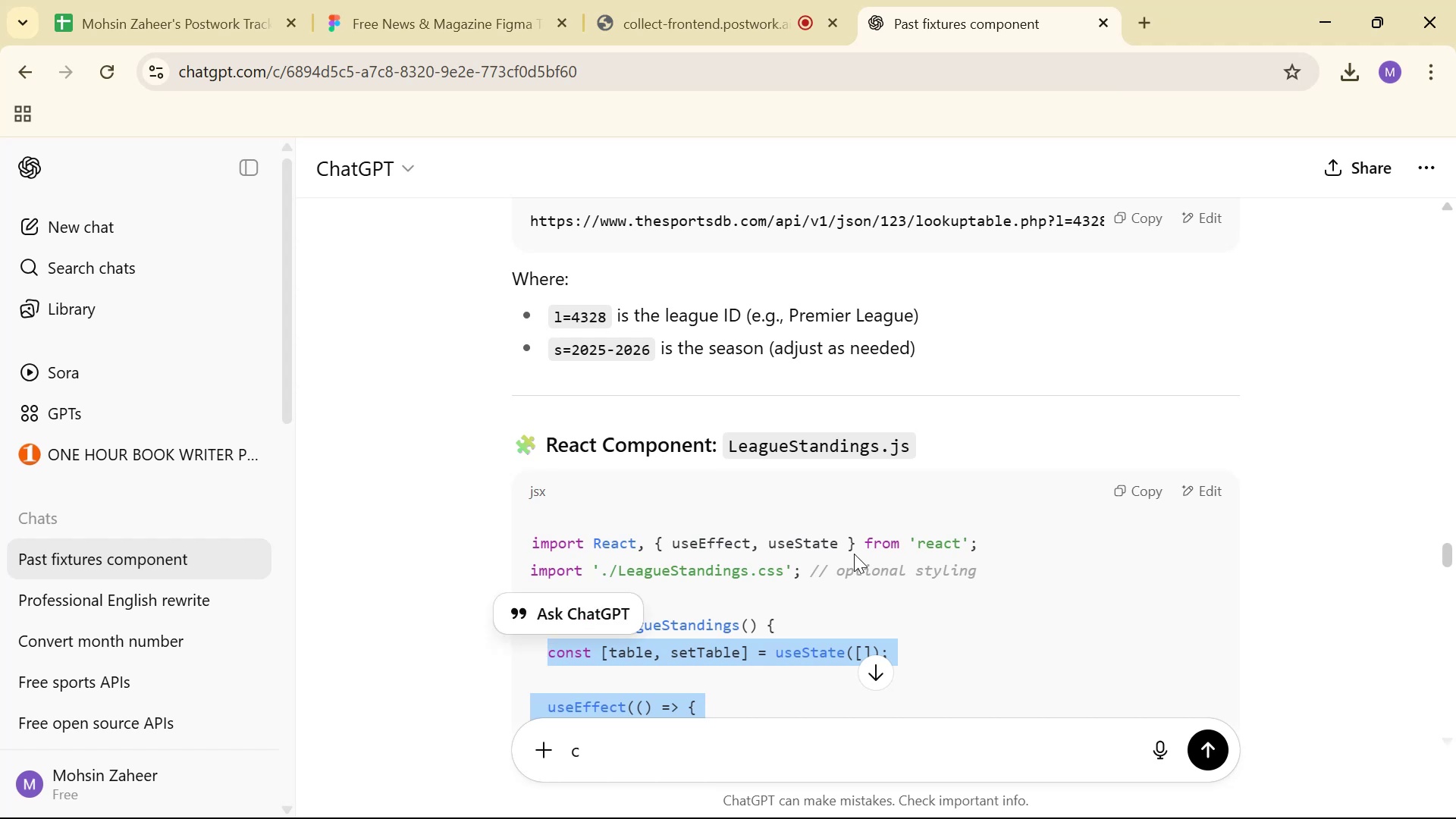 
key(Control+C)
 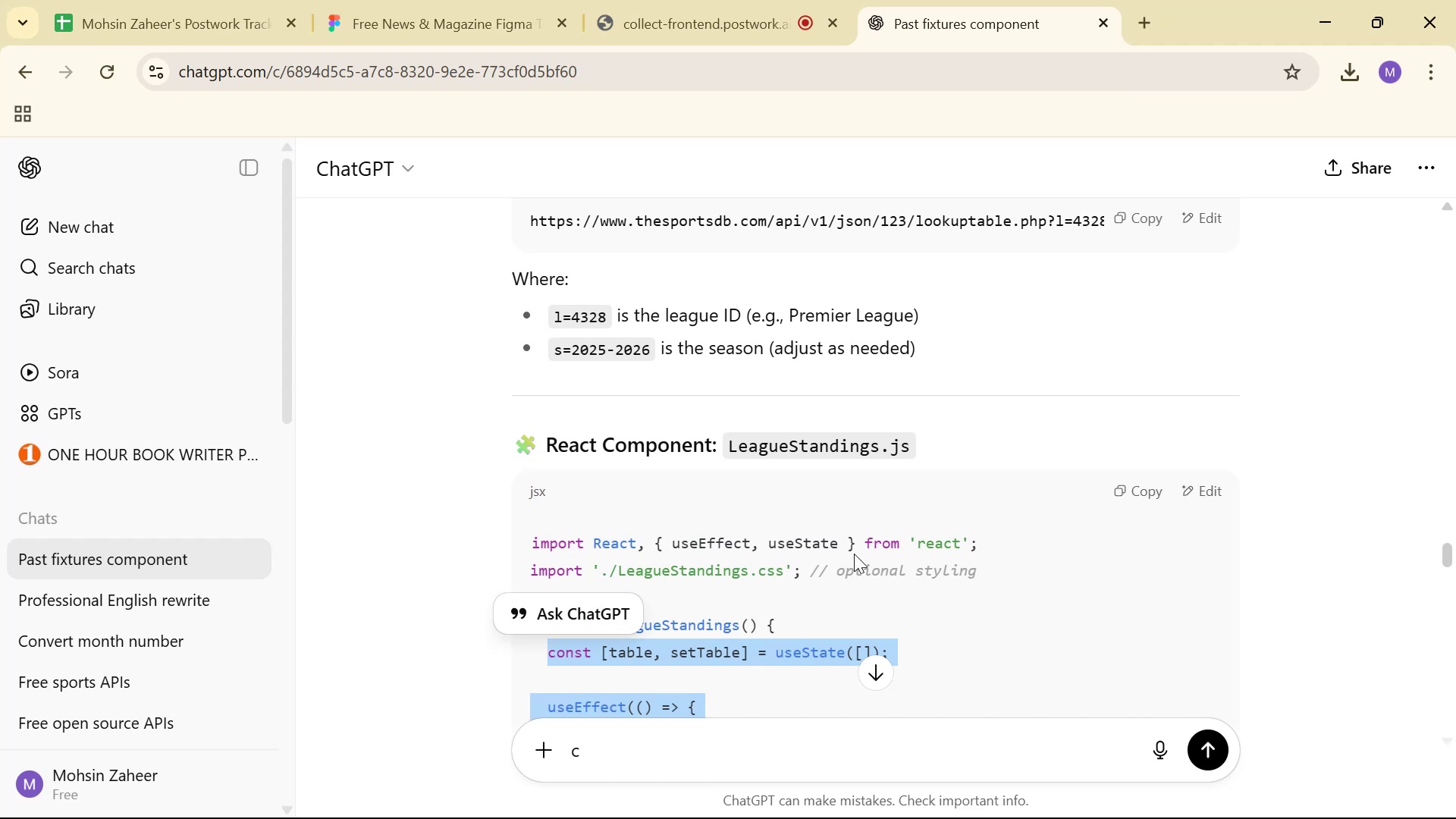 
key(Control+C)
 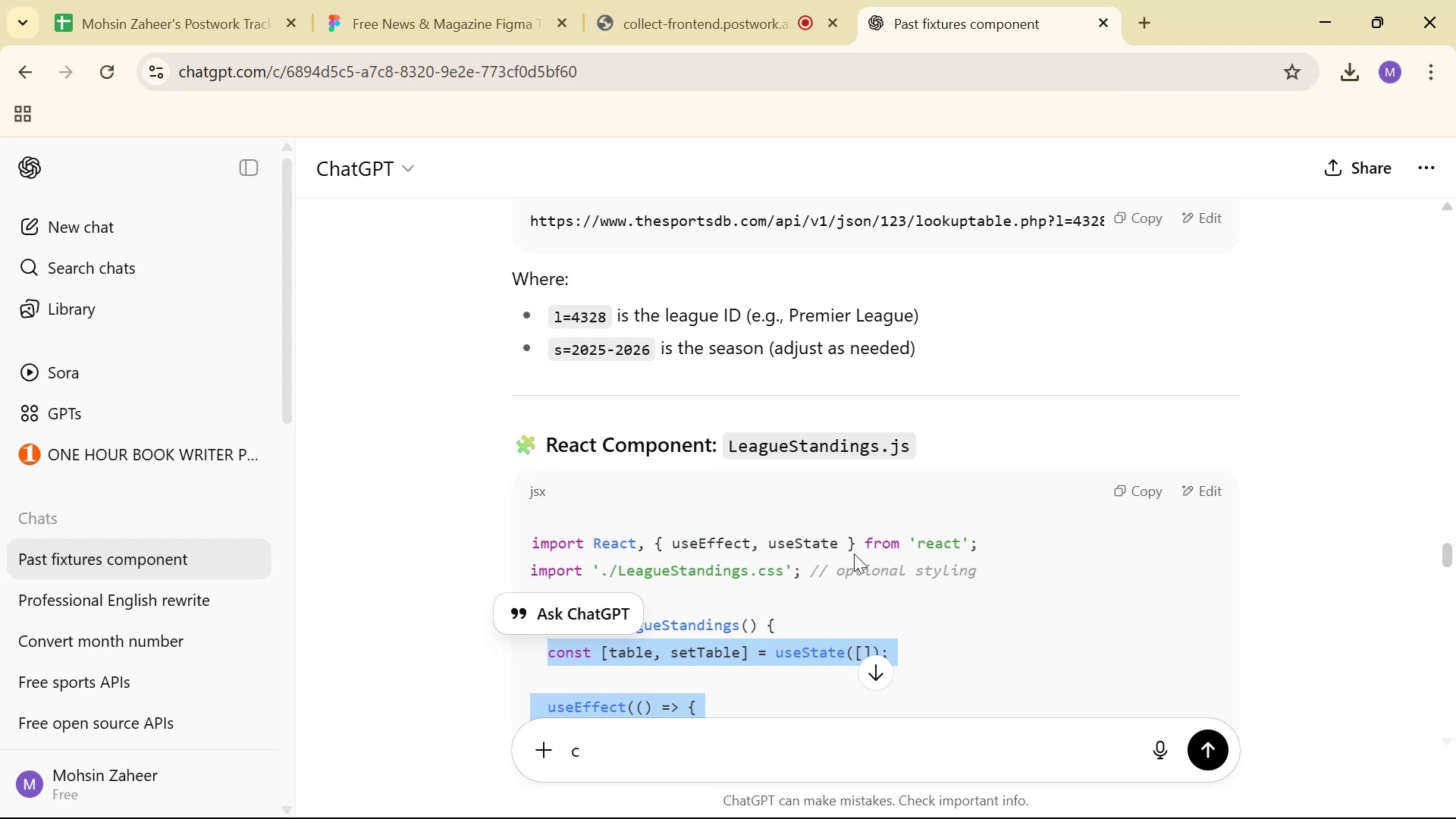 
key(Alt+Tab)
 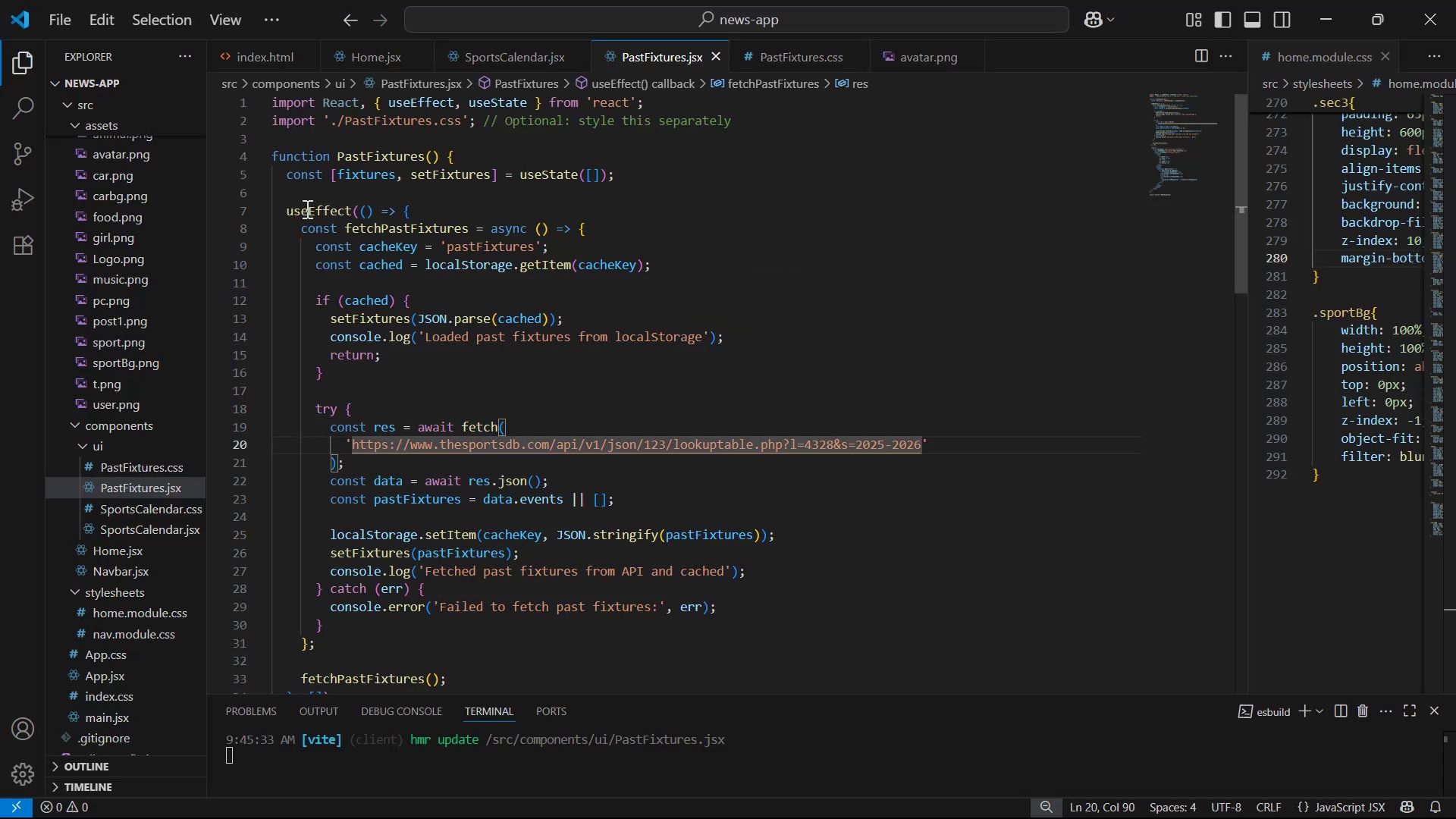 
left_click_drag(start_coordinate=[287, 178], to_coordinate=[858, 427])
 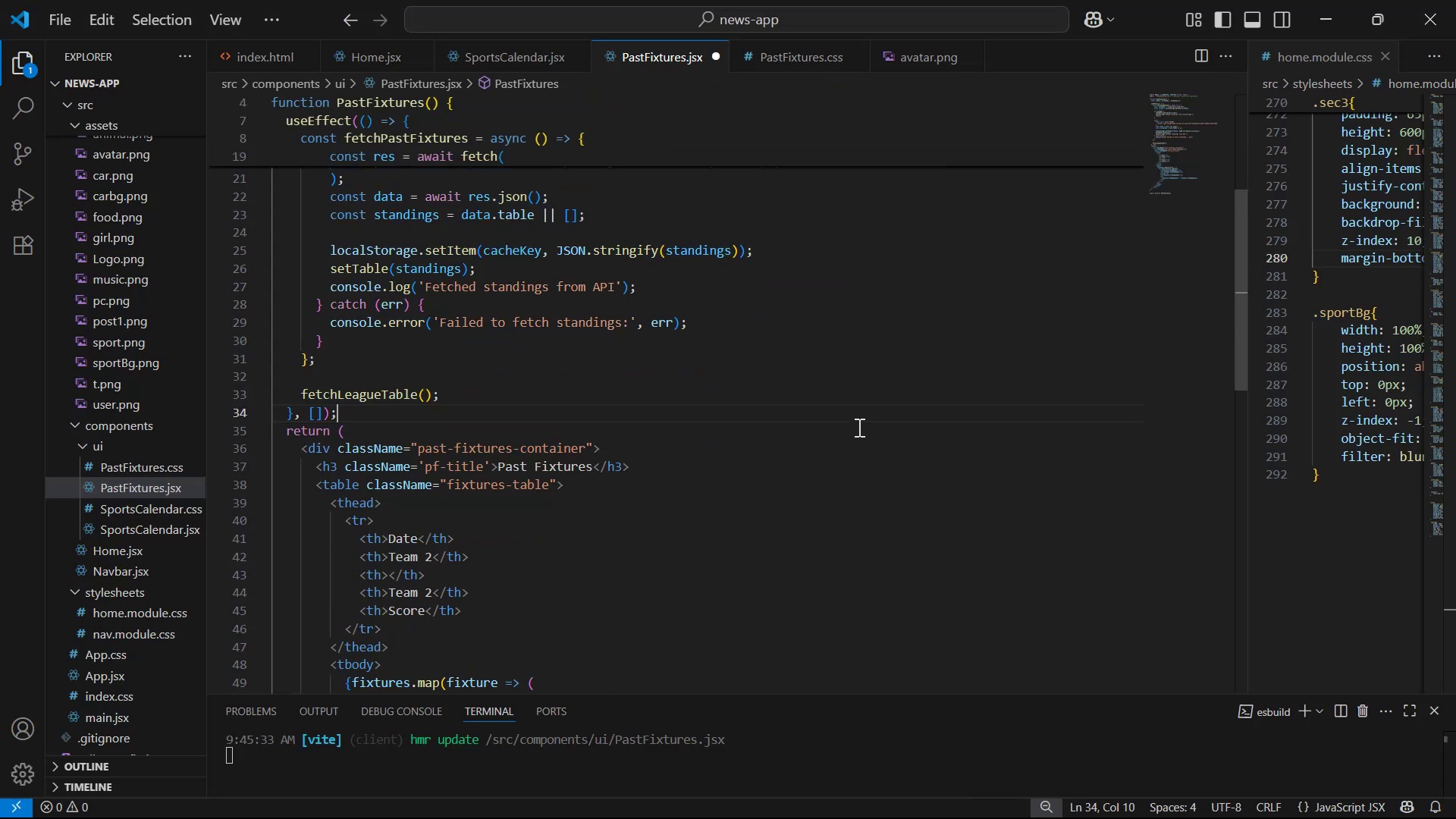 
scroll: coordinate [879, 354], scroll_direction: down, amount: 5.0
 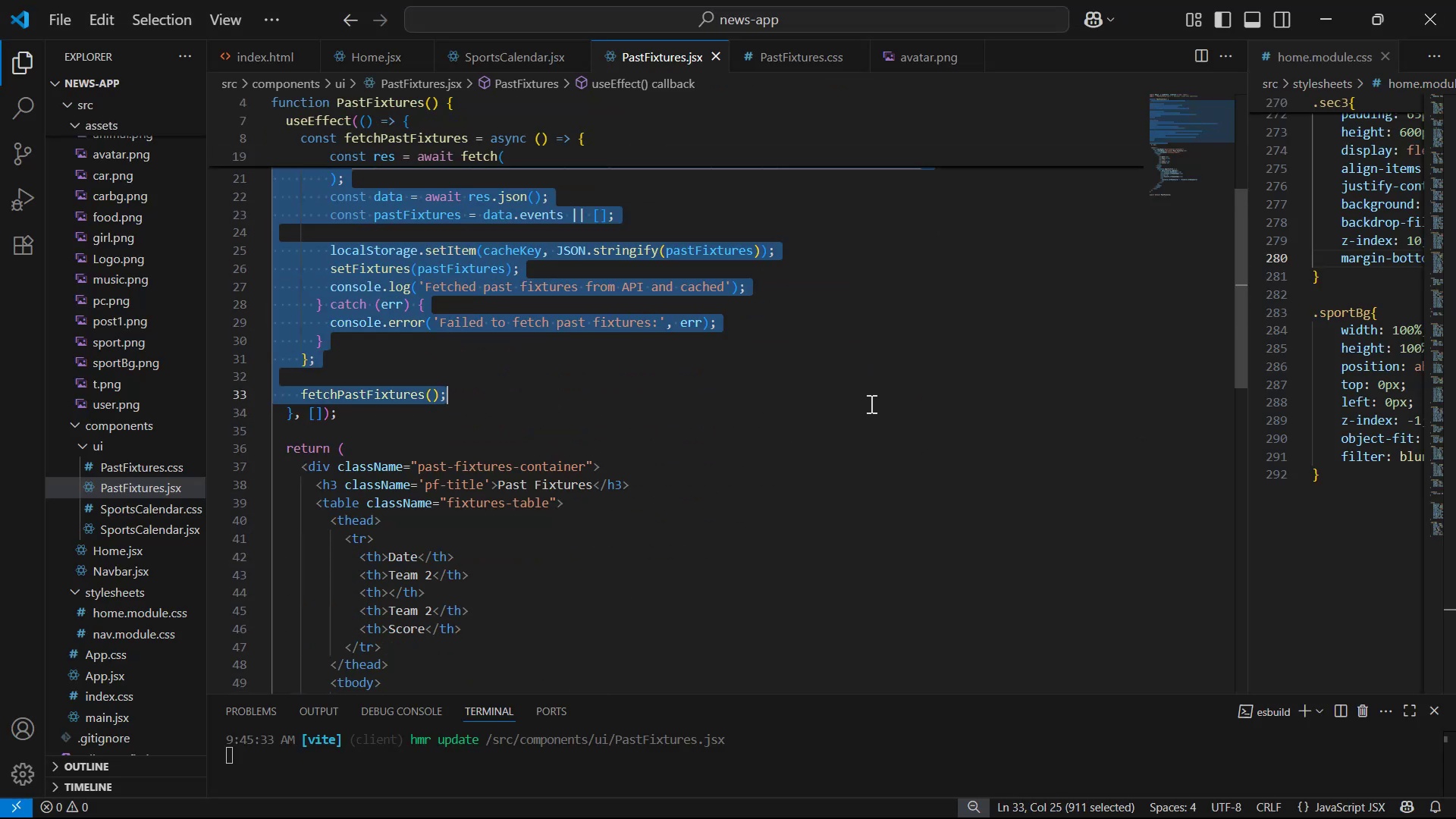 
key(Control+V)
 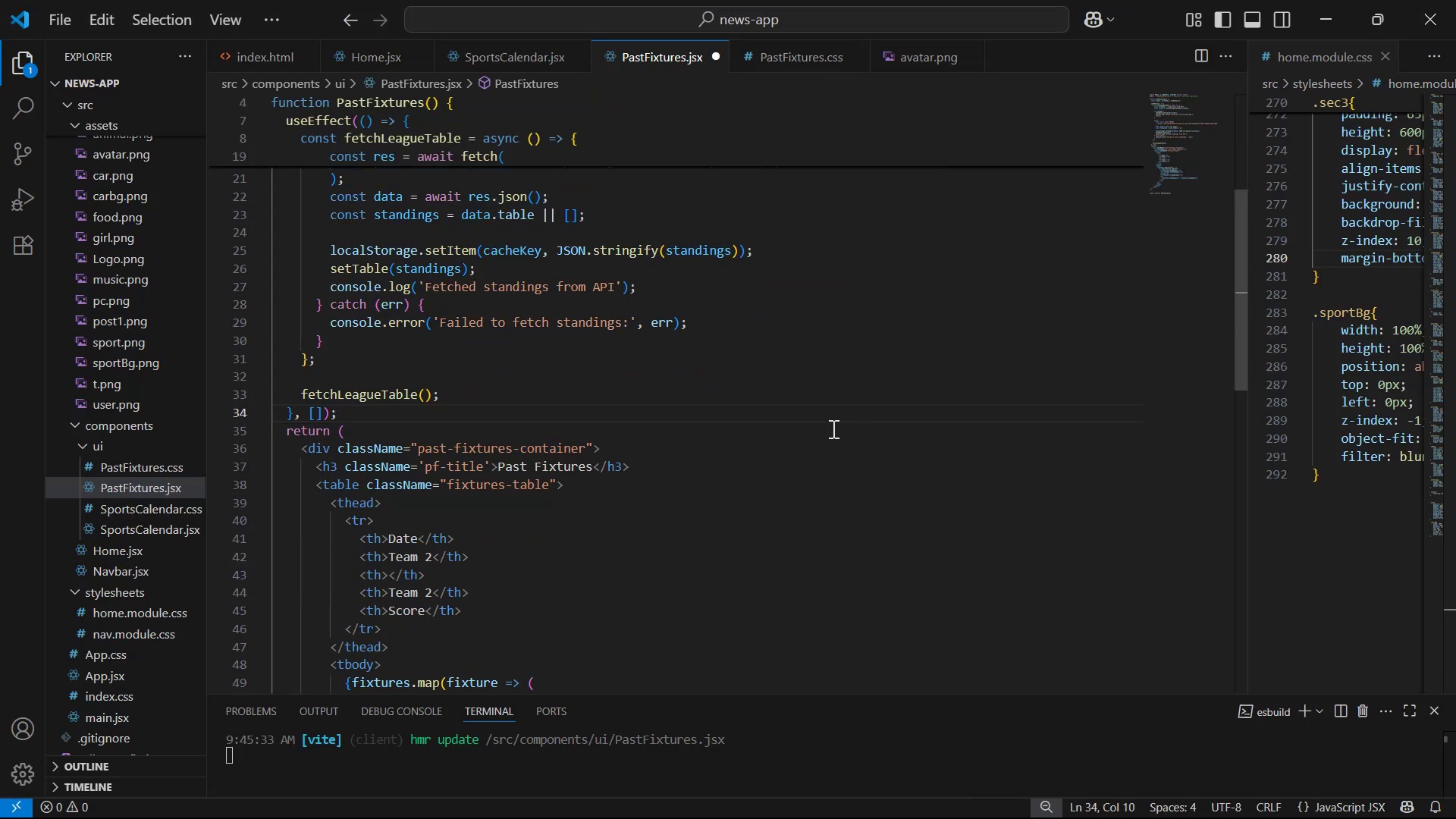 
key(Shift+ShiftRight)
 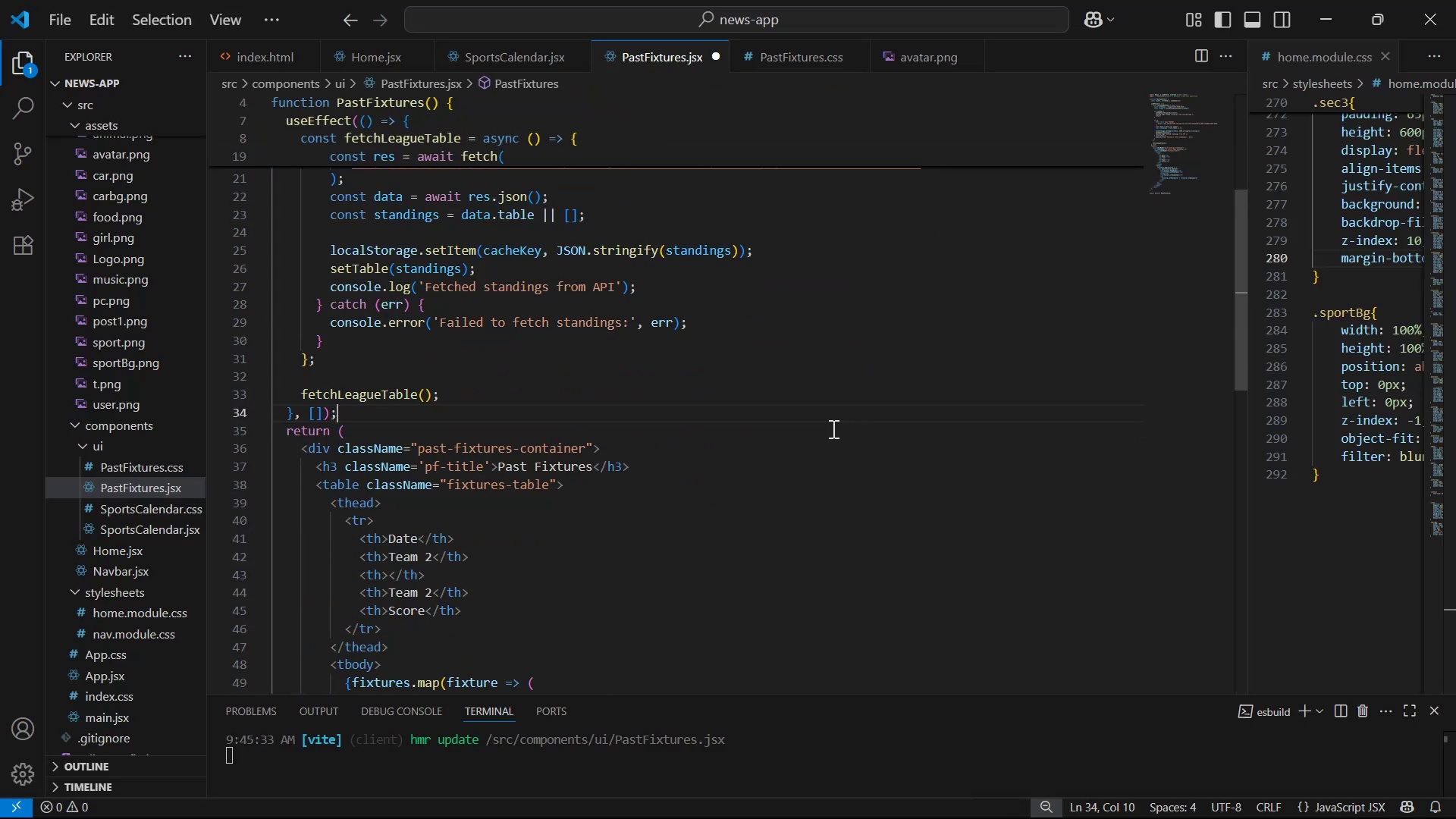 
key(Enter)
 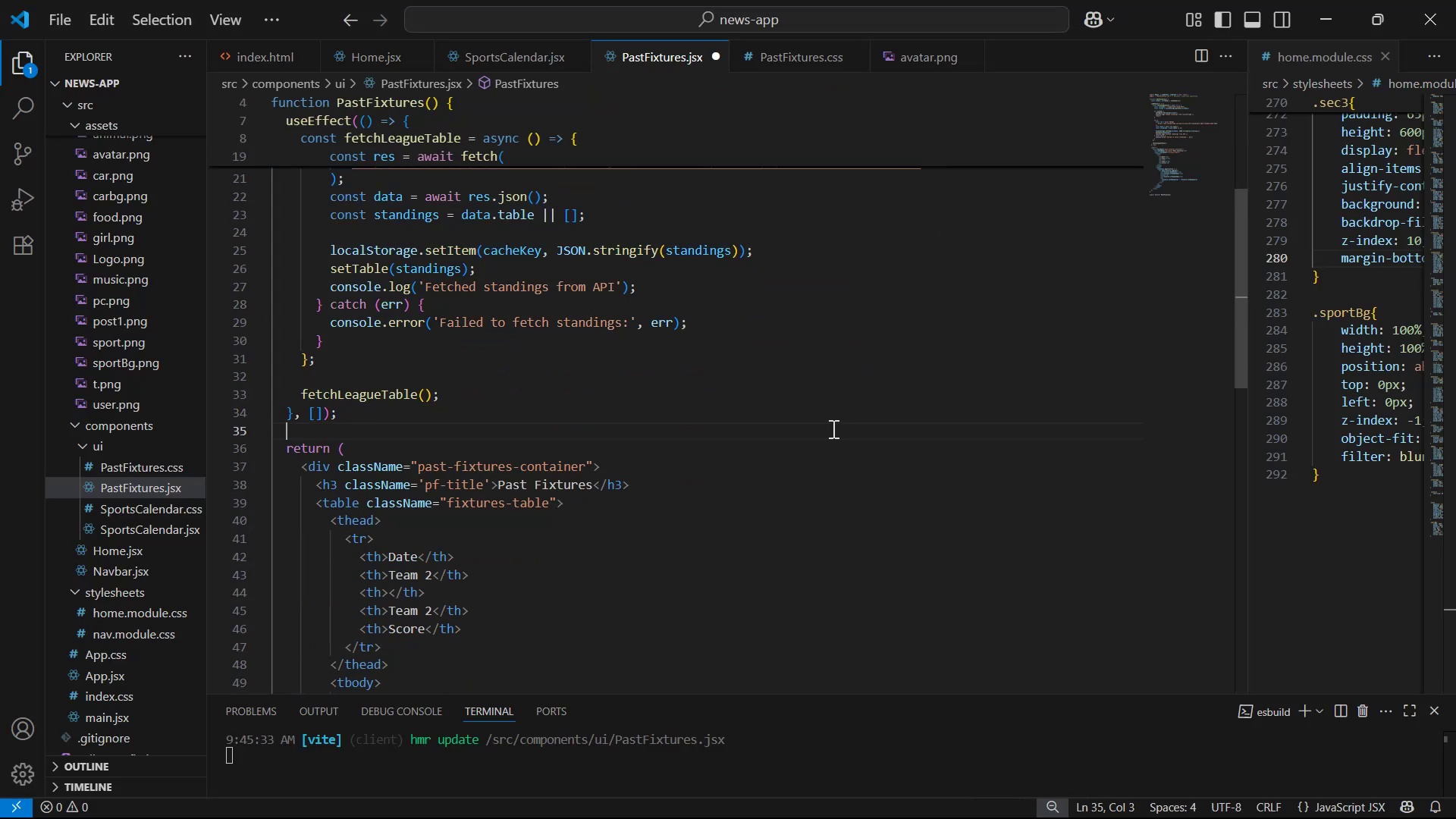 
key(Enter)
 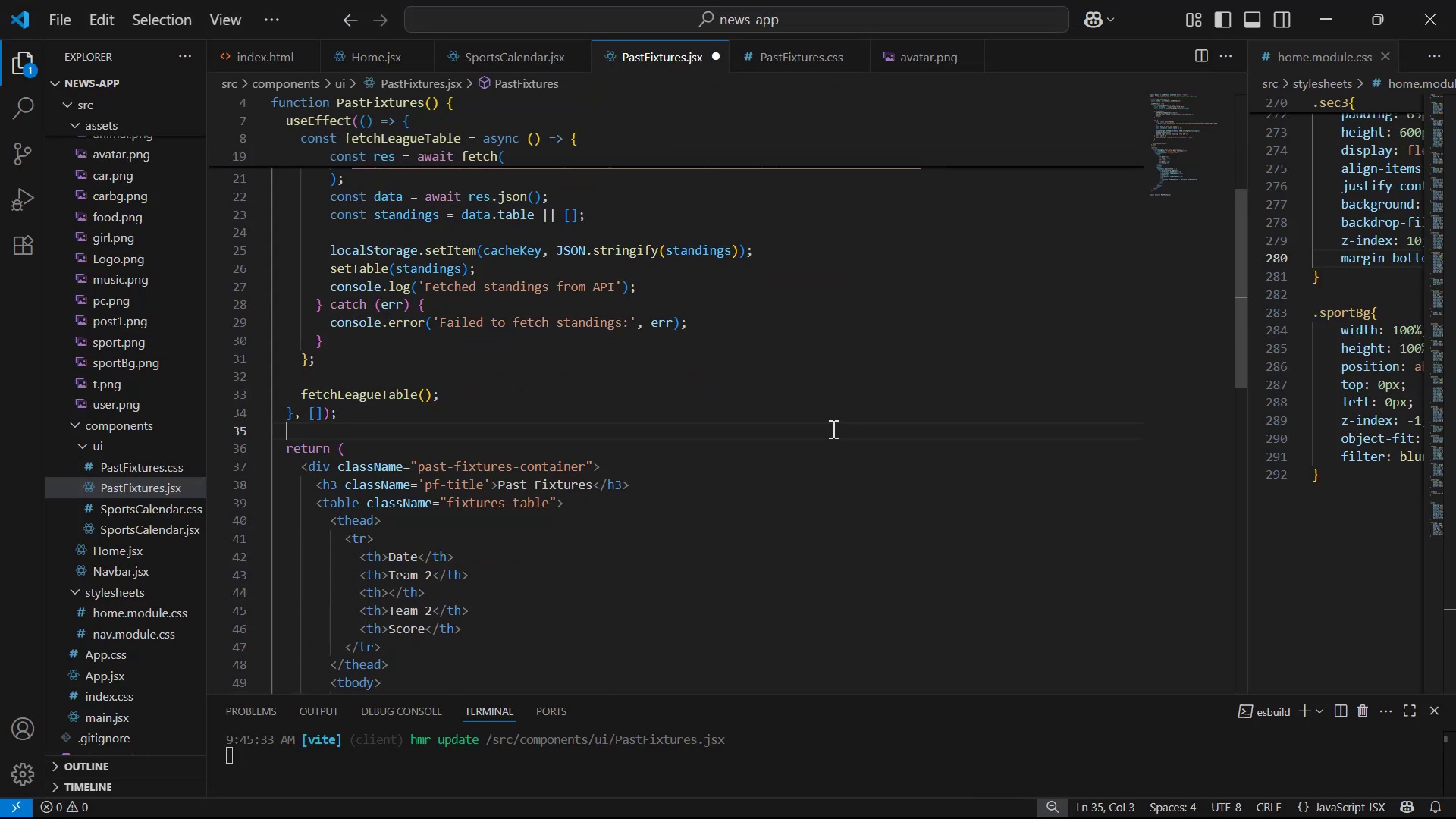 
key(Enter)
 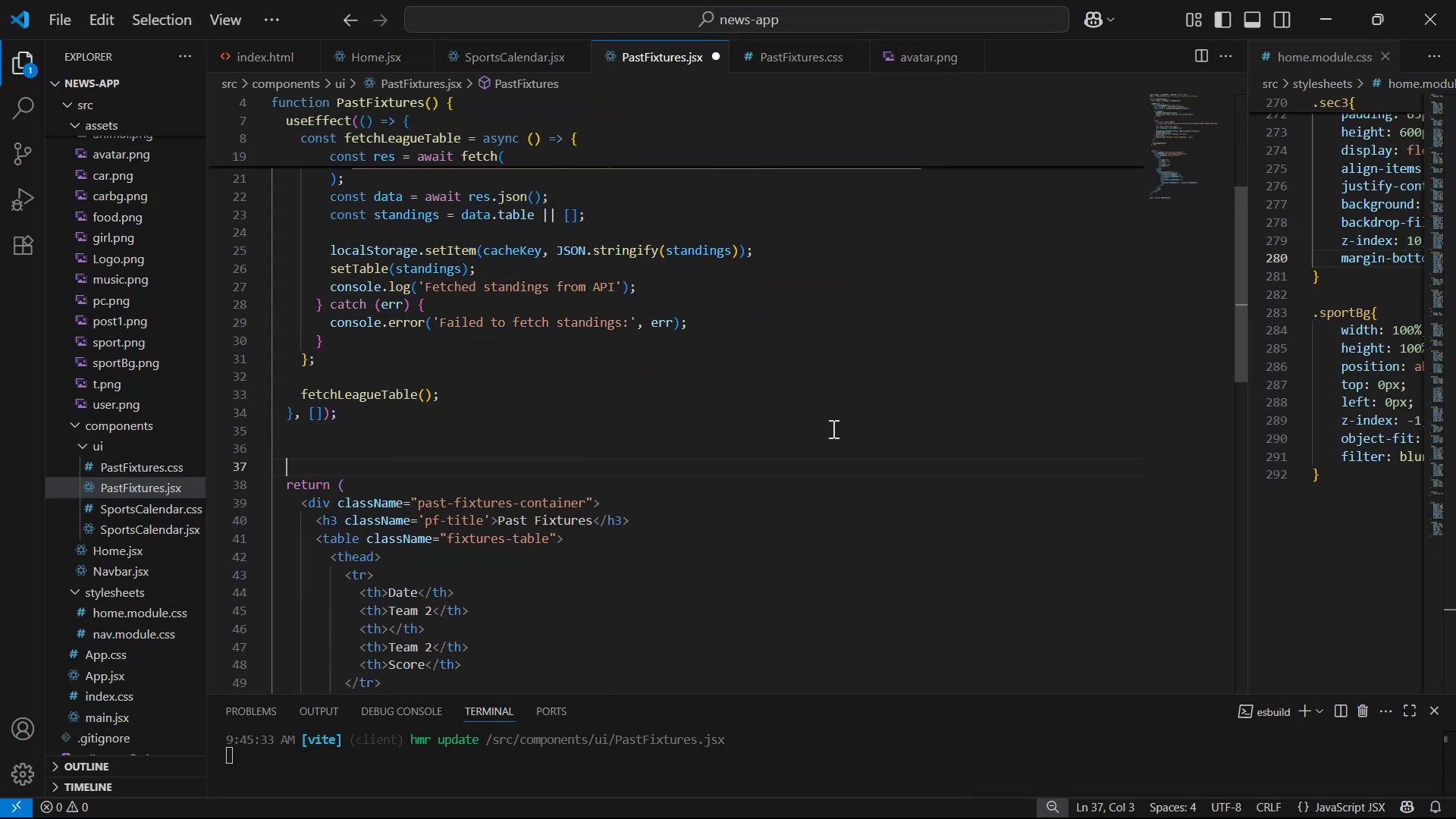 
key(Control+S)
 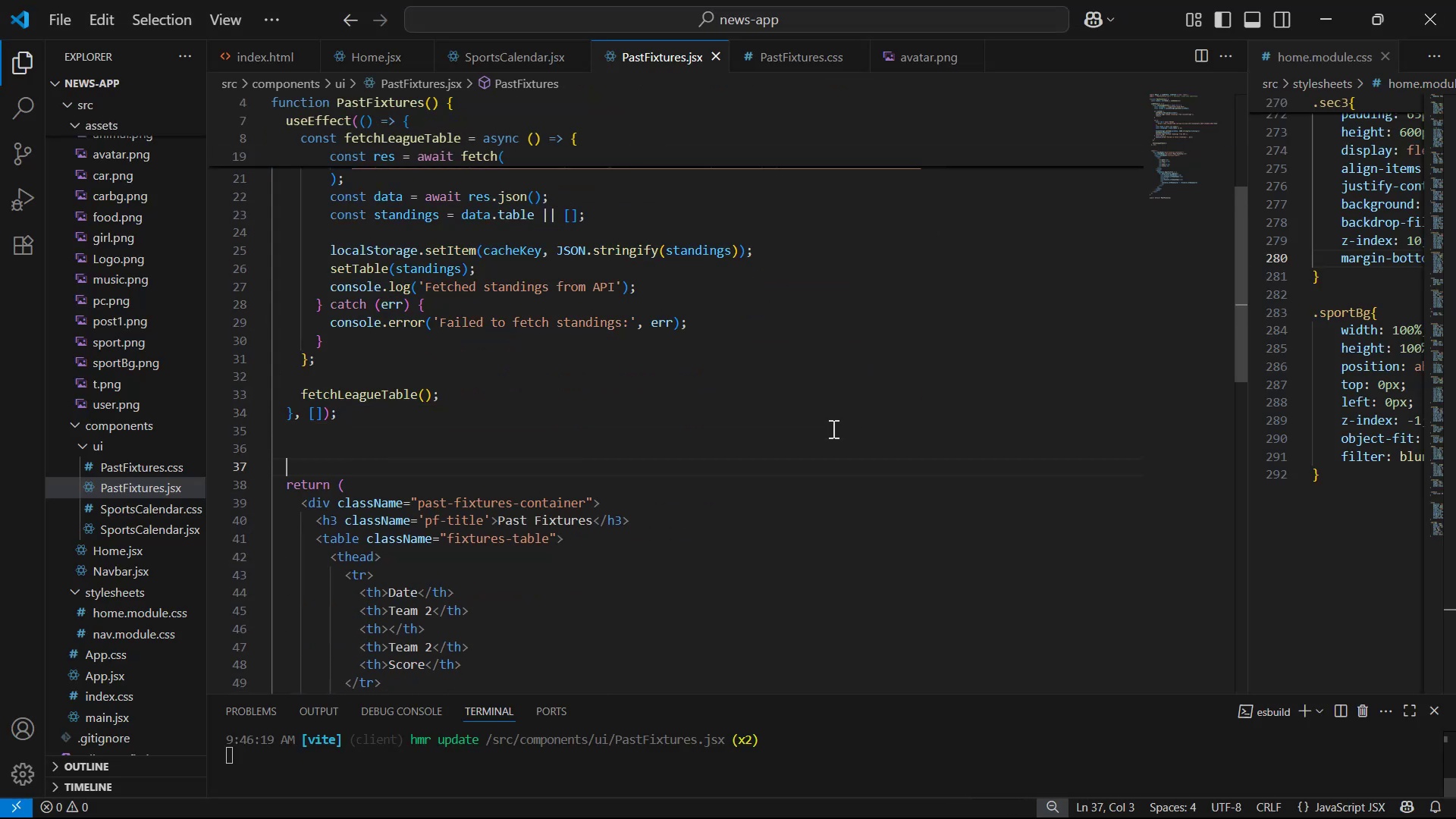 
key(Alt+Tab)
 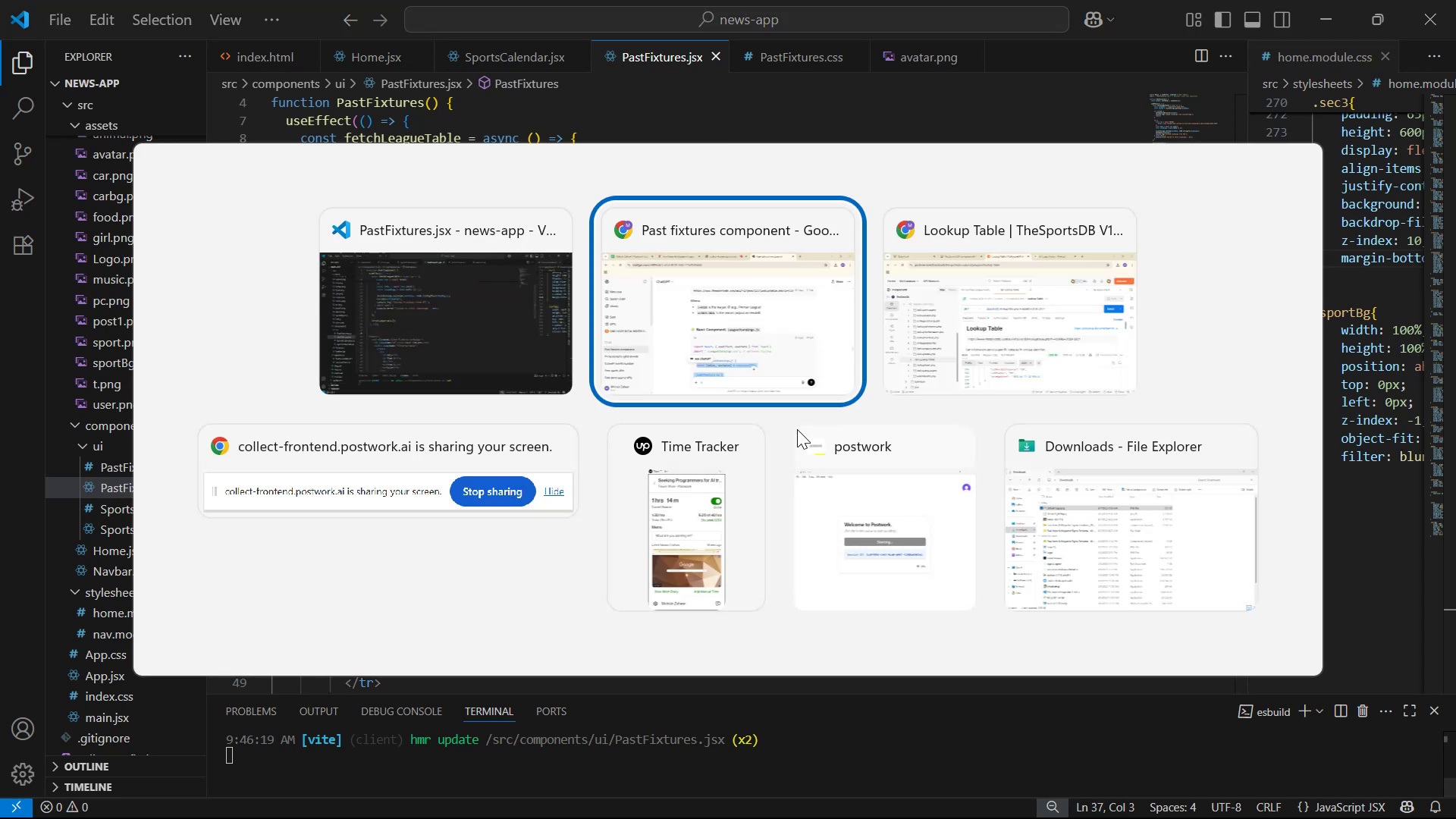 
scroll: coordinate [799, 440], scroll_direction: down, amount: 10.0
 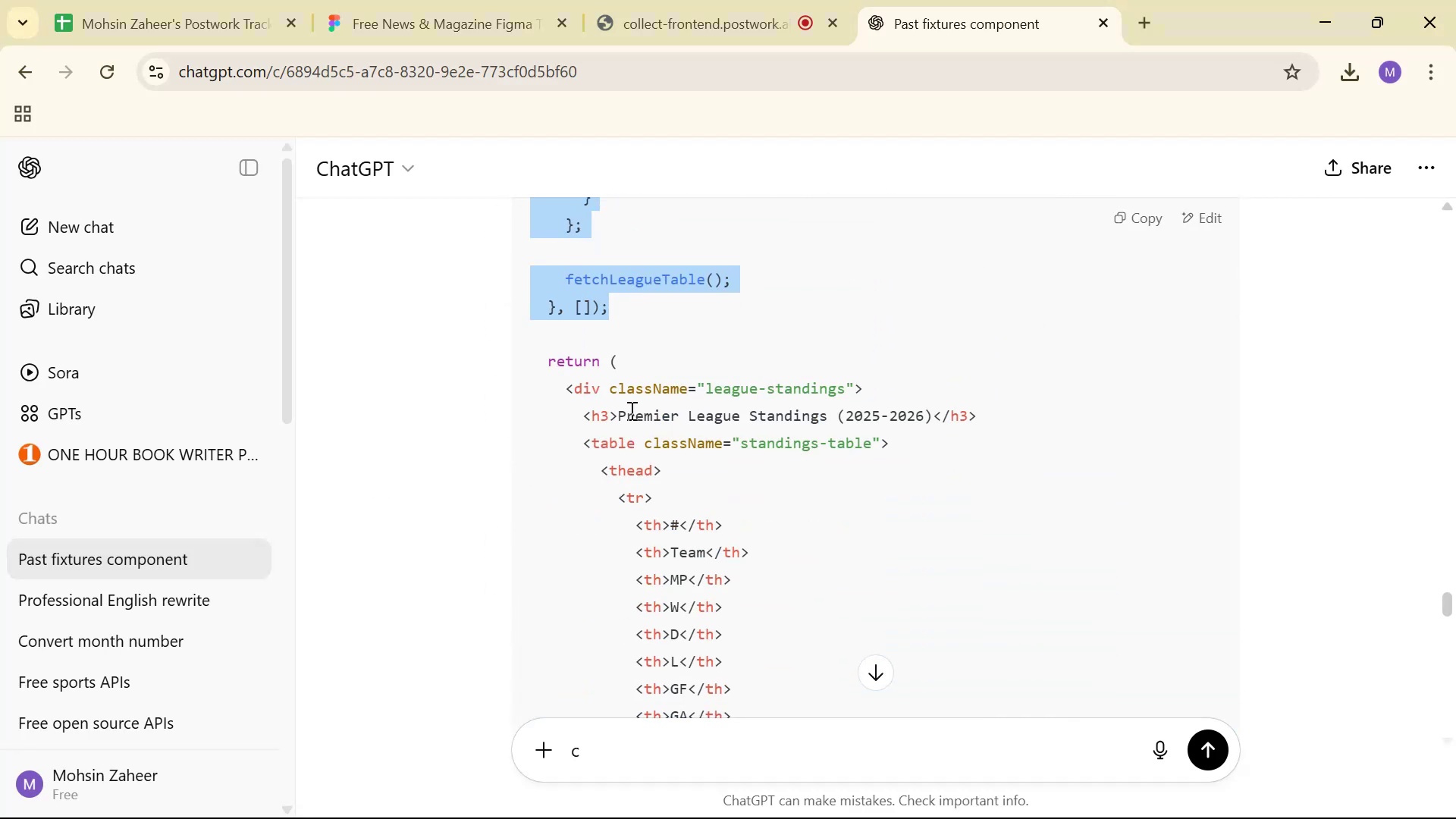 
left_click_drag(start_coordinate=[619, 410], to_coordinate=[930, 424])
 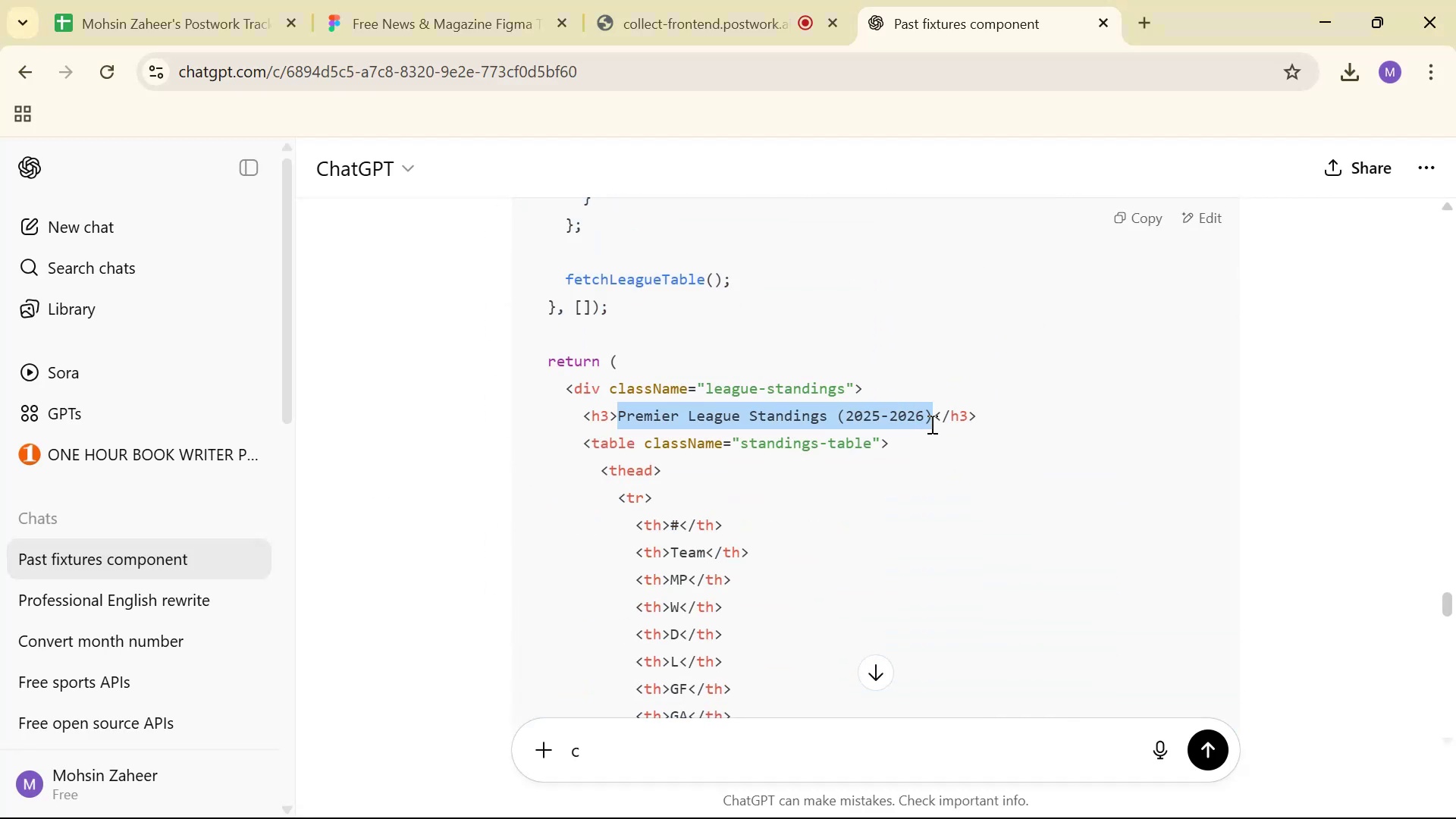 
key(Control+ControlLeft)
 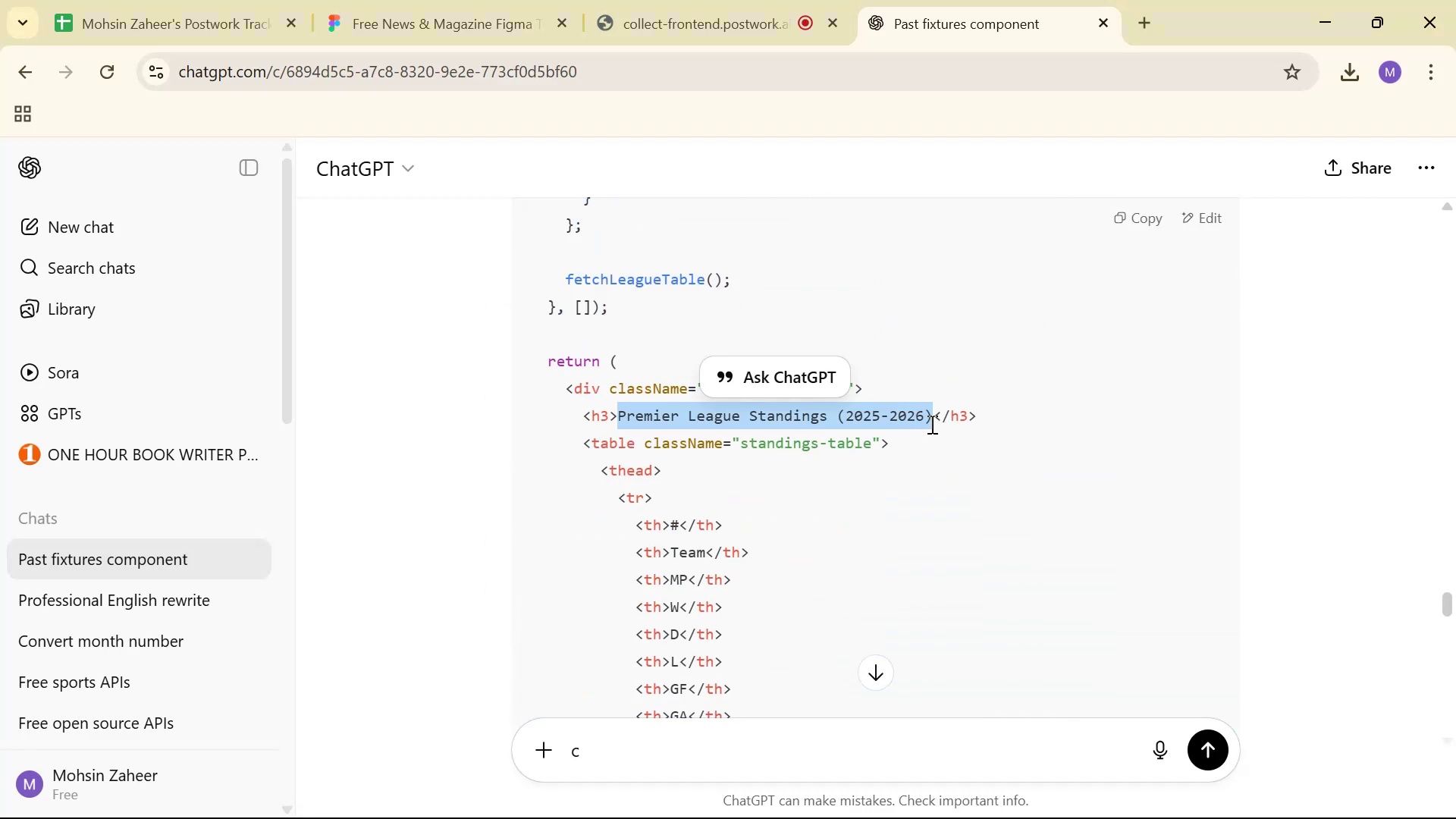 
key(Control+C)
 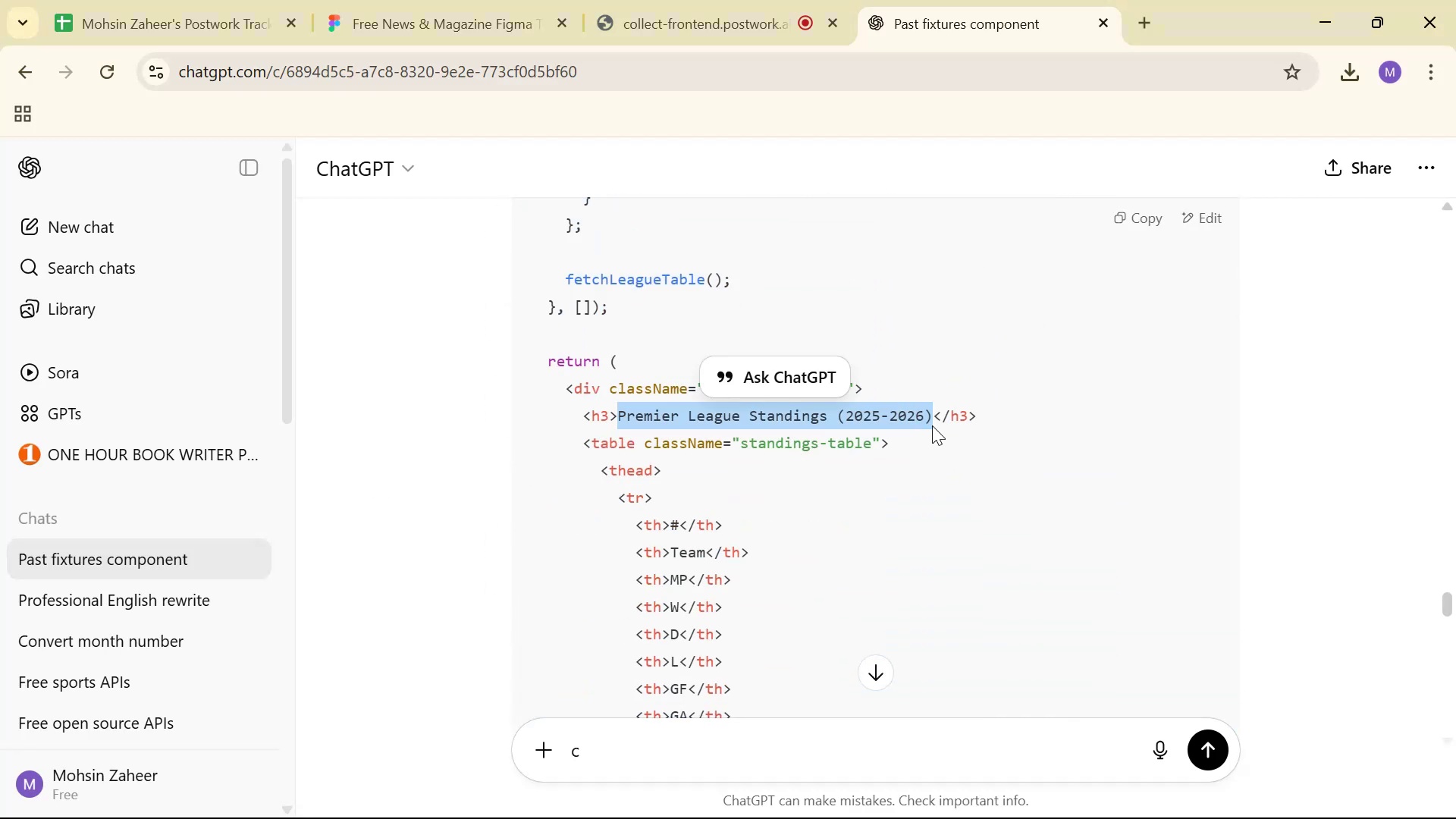 
key(Alt+Tab)
 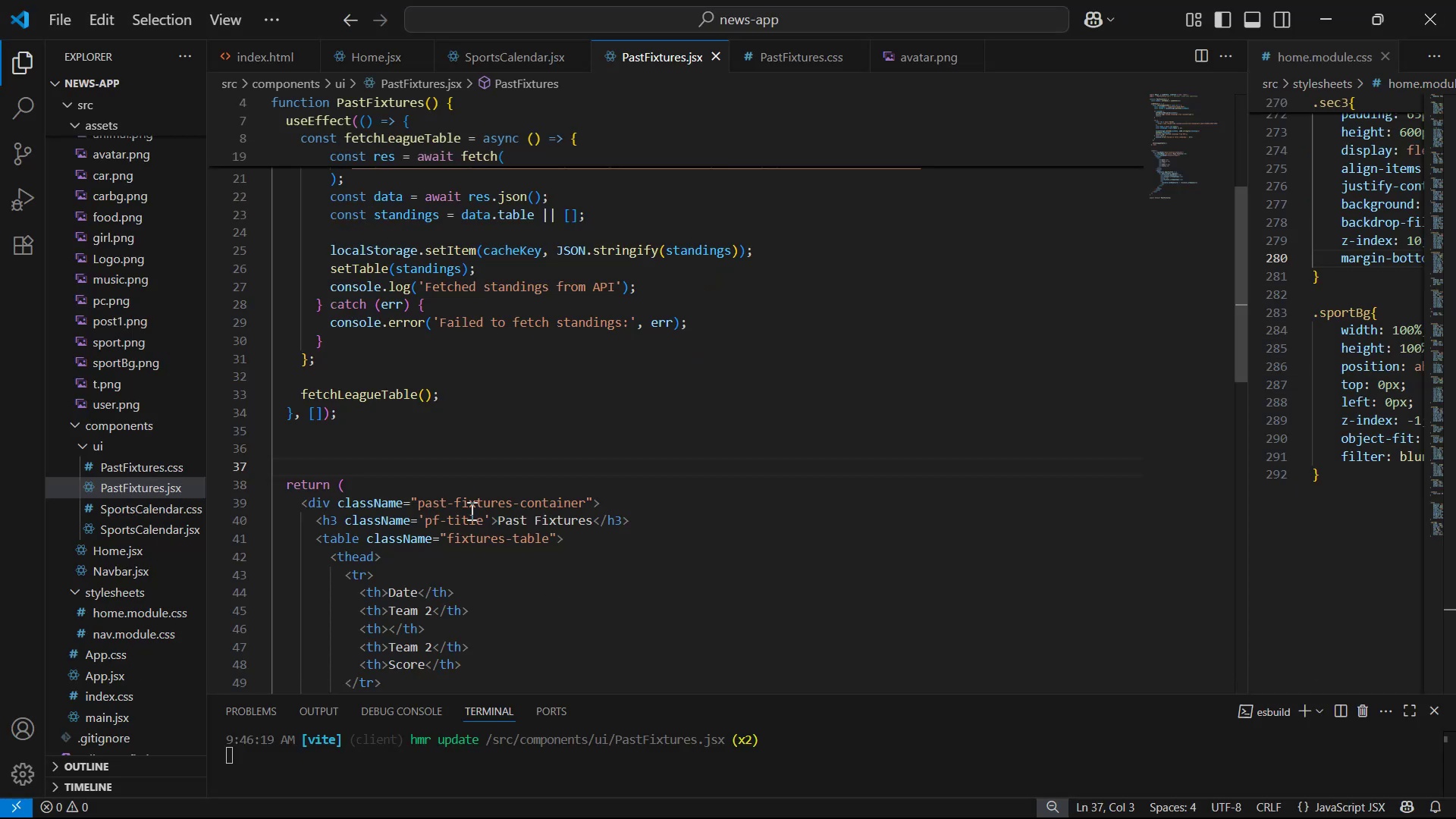 
left_click_drag(start_coordinate=[498, 518], to_coordinate=[592, 522])
 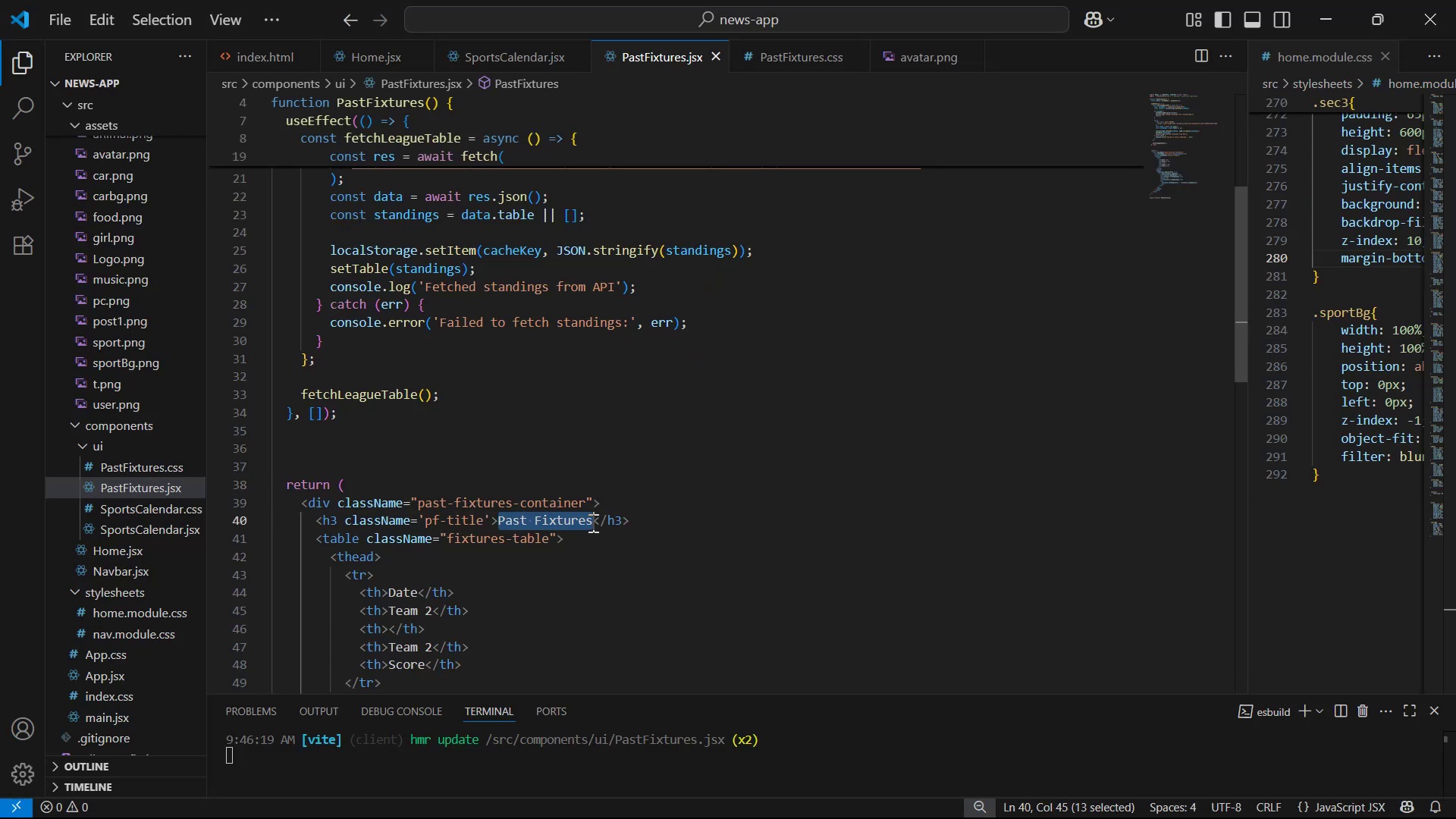 
key(Control+V)
 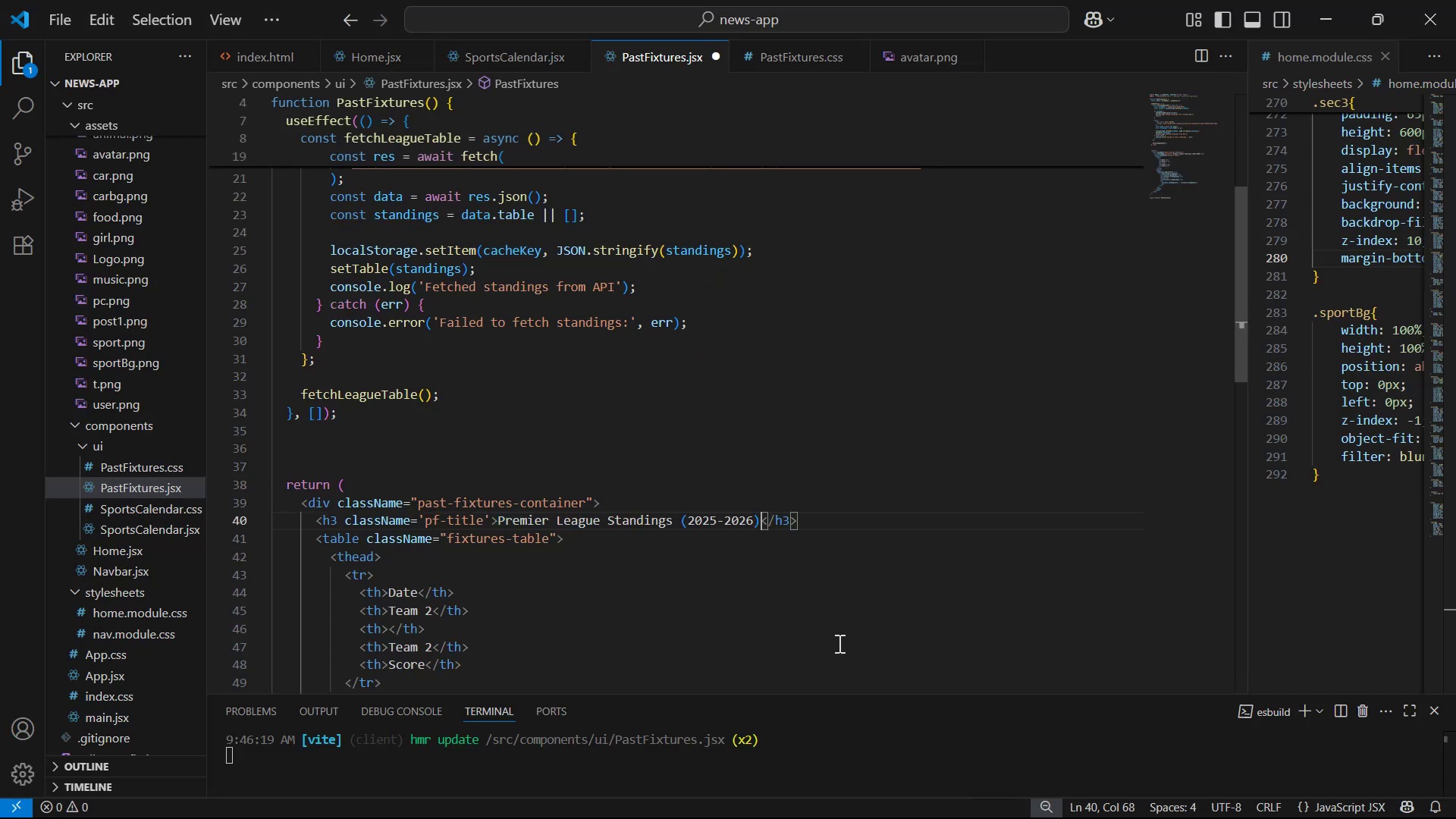 
key(Control+S)
 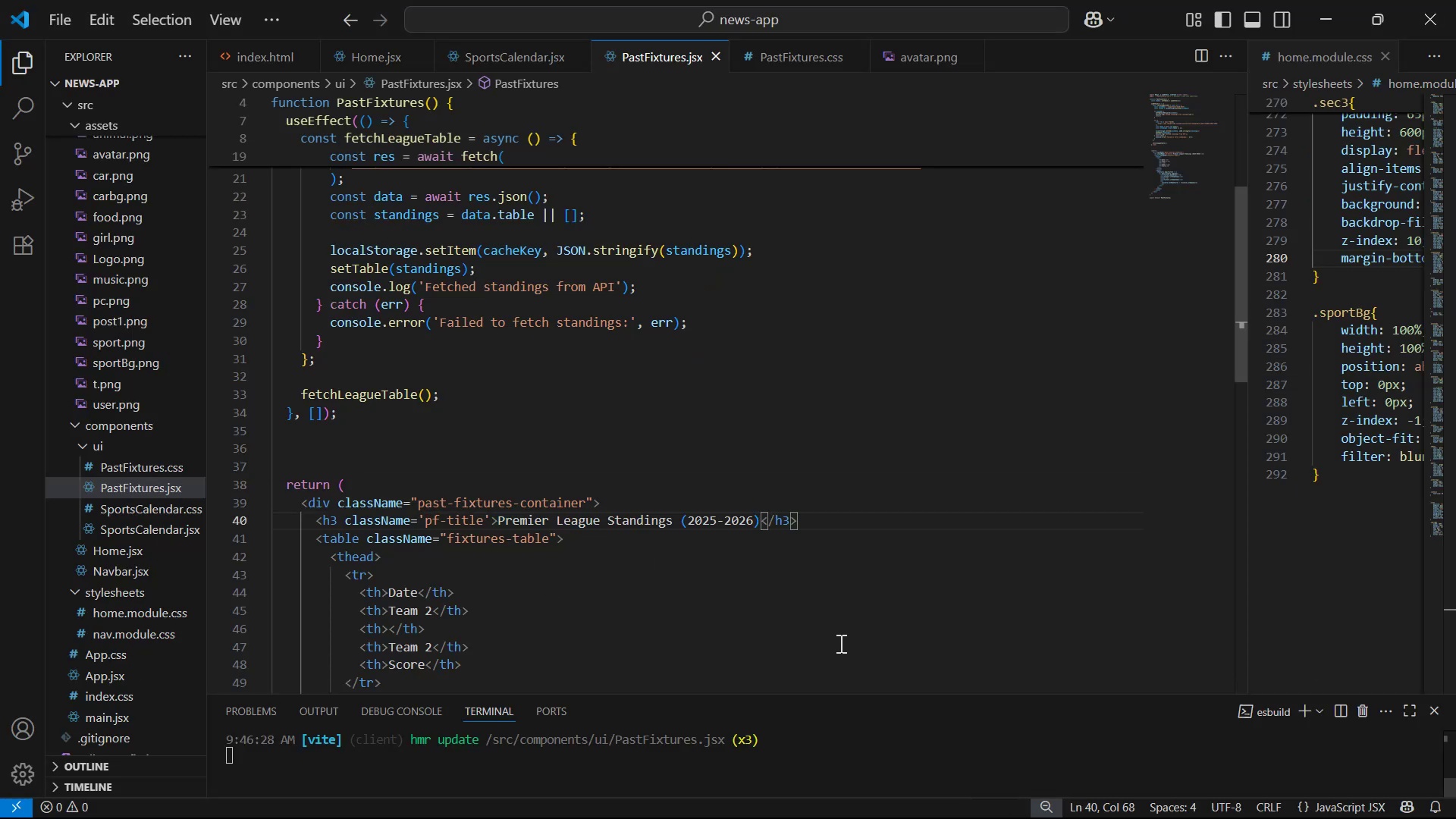 
key(Alt+Tab)
 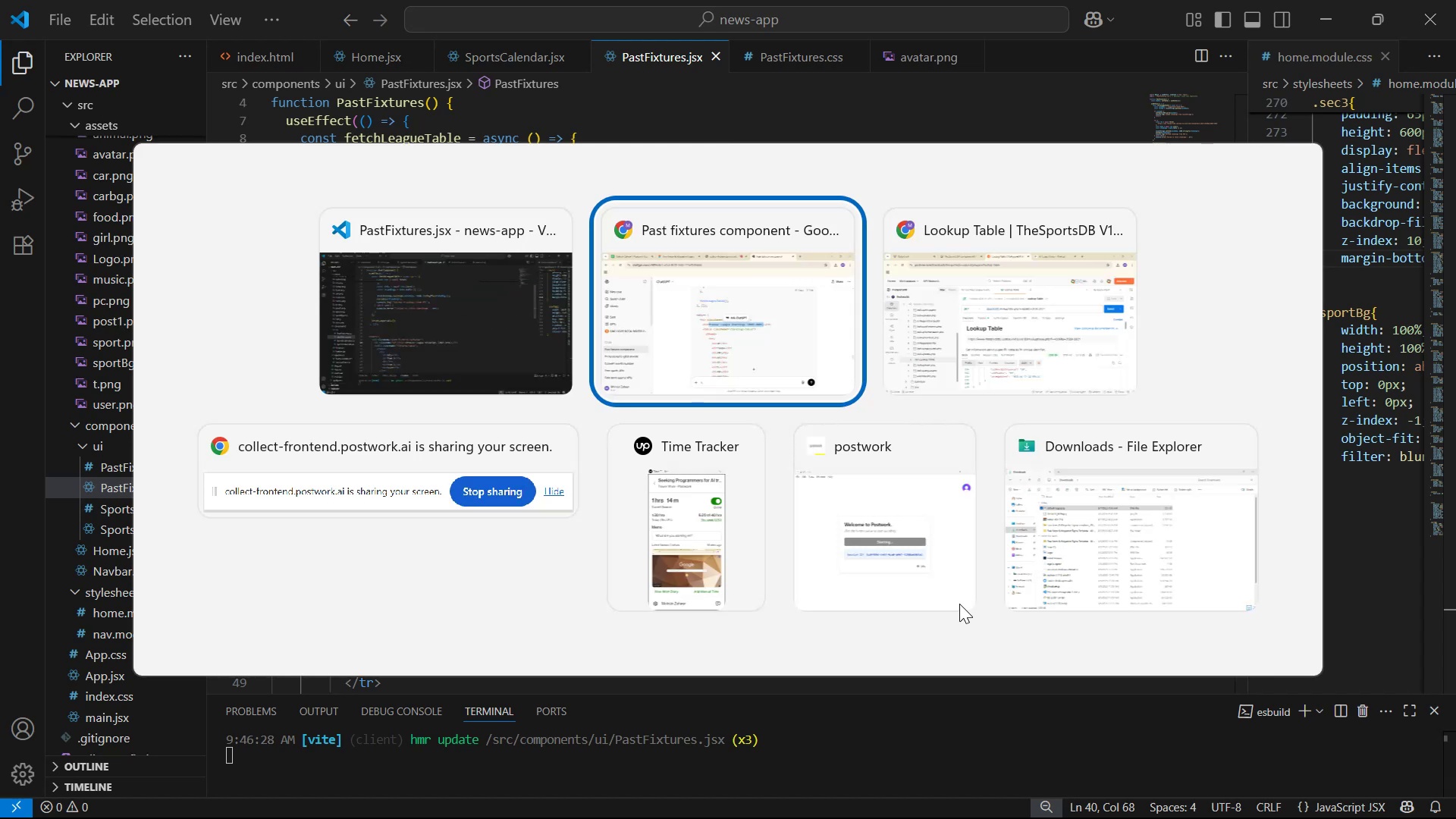 
scroll: coordinate [893, 527], scroll_direction: down, amount: 3.0
 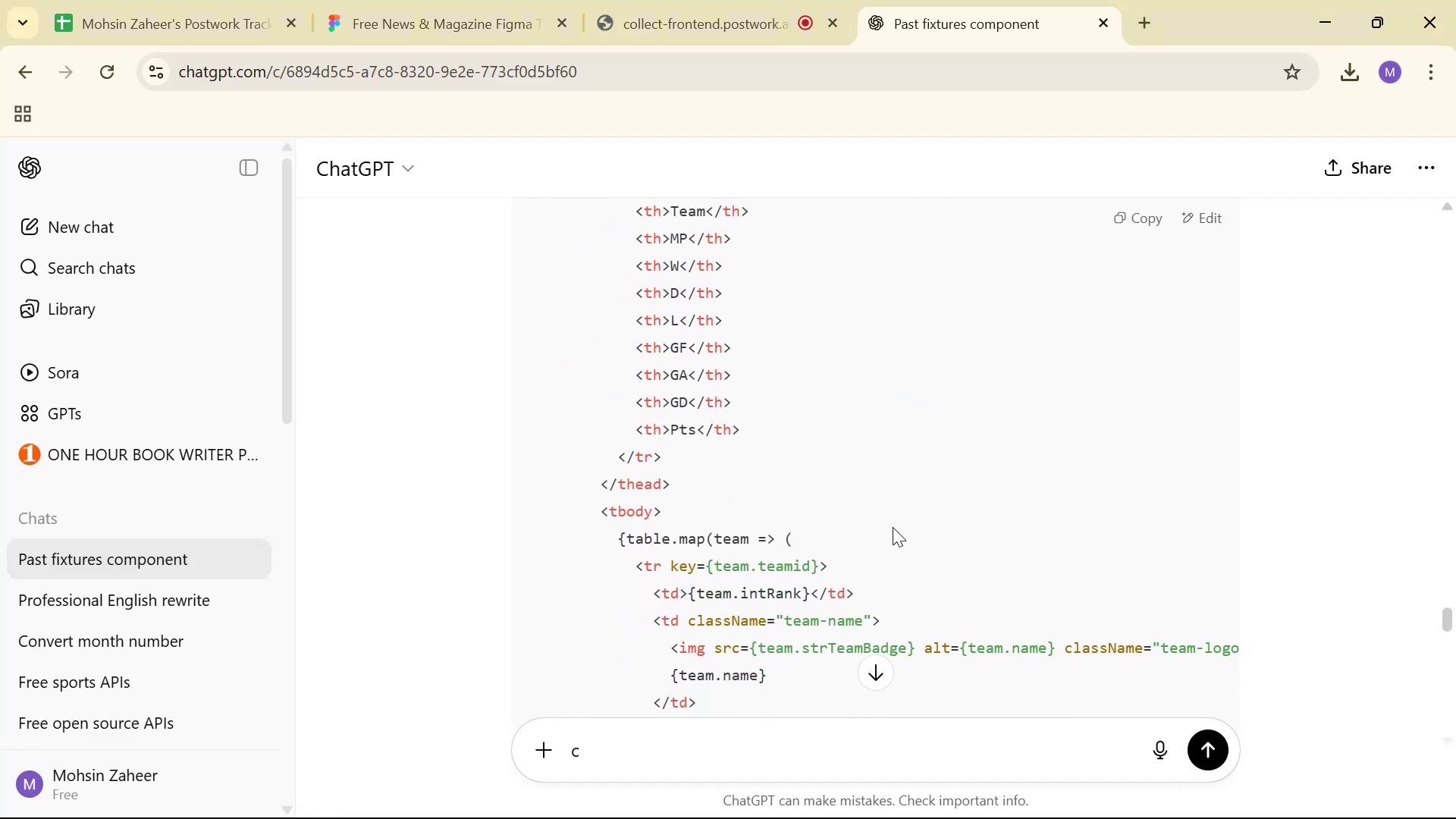 
scroll: coordinate [894, 526], scroll_direction: up, amount: 2.0
 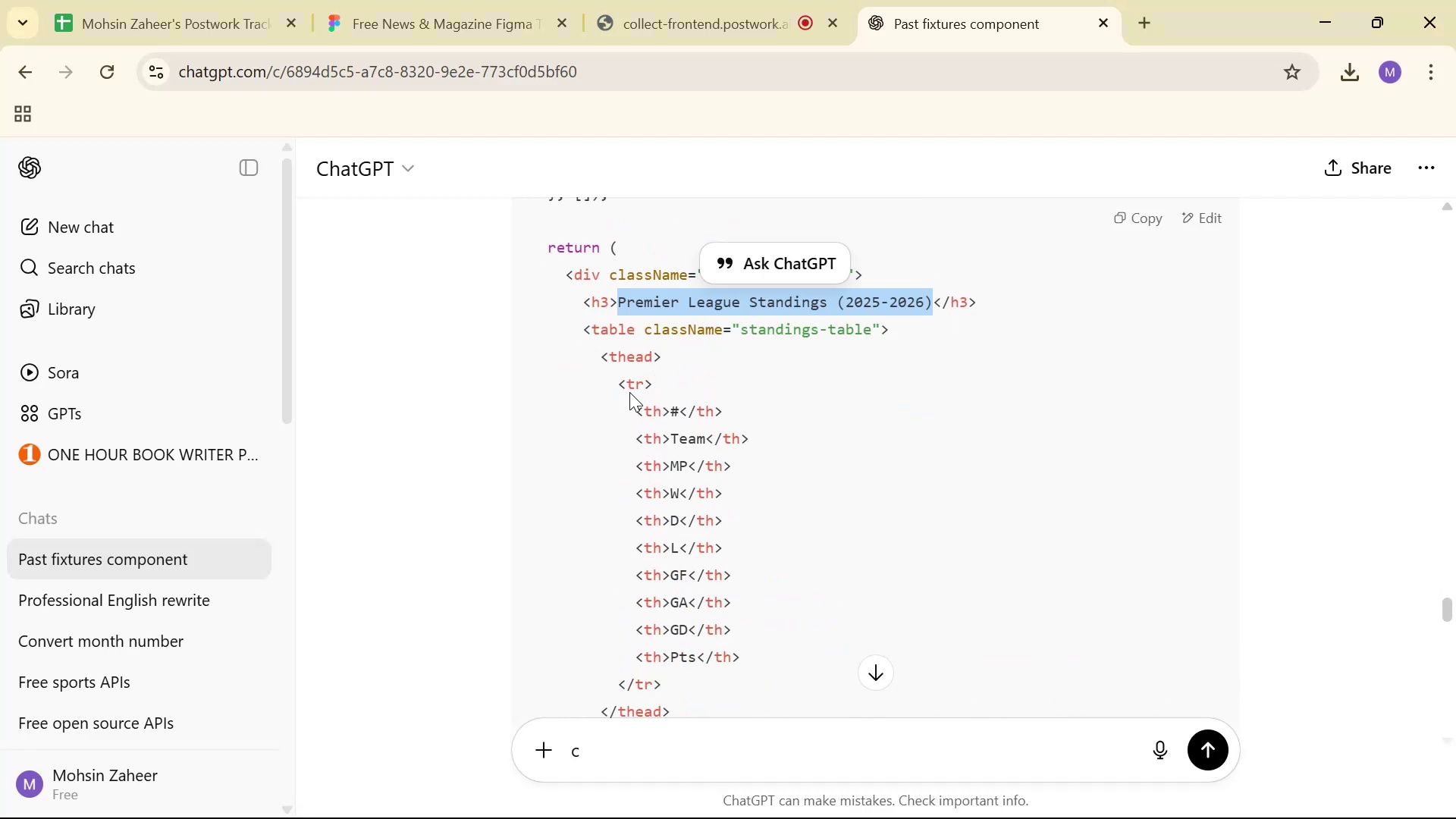 
left_click_drag(start_coordinate=[576, 318], to_coordinate=[971, 512])
 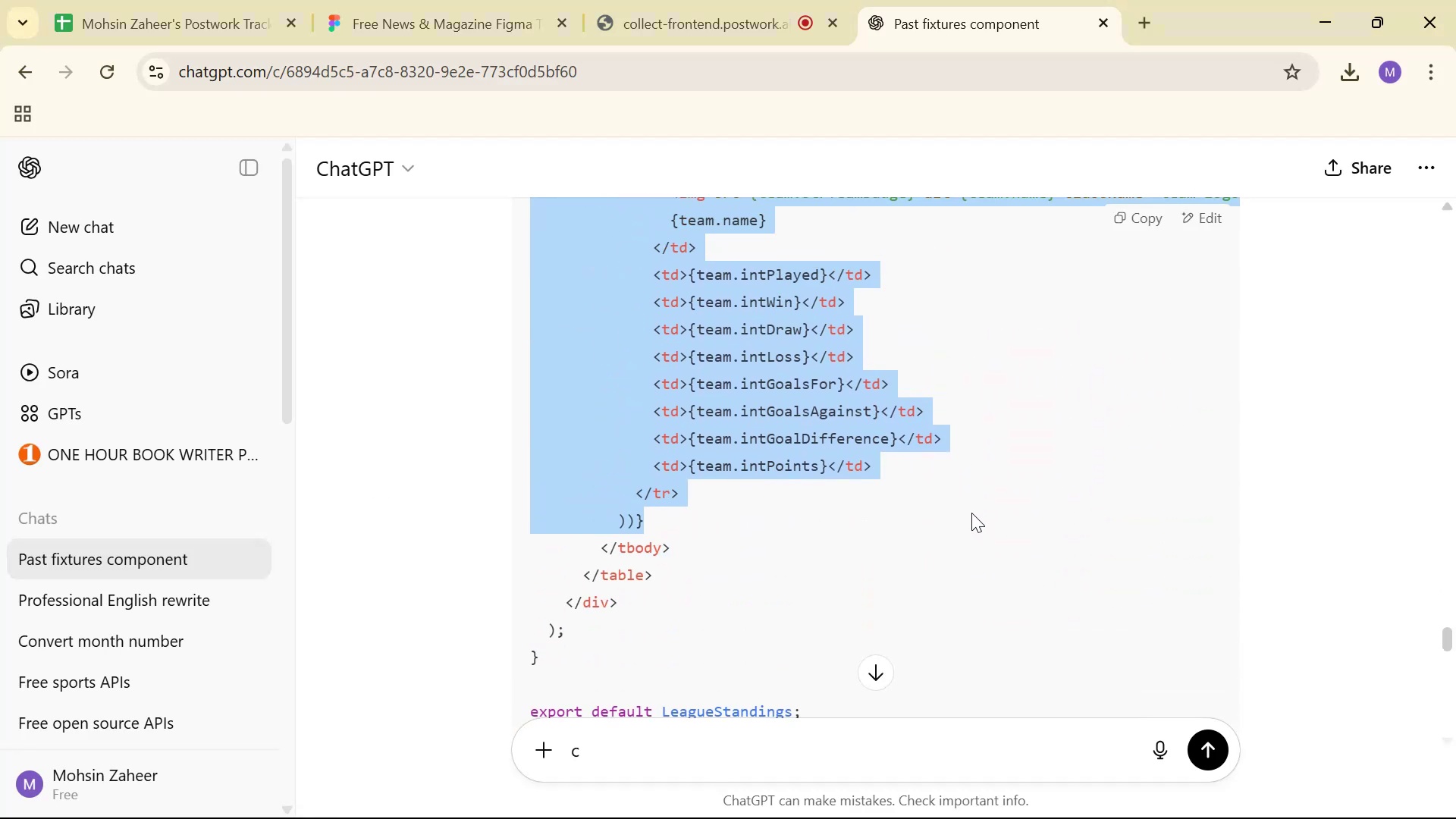 
scroll: coordinate [975, 533], scroll_direction: down, amount: 7.0
 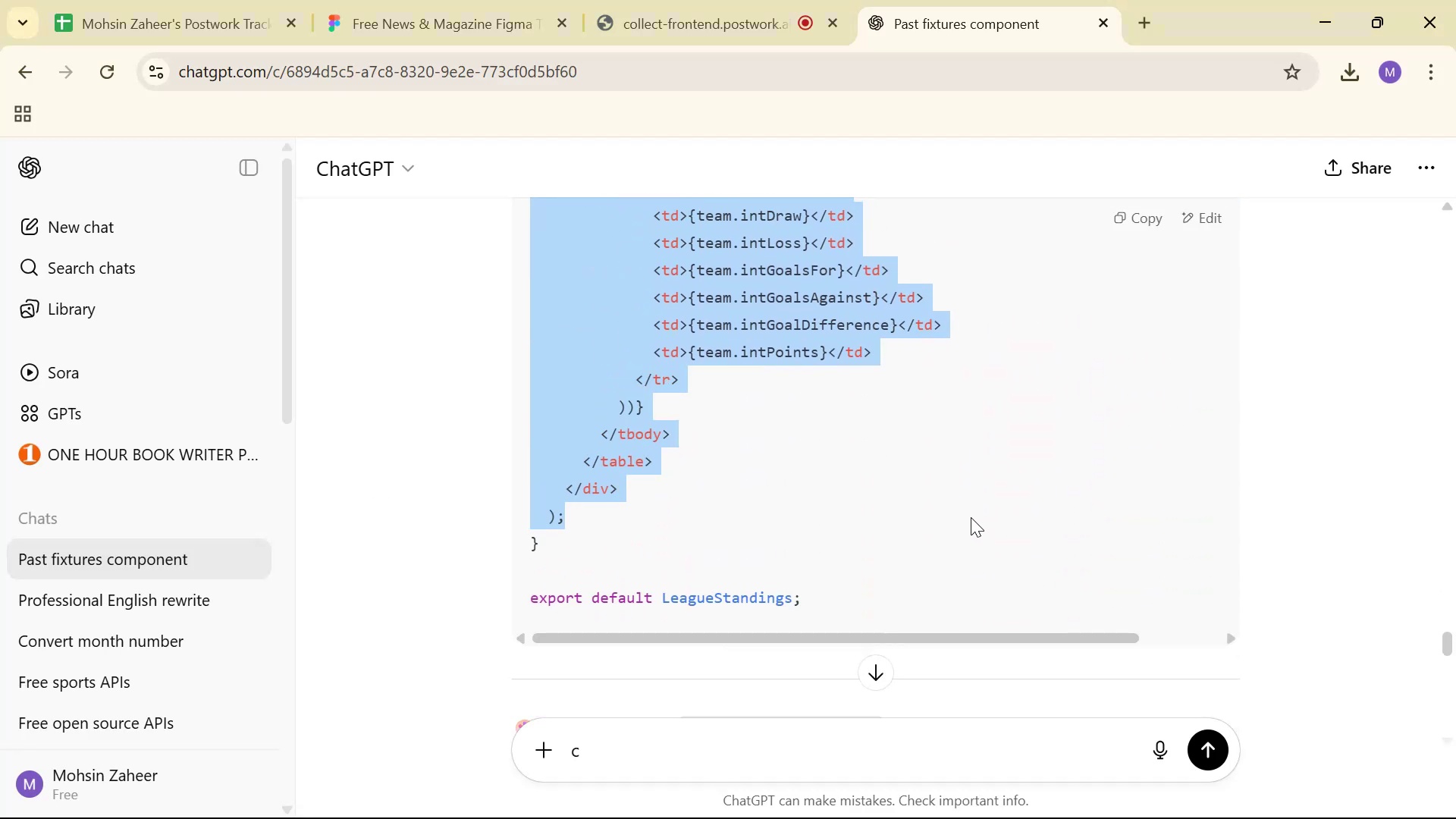 
scroll: coordinate [984, 517], scroll_direction: up, amount: 7.0
 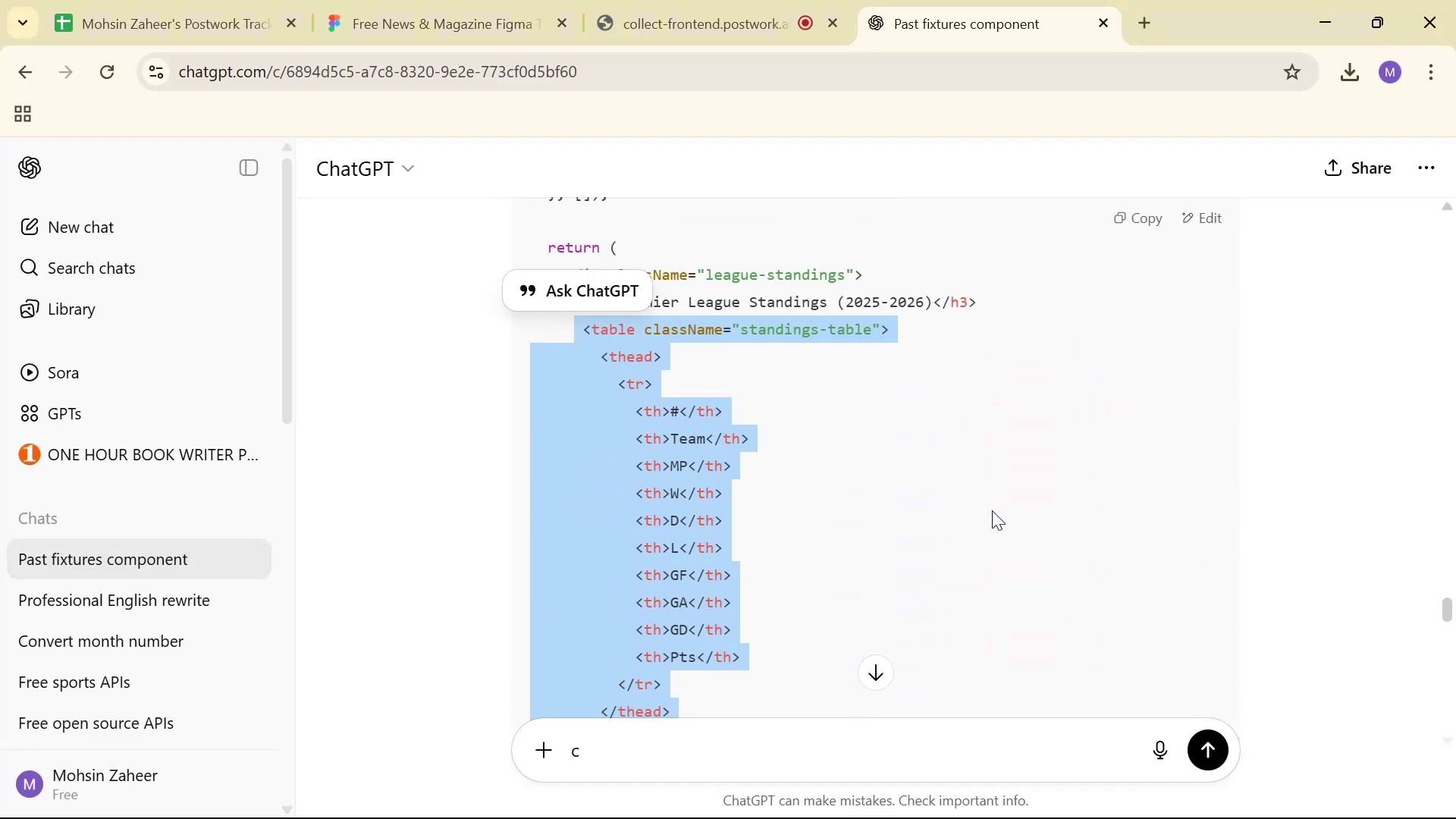 
left_click([992, 510])
 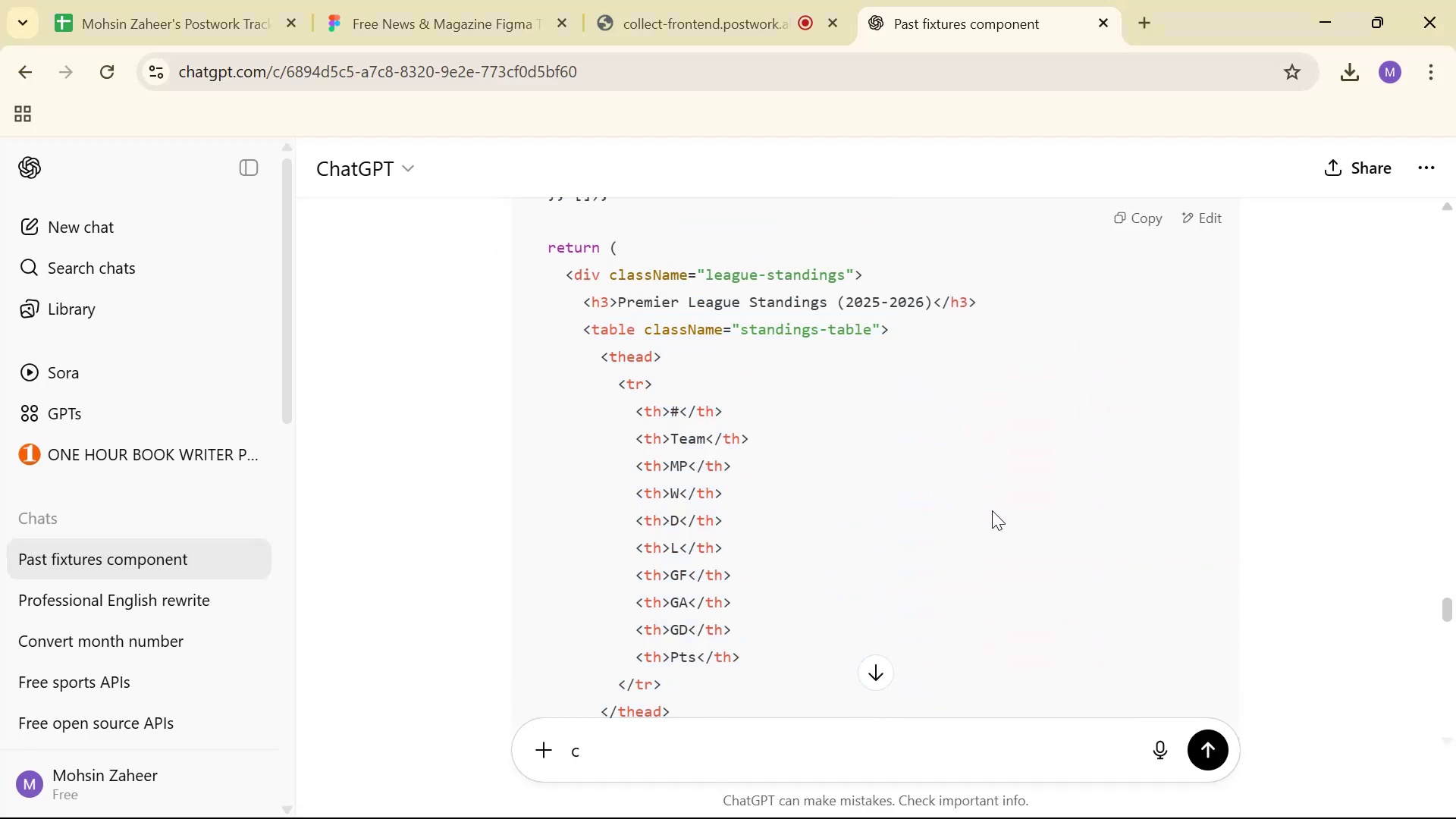 
scroll: coordinate [1006, 499], scroll_direction: down, amount: 6.0
 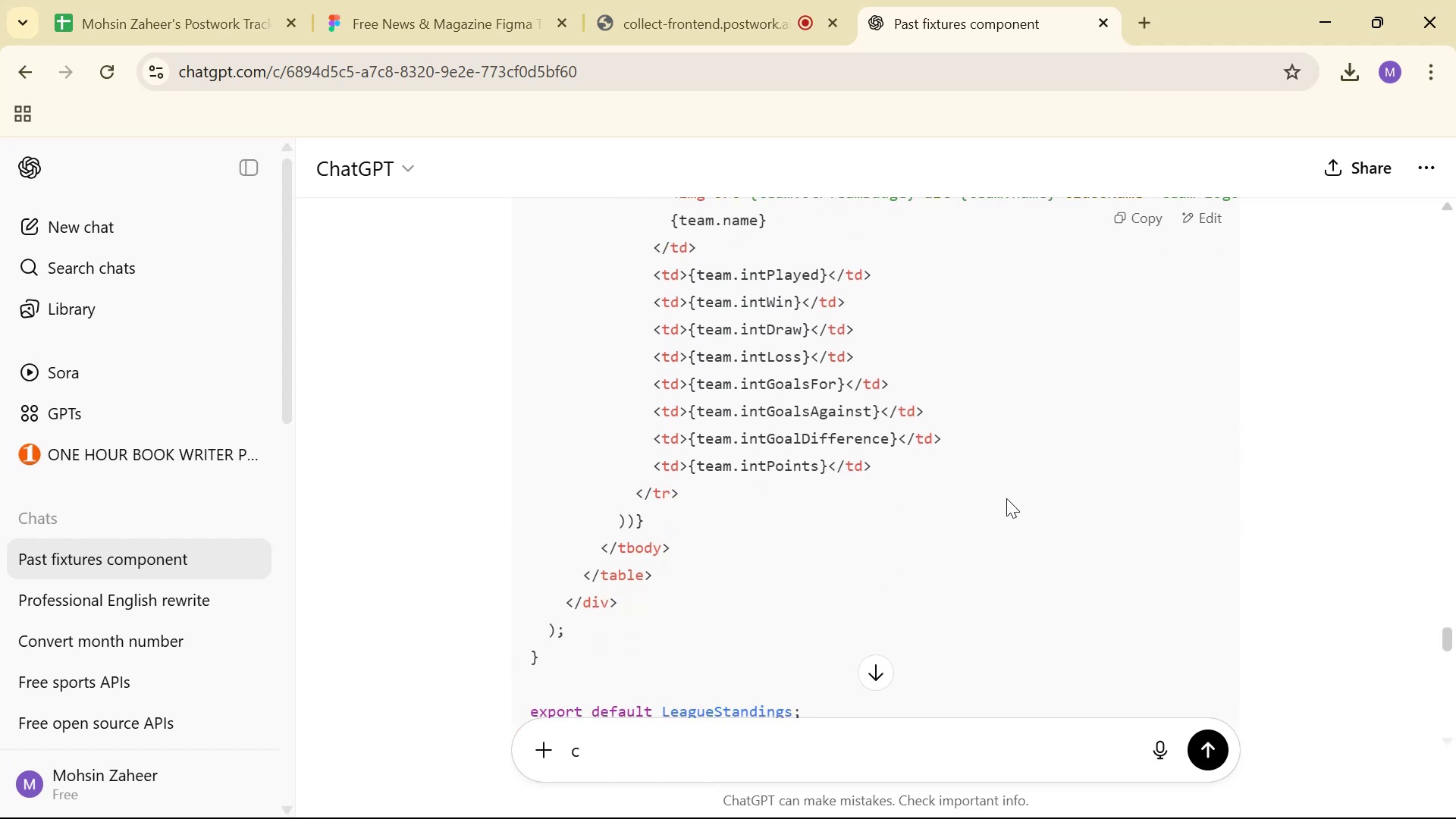 
scroll: coordinate [1006, 501], scroll_direction: up, amount: 5.0
 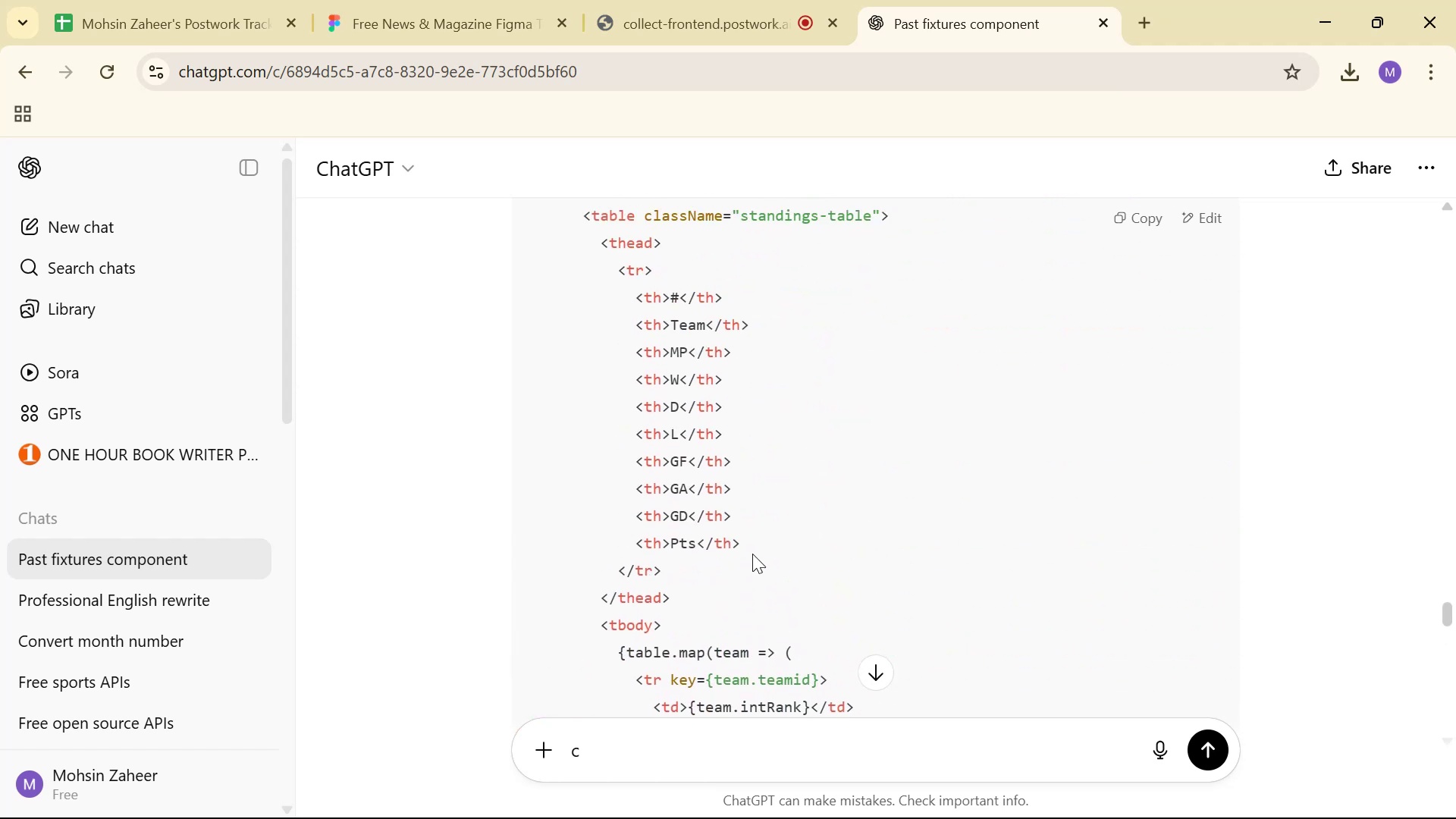 
left_click_drag(start_coordinate=[757, 541], to_coordinate=[624, 302])
 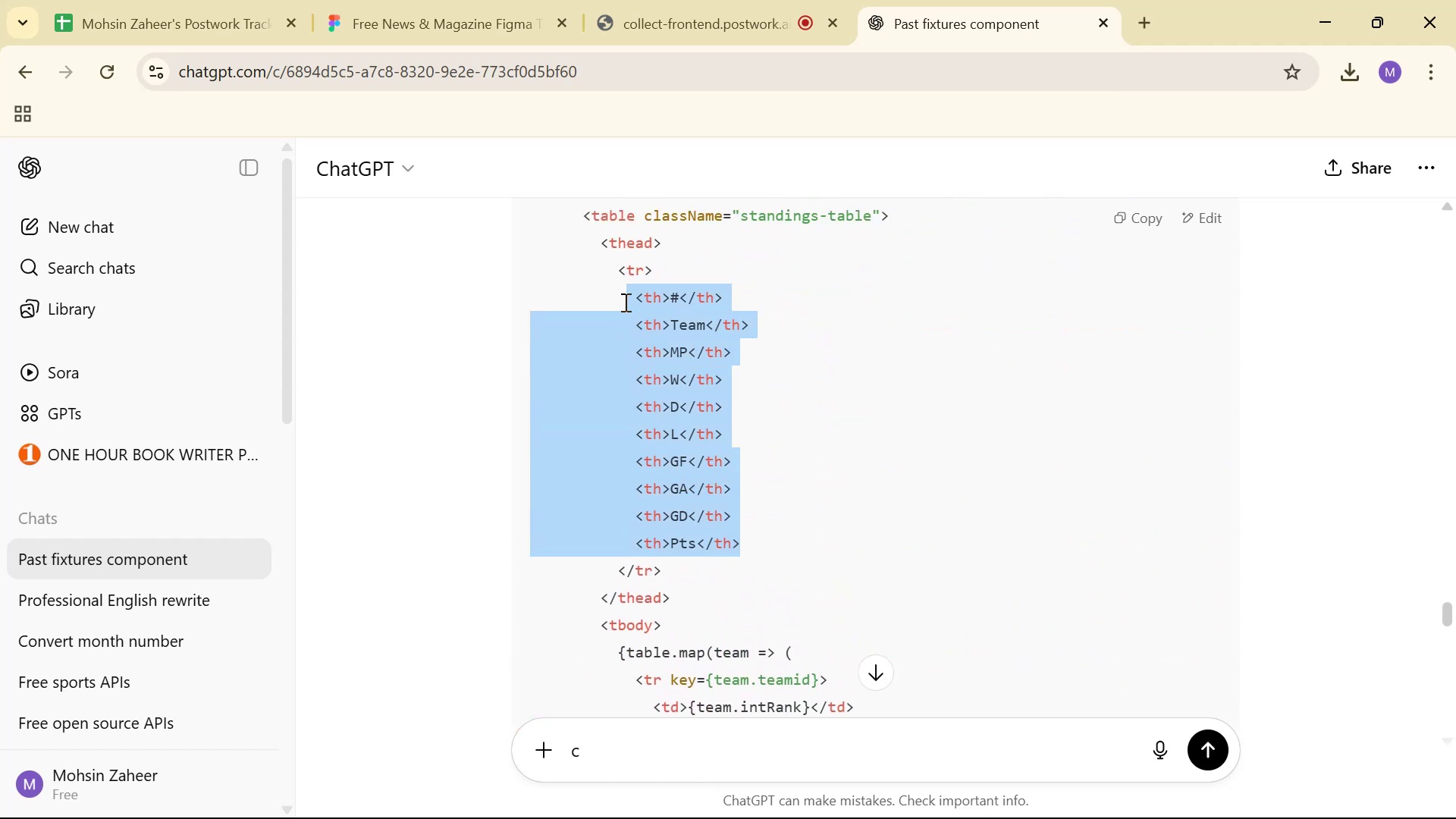 
key(Control+C)
 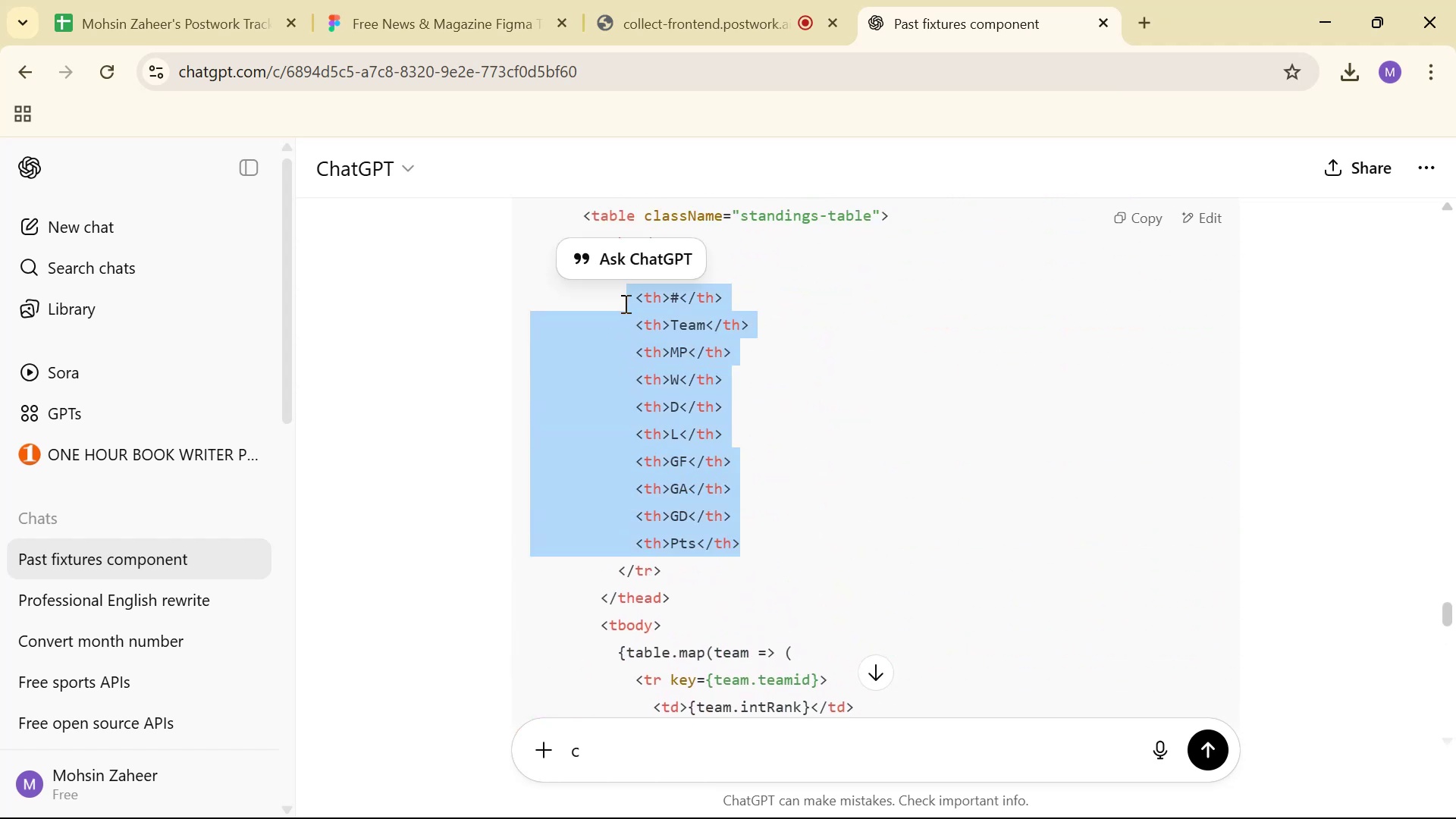 
key(Alt+Tab)
 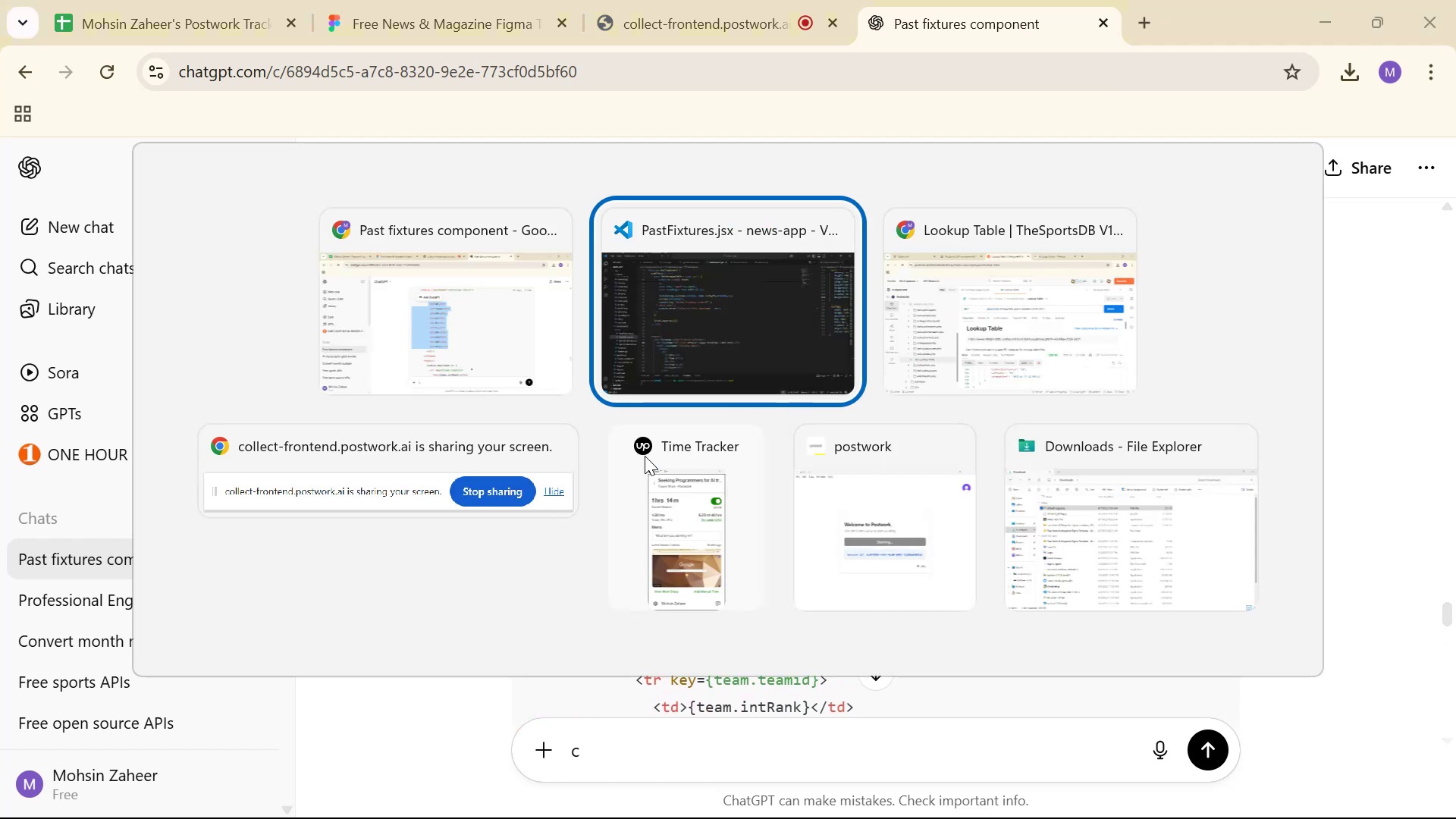 
scroll: coordinate [659, 487], scroll_direction: down, amount: 3.0
 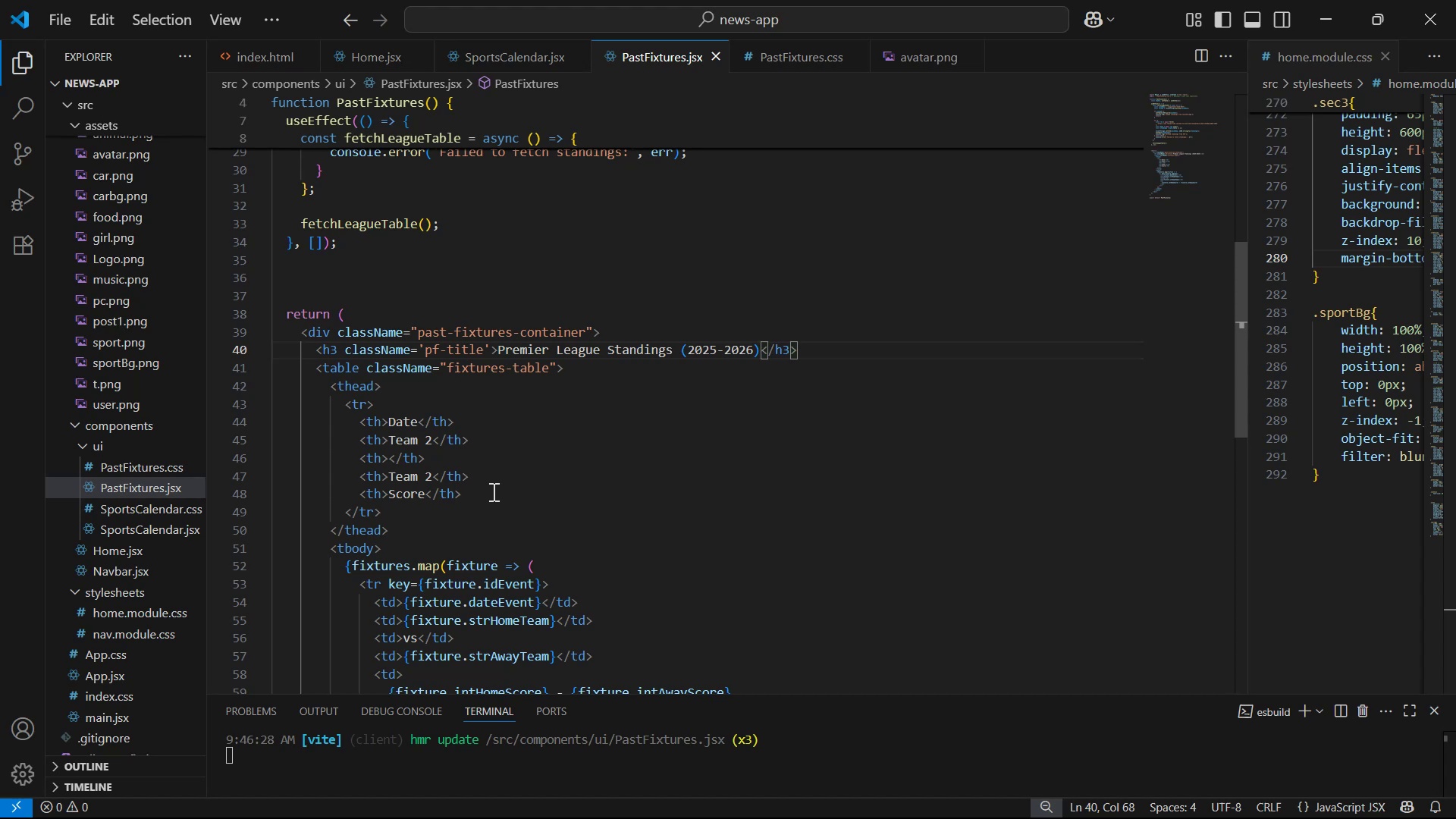 
left_click_drag(start_coordinate=[468, 499], to_coordinate=[359, 422])
 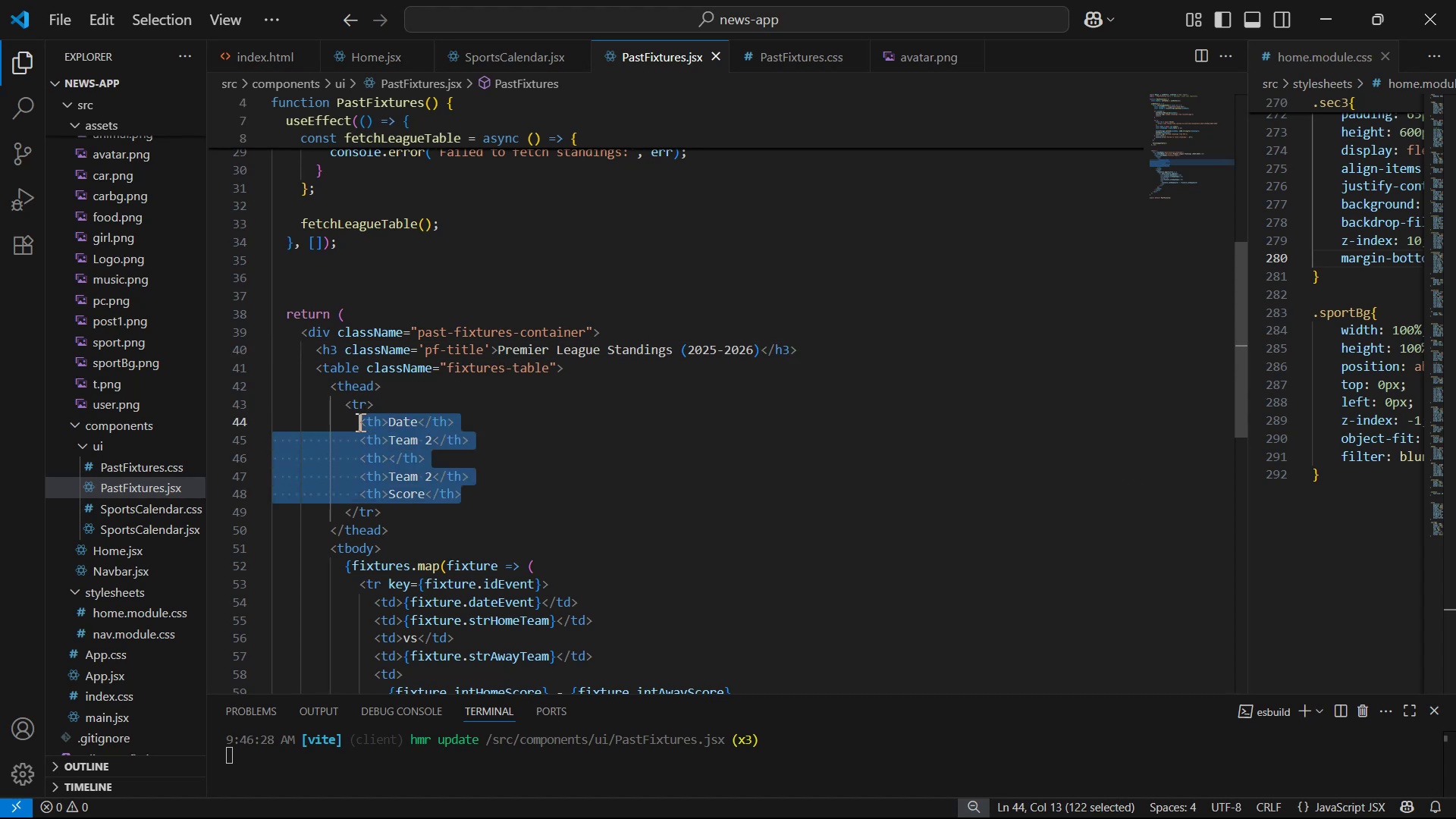 
key(Control+V)
 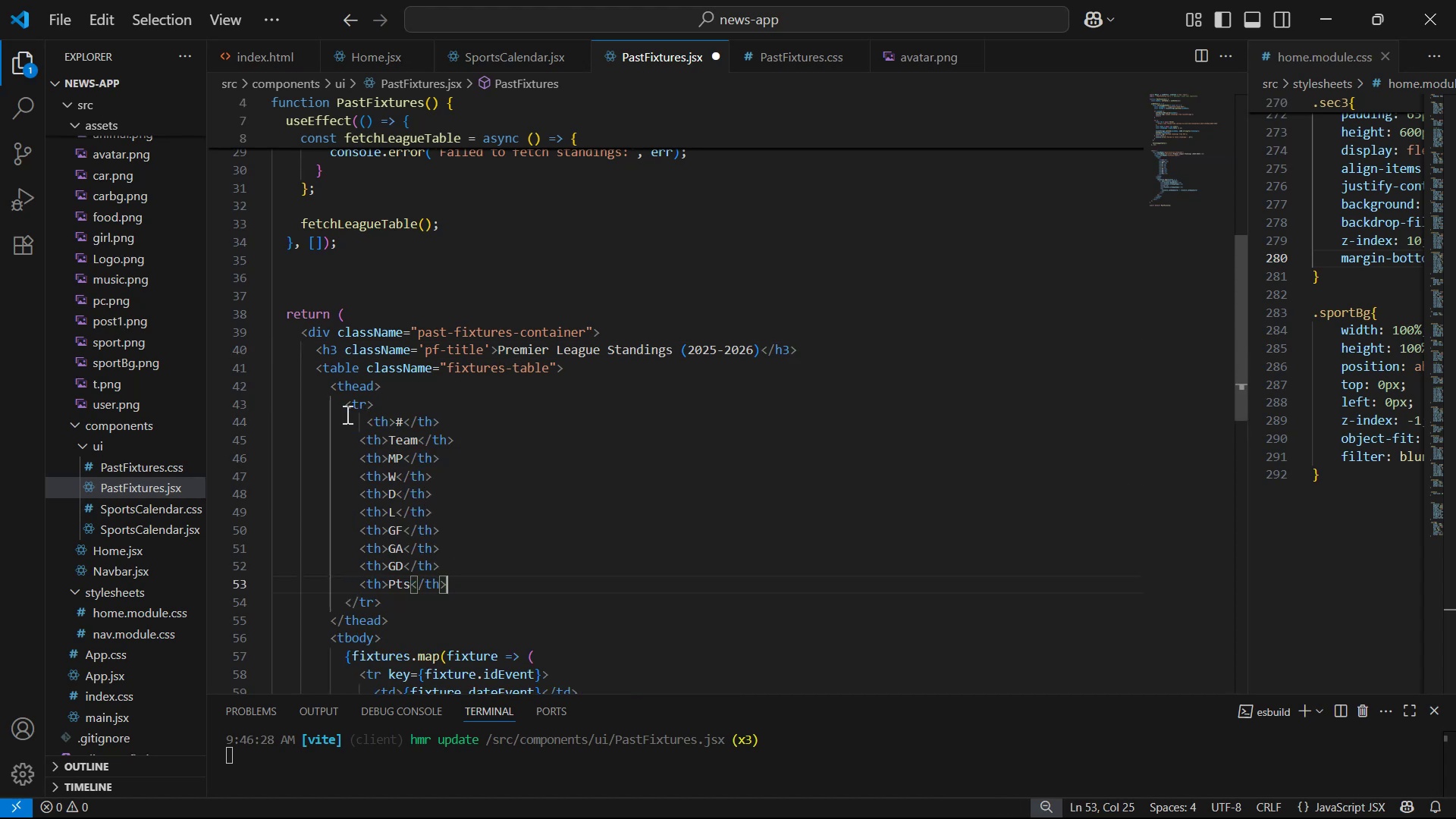 
left_click([366, 422])
 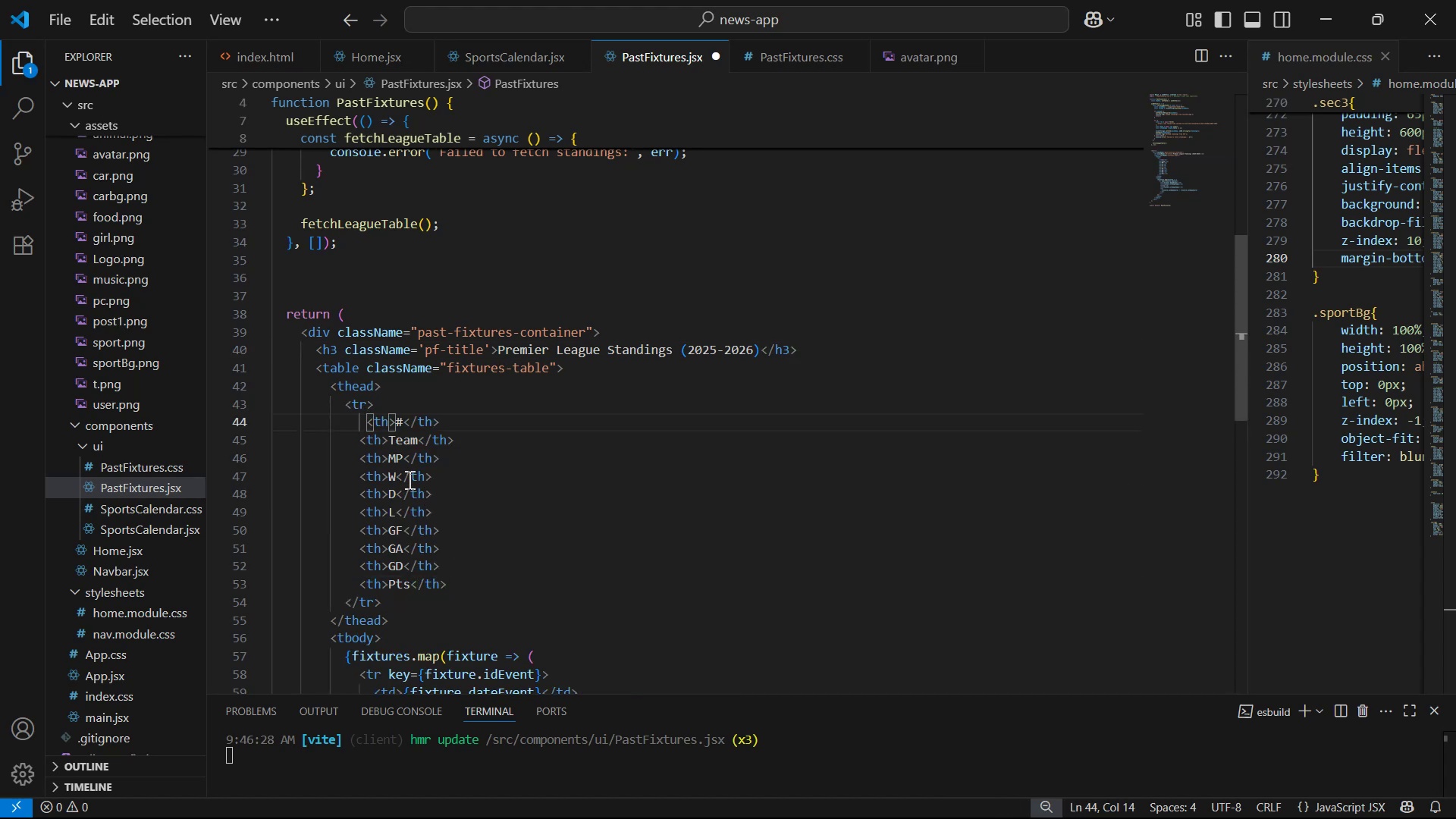 
key(Backspace)
 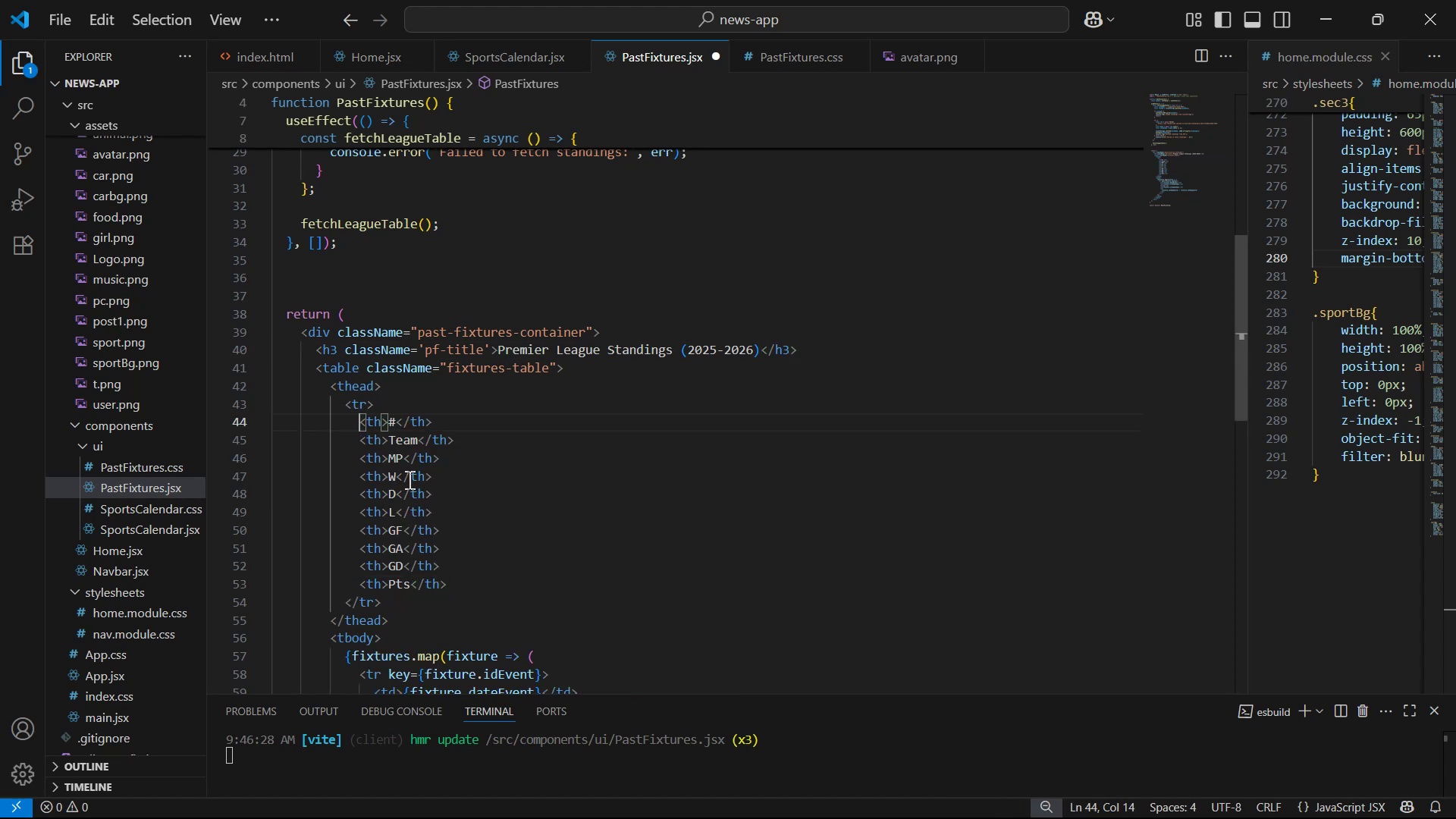 
key(Control+S)
 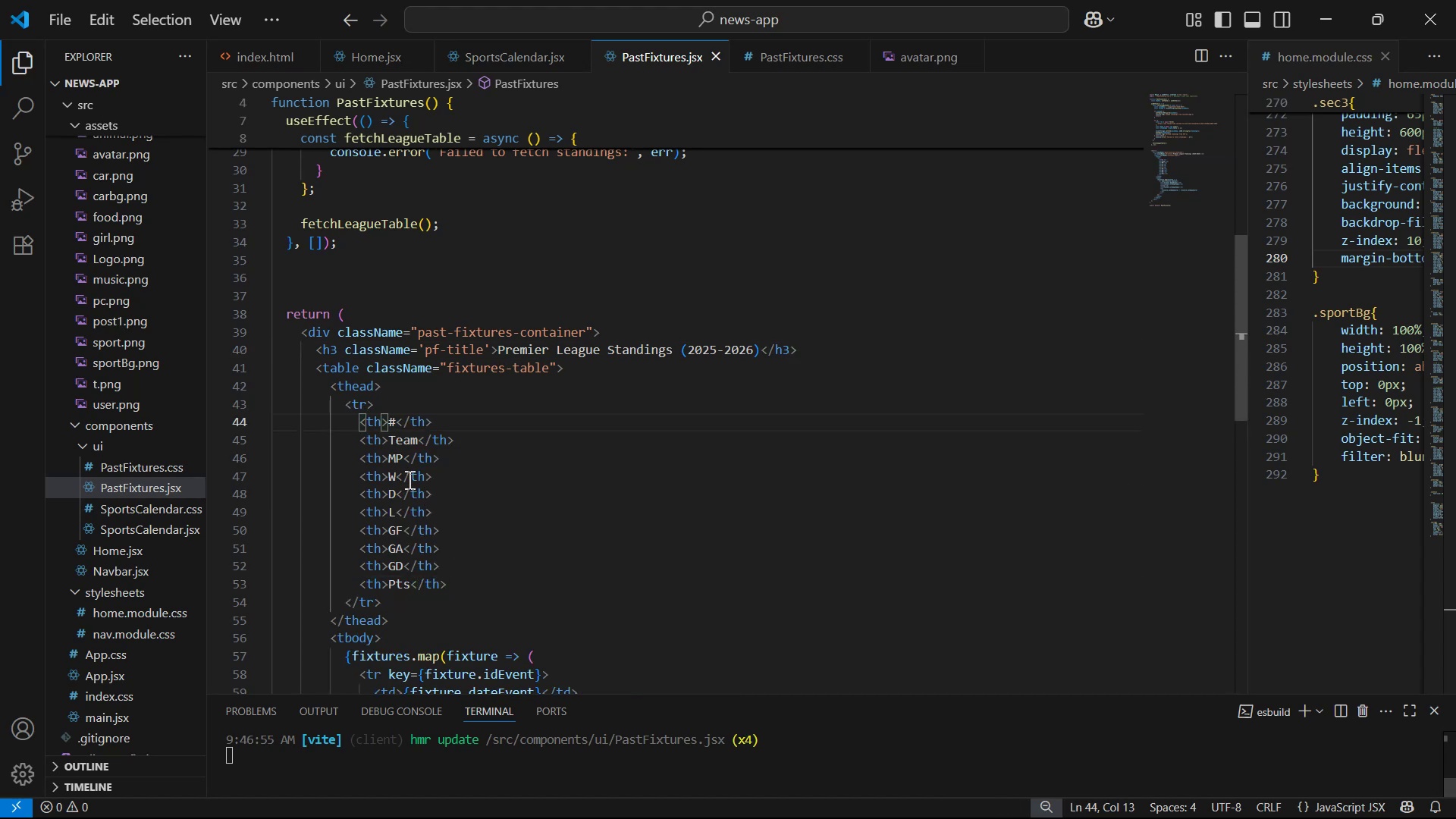 
scroll: coordinate [410, 338], scroll_direction: down, amount: 6.0
 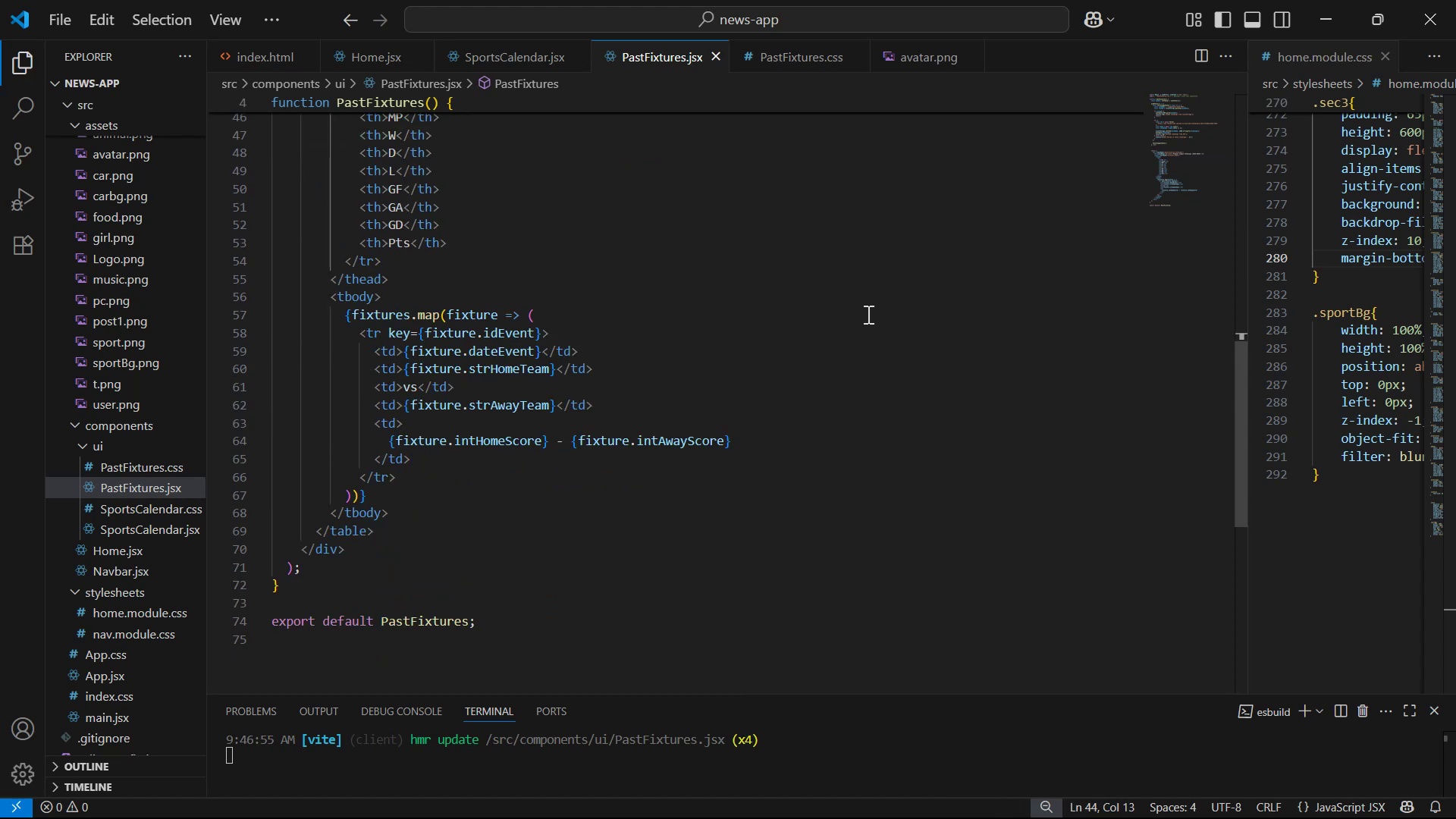 
right_click([867, 314])
 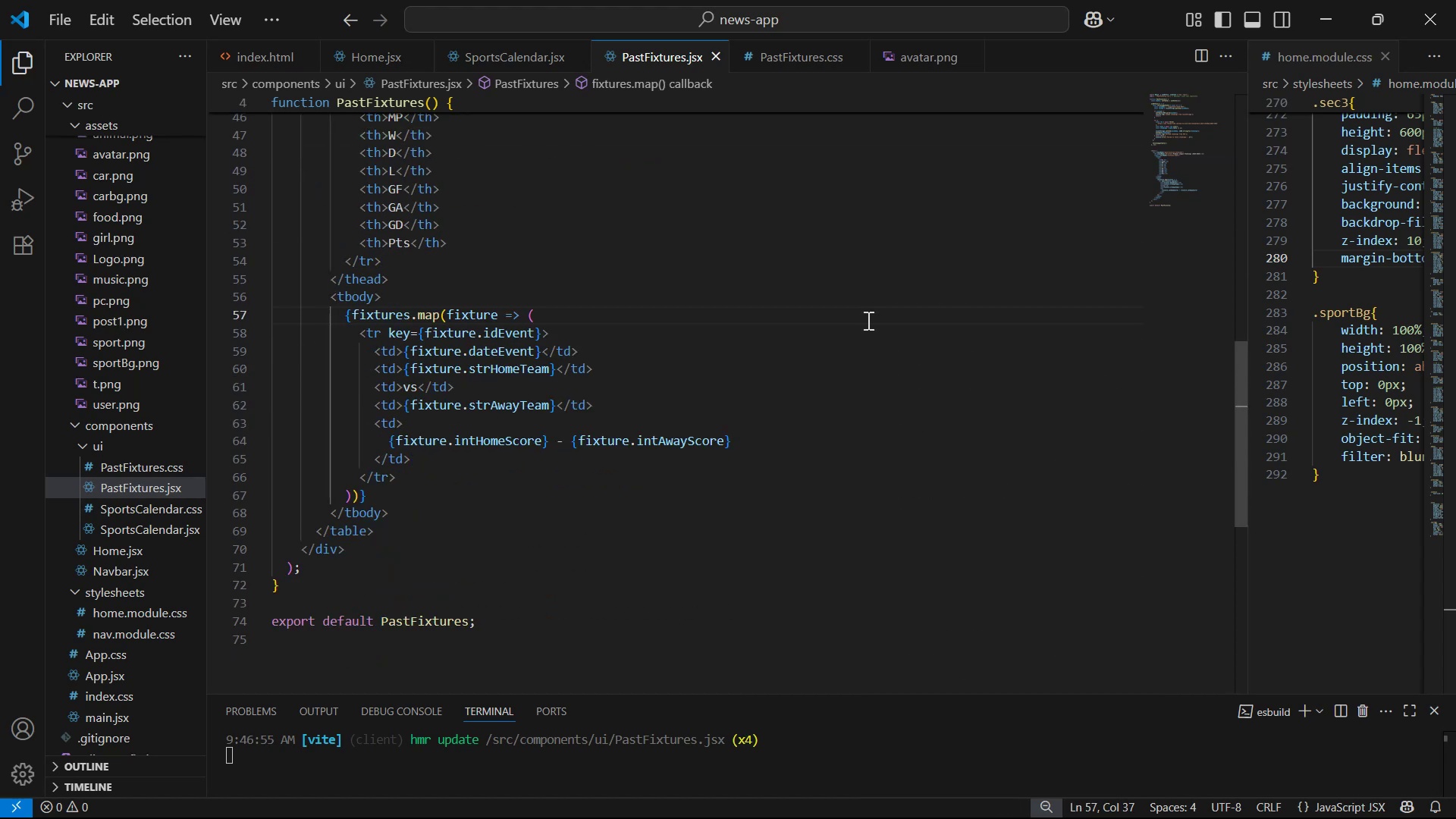 
key(Alt+AltLeft)
 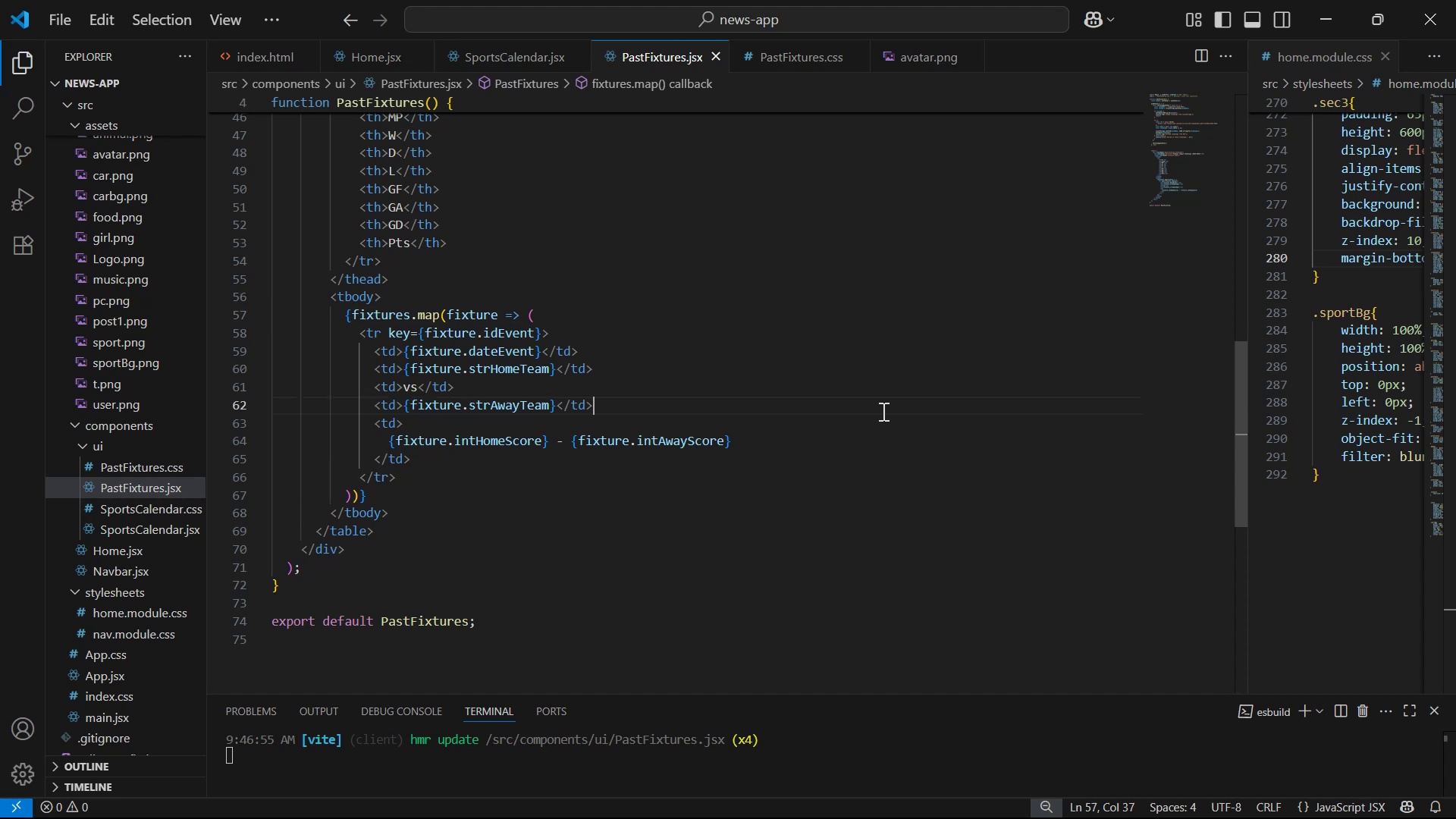 
key(Alt+Tab)
 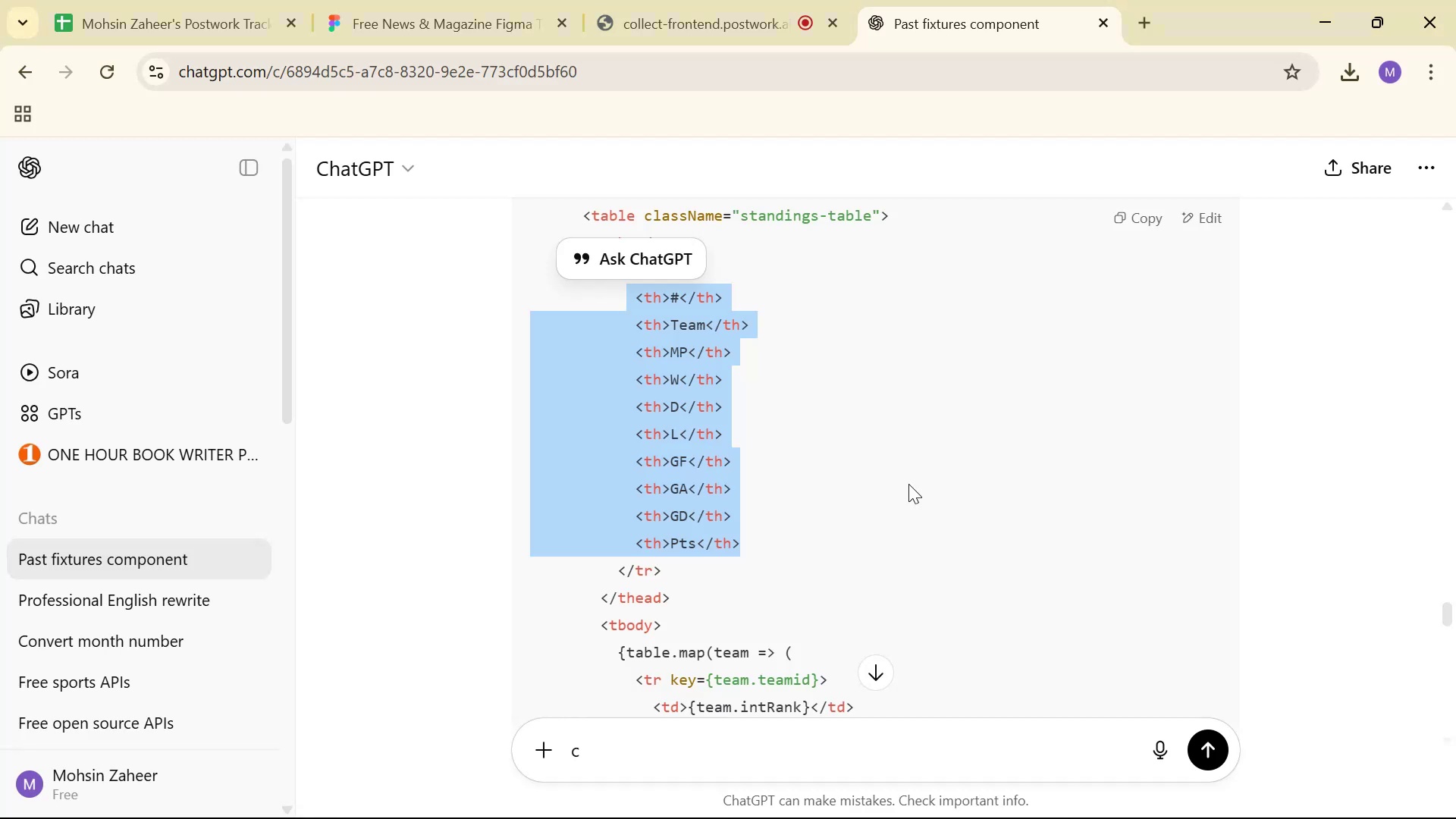 
scroll: coordinate [913, 502], scroll_direction: down, amount: 1.0
 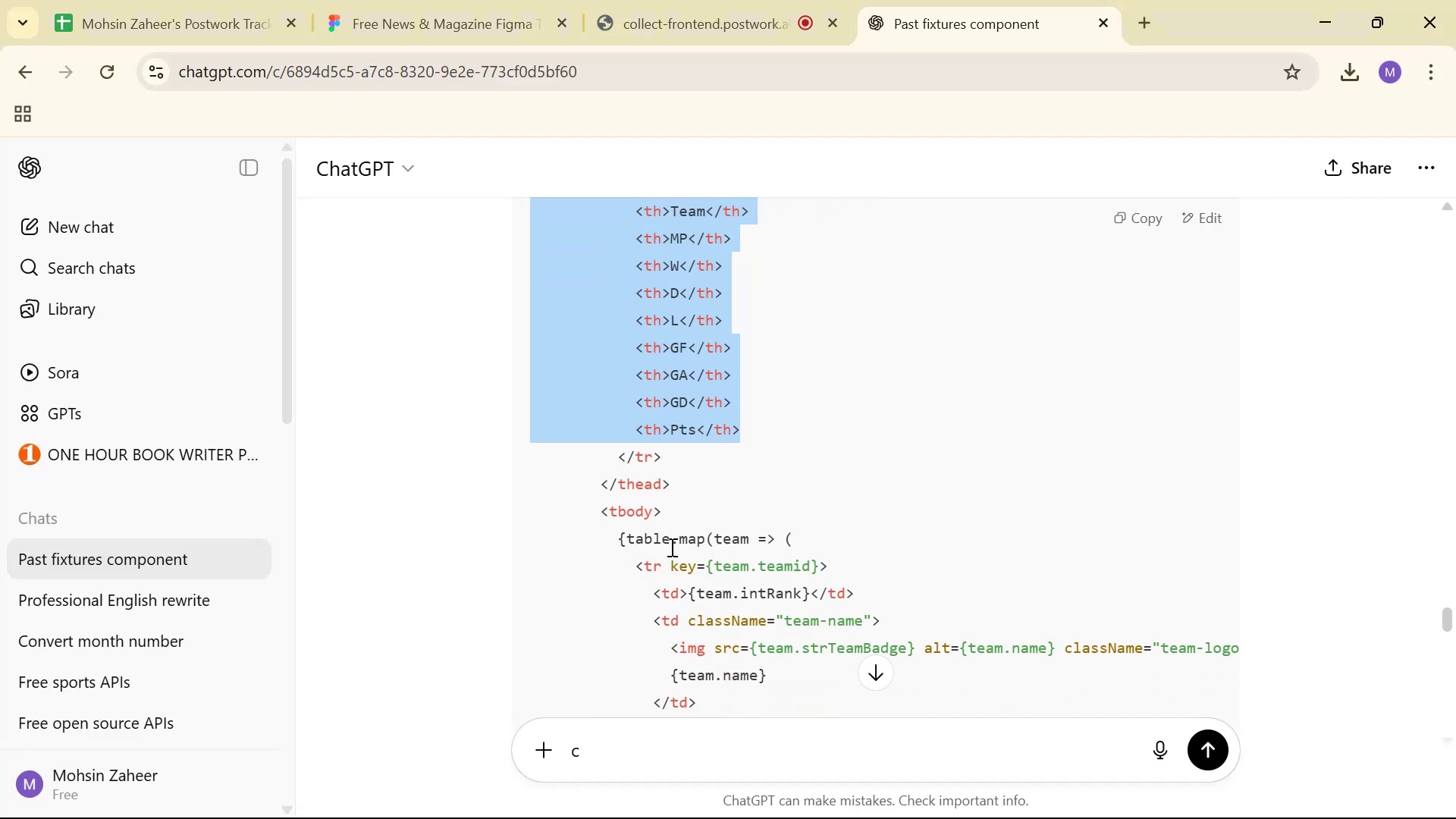 
left_click_drag(start_coordinate=[607, 540], to_coordinate=[786, 515])
 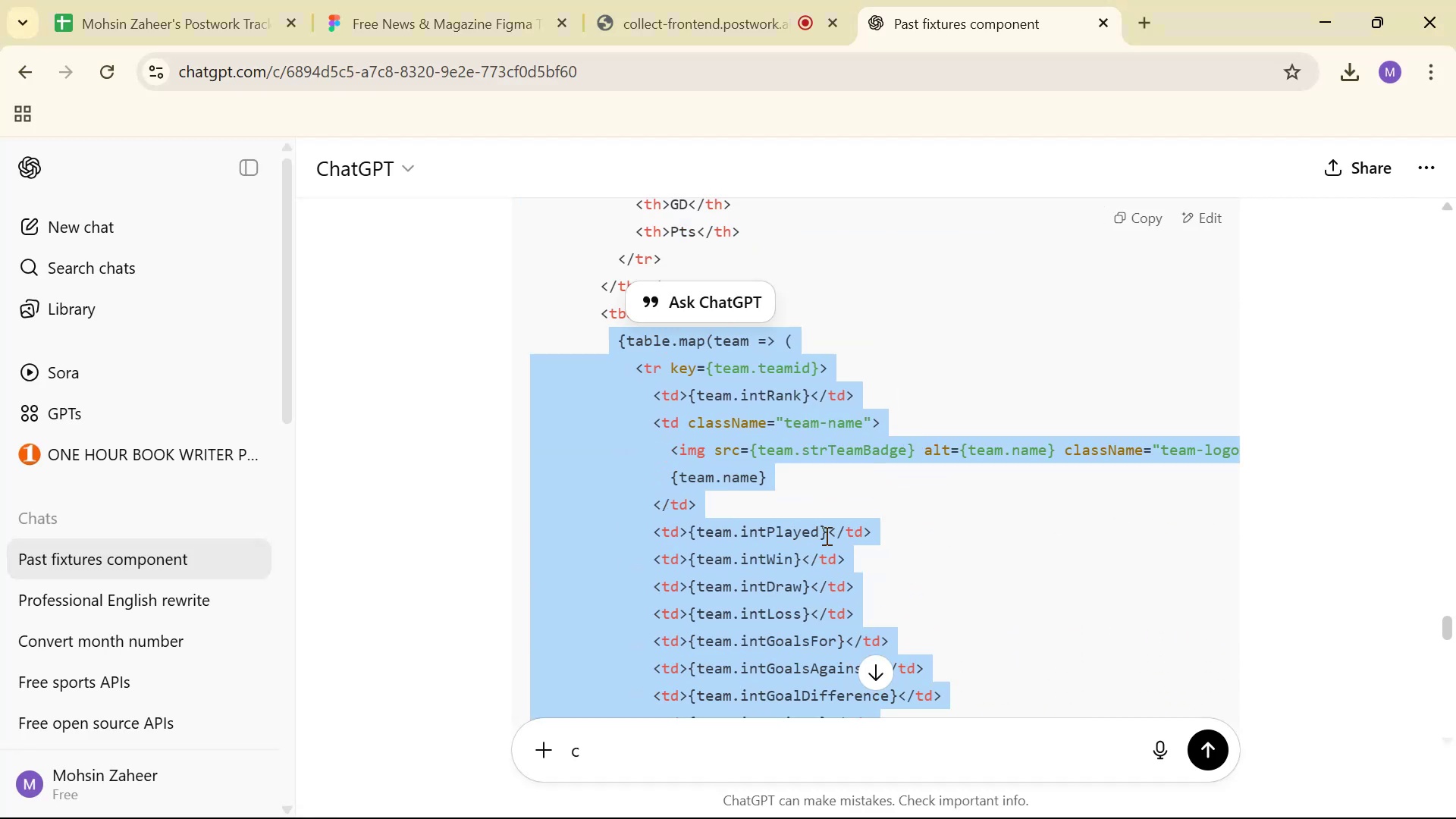 
scroll: coordinate [689, 566], scroll_direction: down, amount: 4.0
 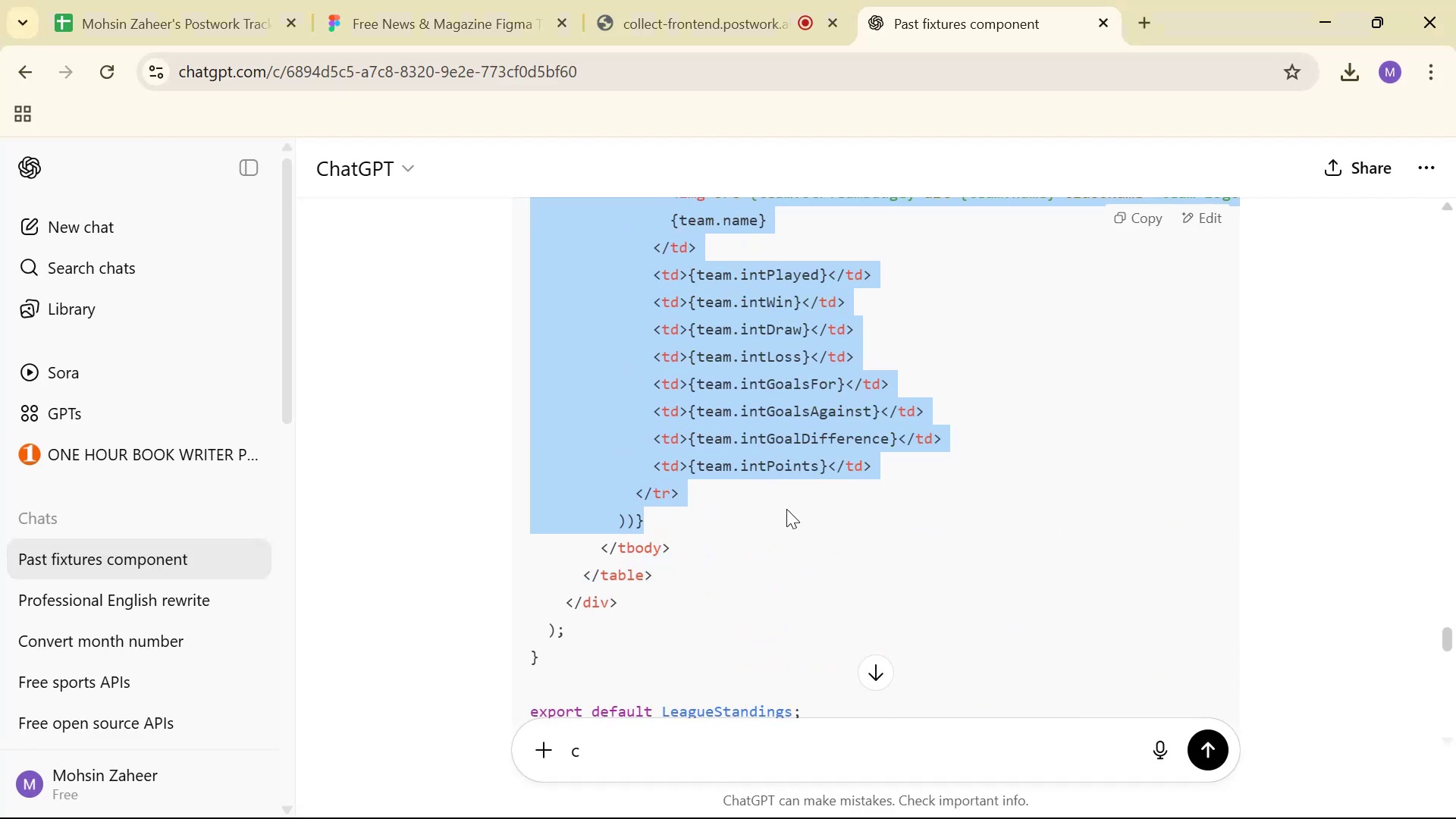 
scroll: coordinate [821, 538], scroll_direction: up, amount: 3.0
 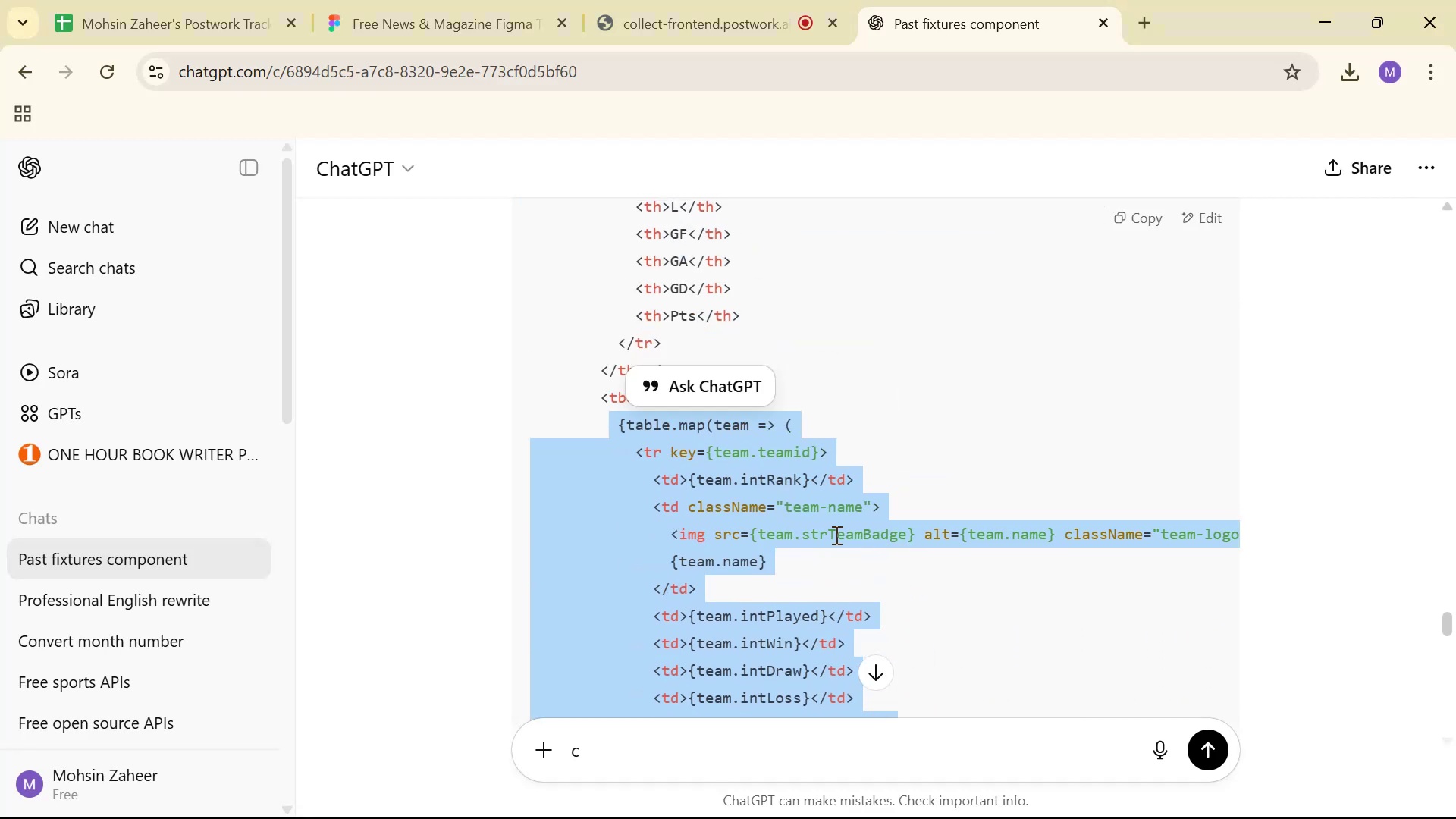 
key(Control+X)
 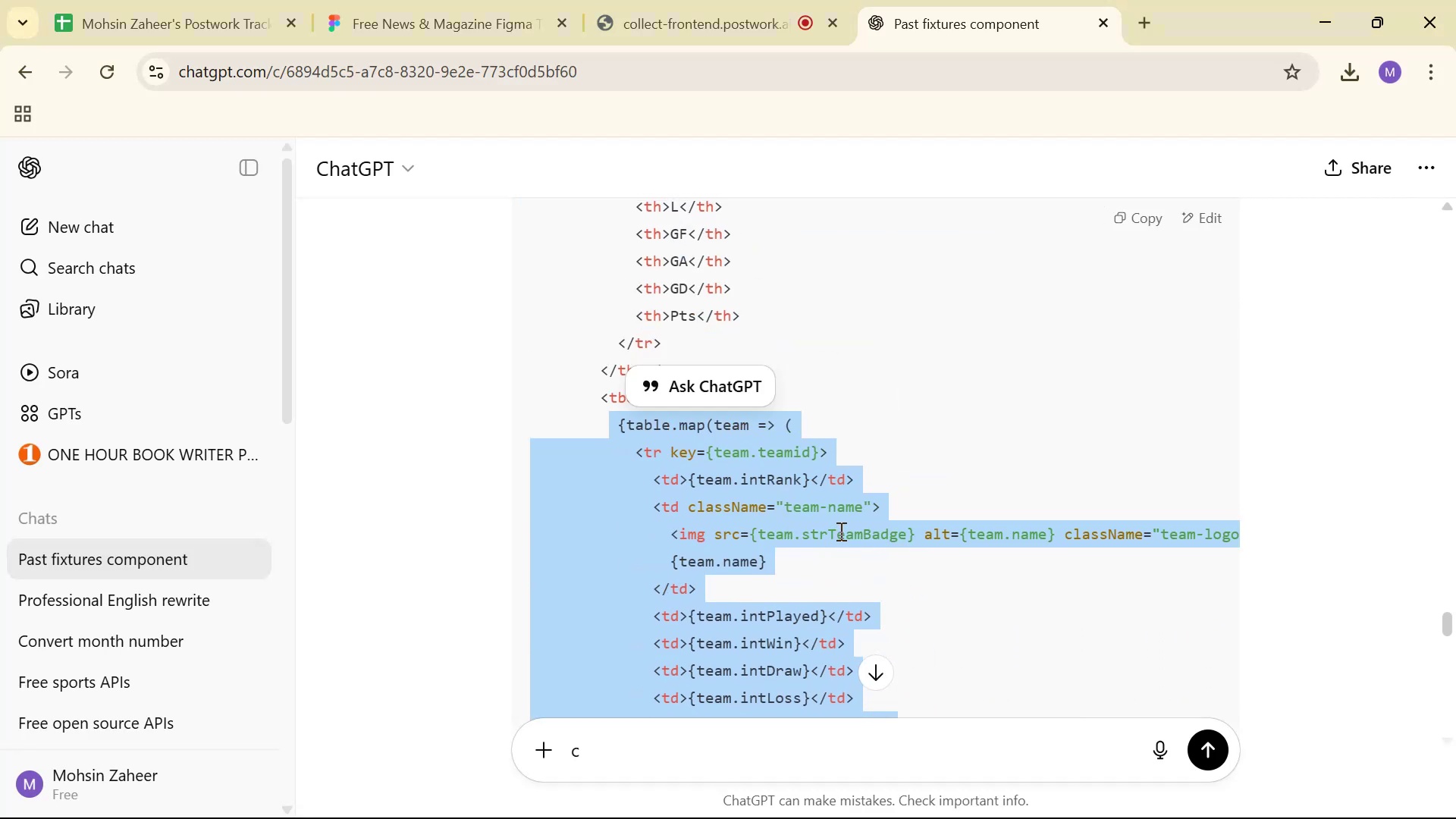 
key(Control+X)
 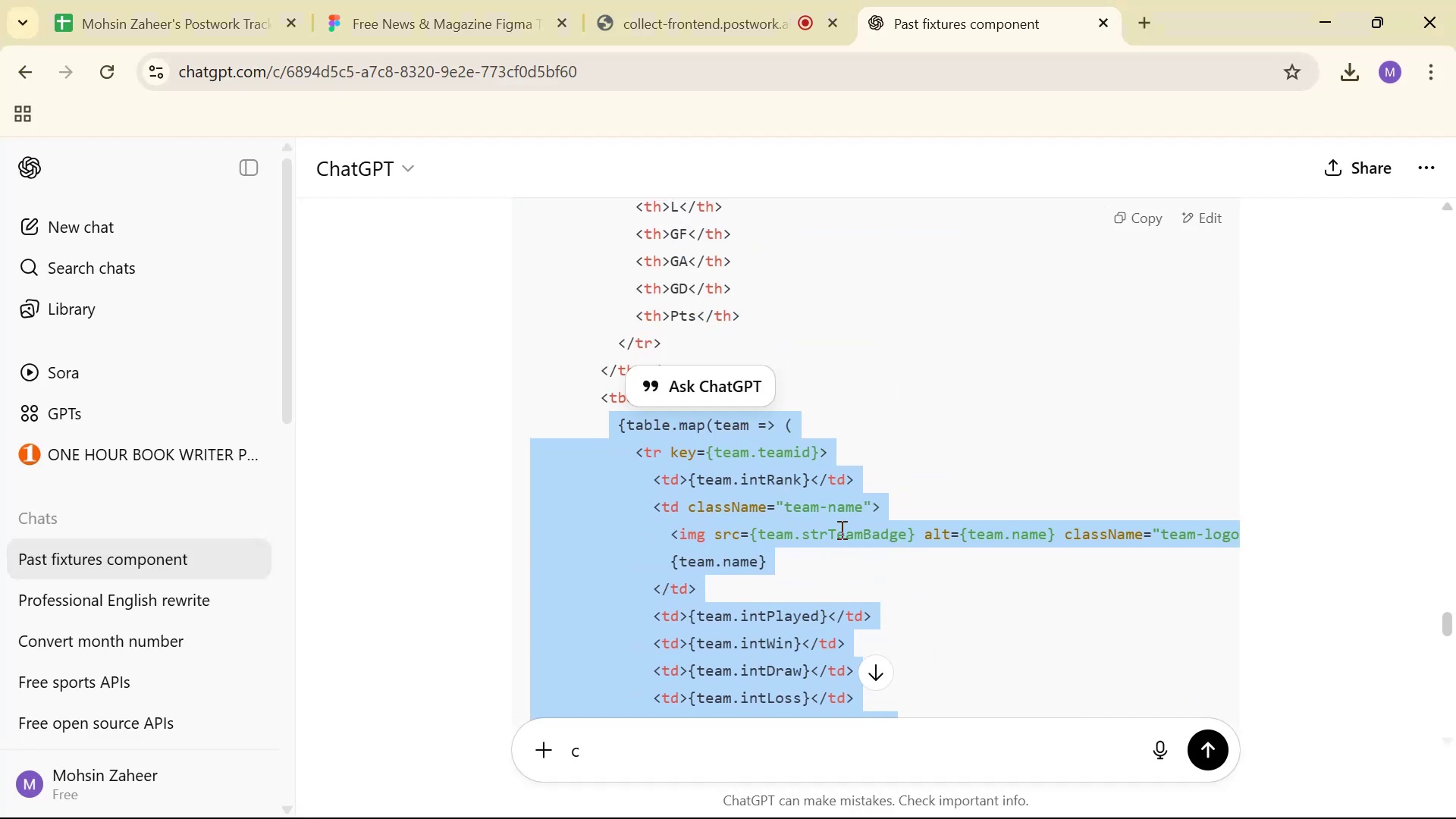 
key(Alt+AltLeft)
 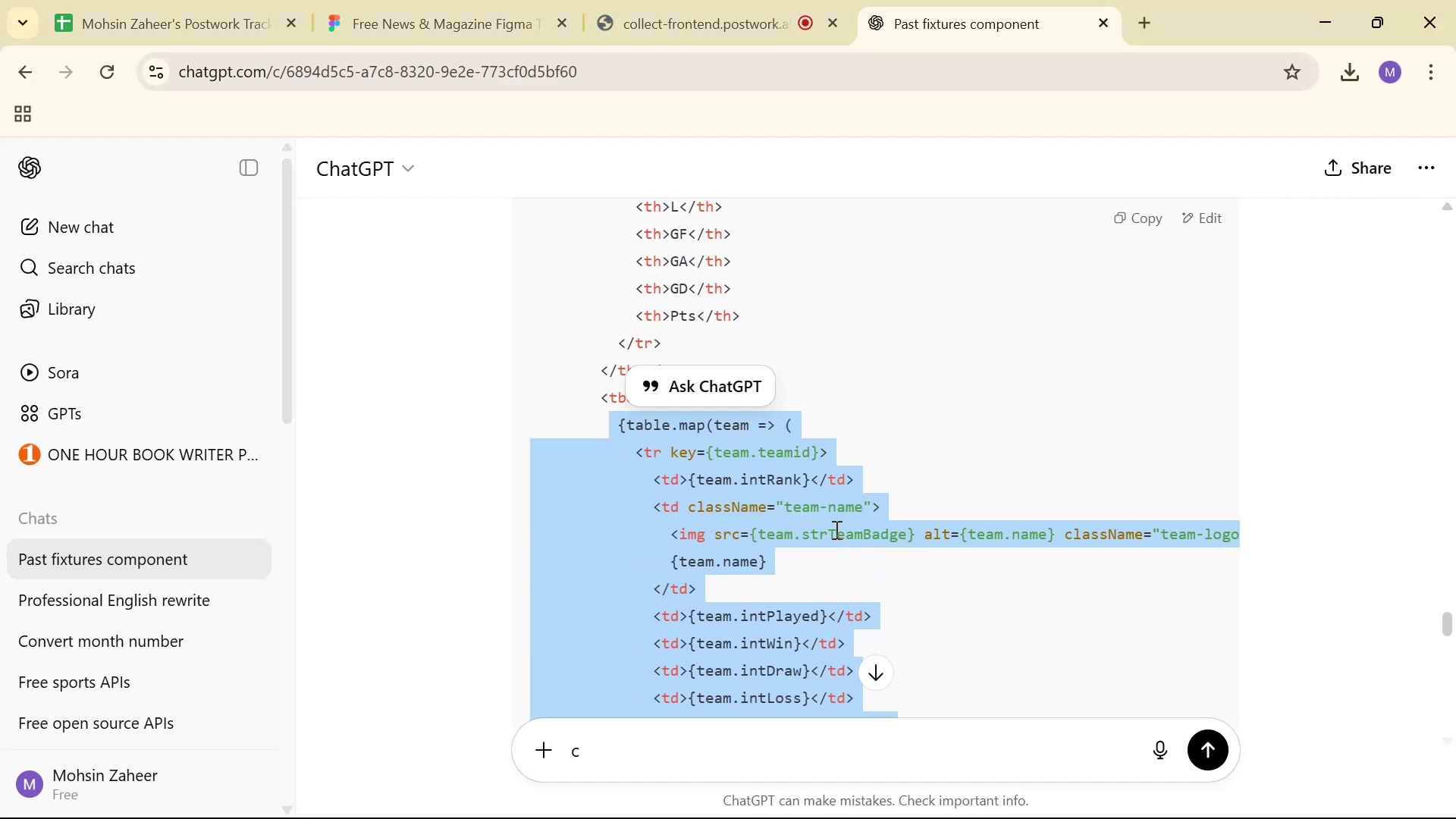 
key(Alt+Tab)
 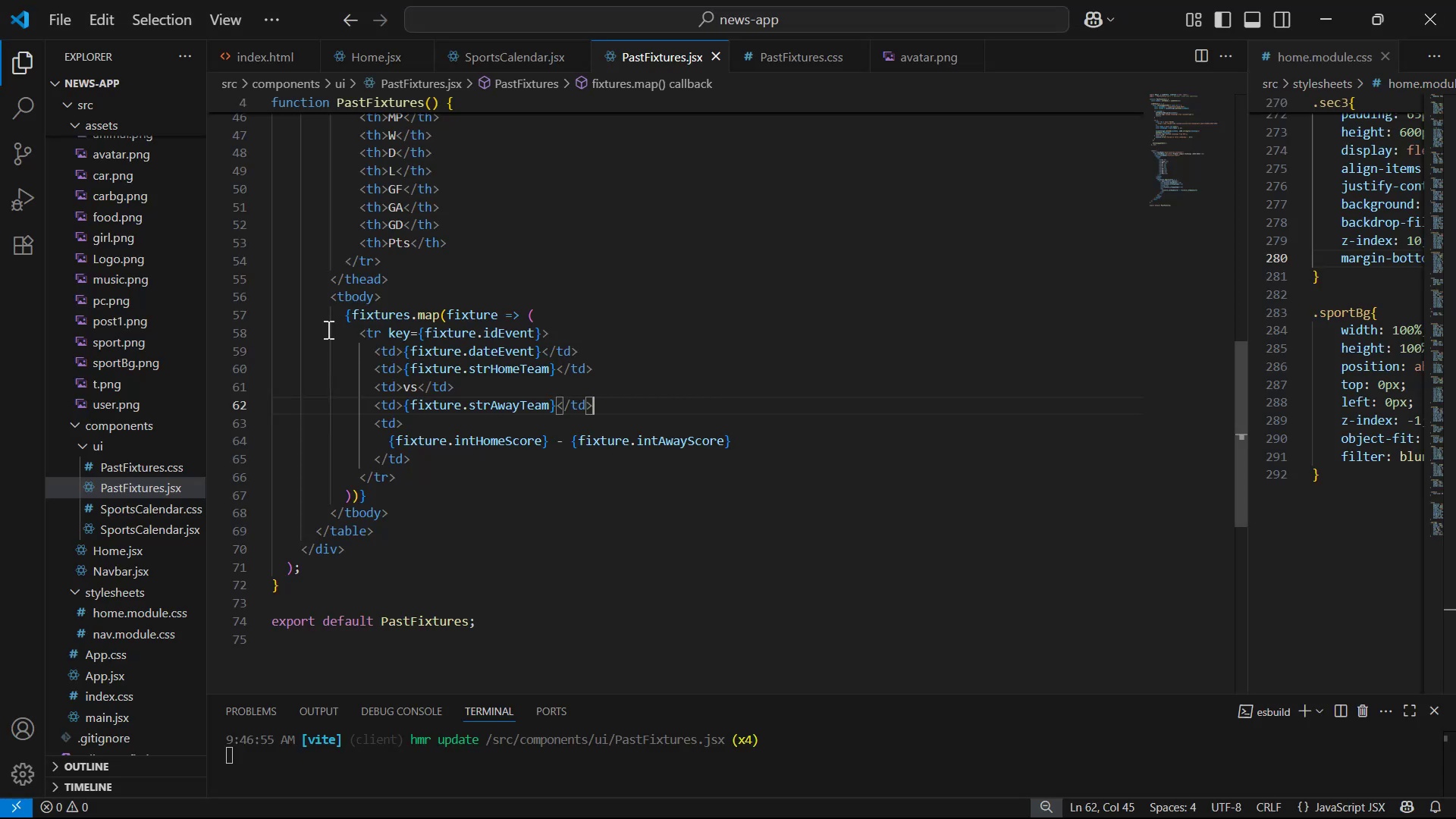 
left_click_drag(start_coordinate=[340, 314], to_coordinate=[483, 492])
 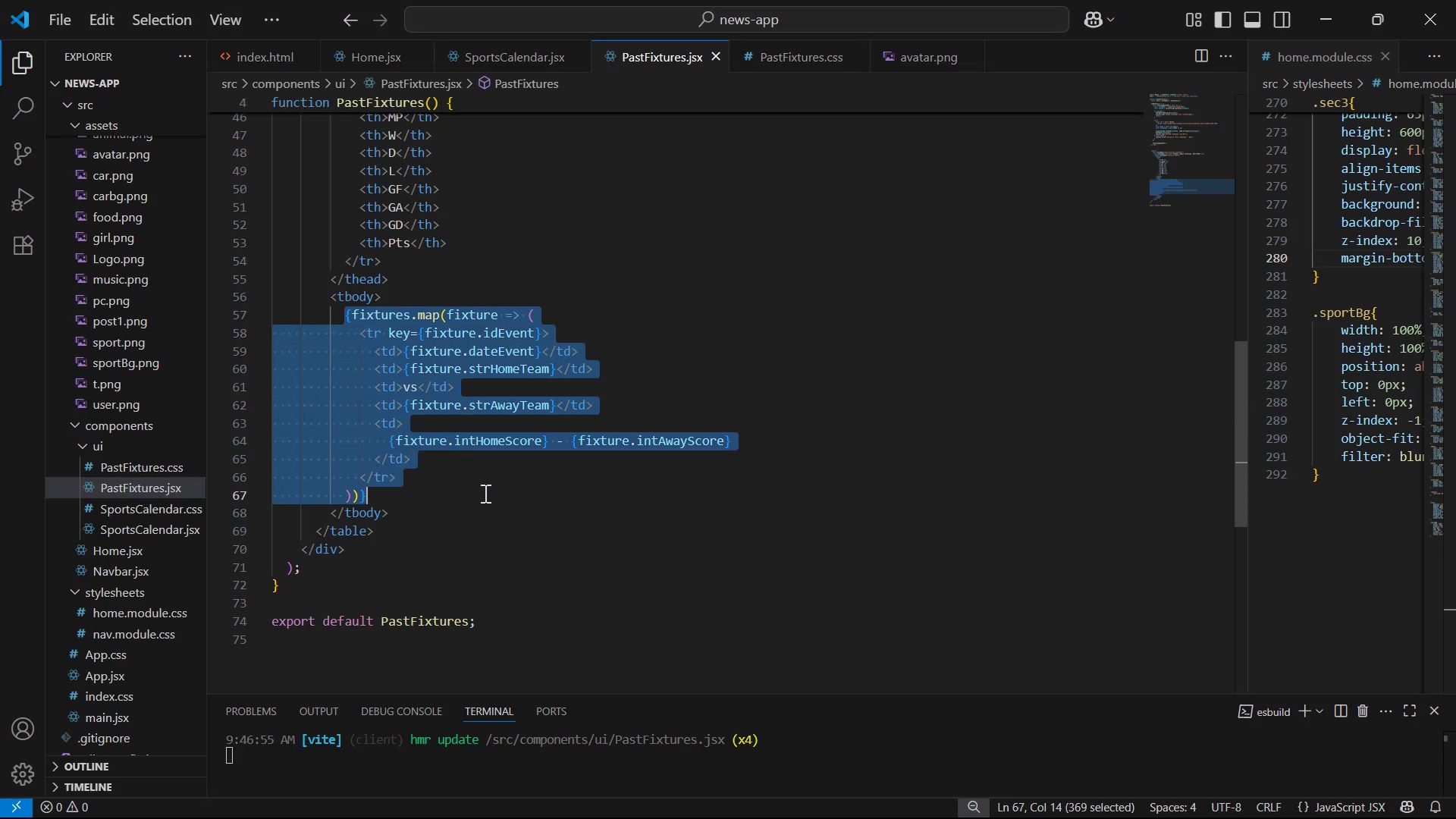 
key(Control+V)
 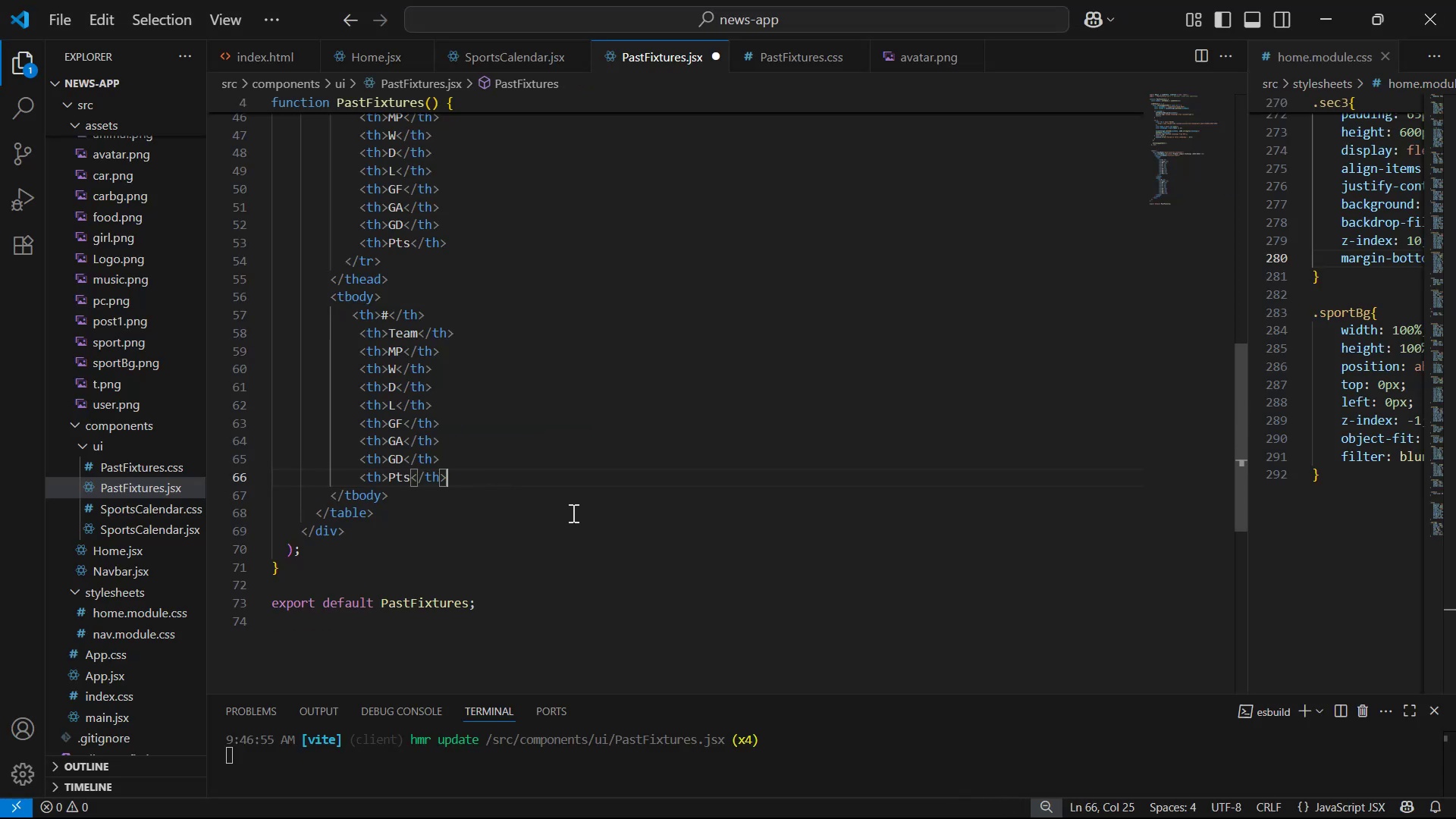 
key(Control+S)
 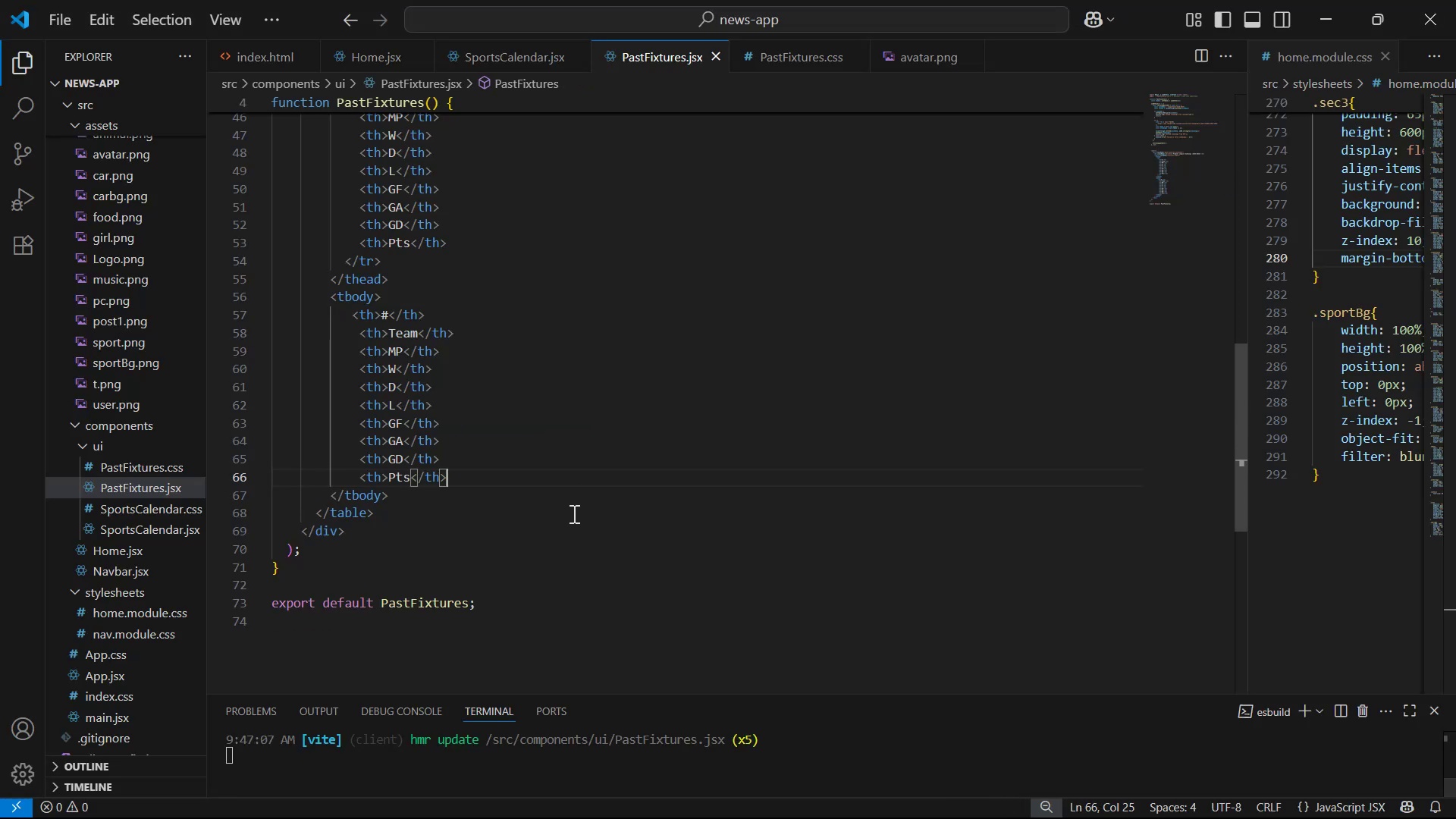 
key(Control+Z)
 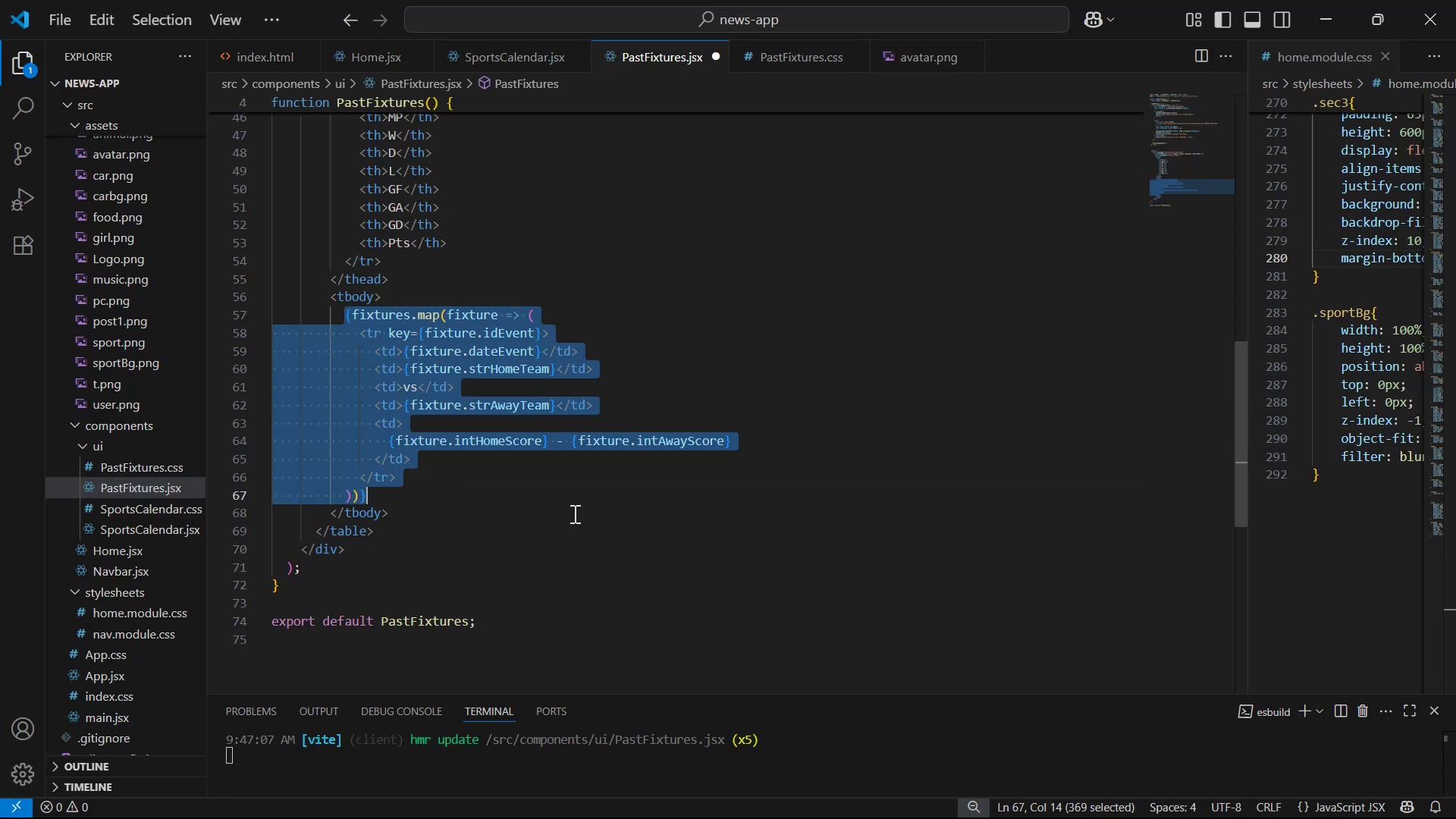 
key(Alt+AltLeft)
 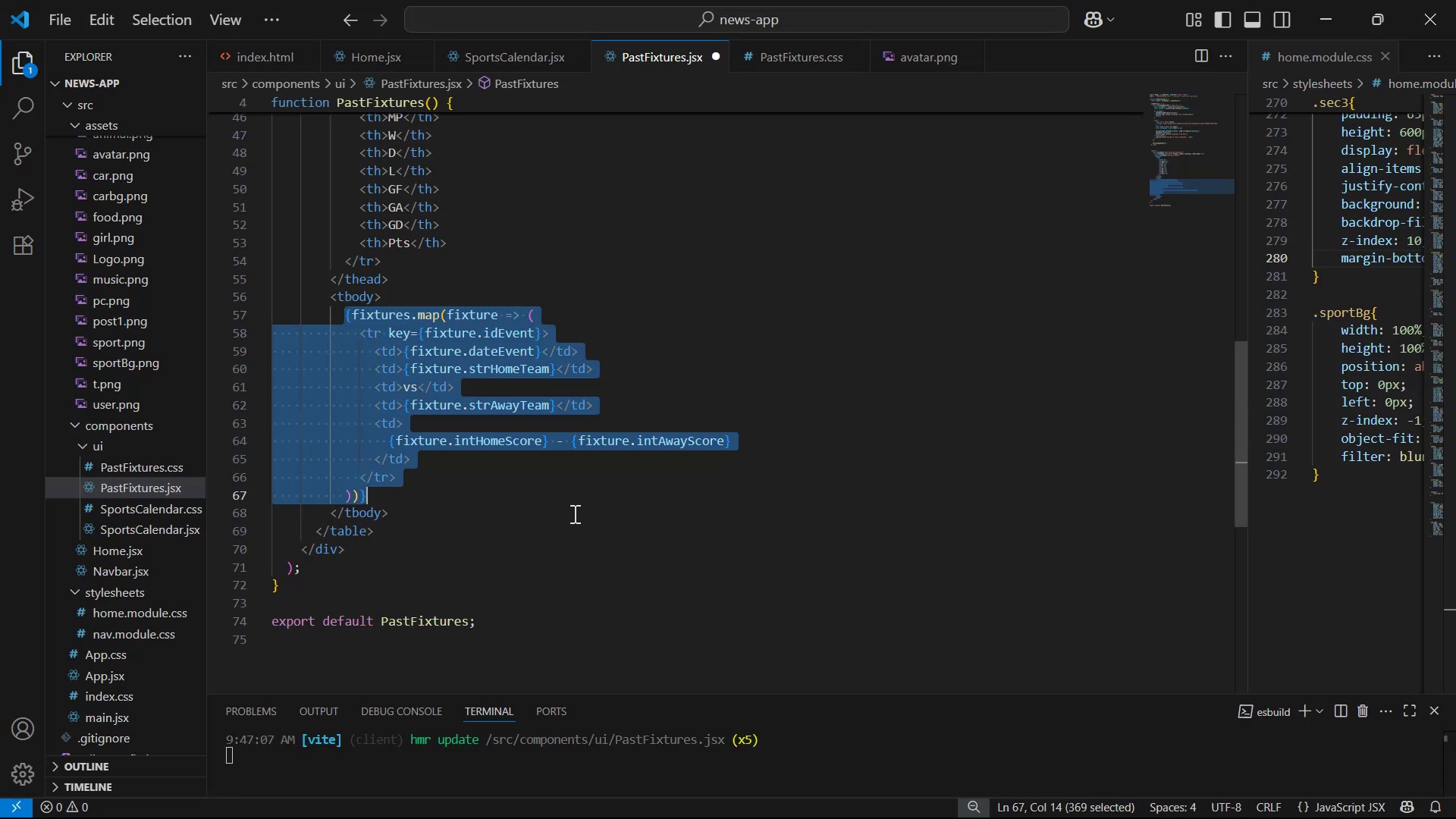 
key(Alt+Tab)
 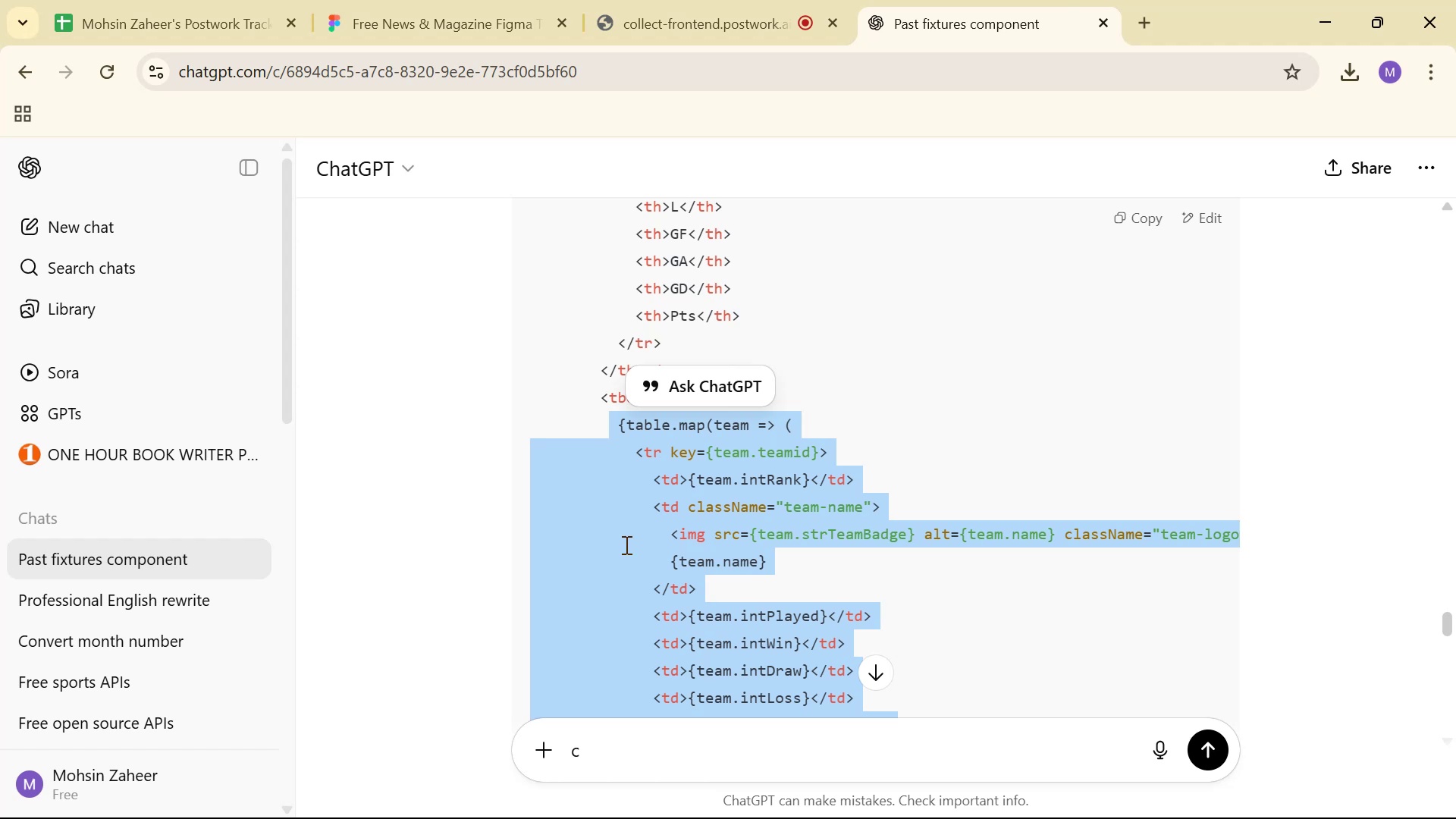 
key(Control+C)
 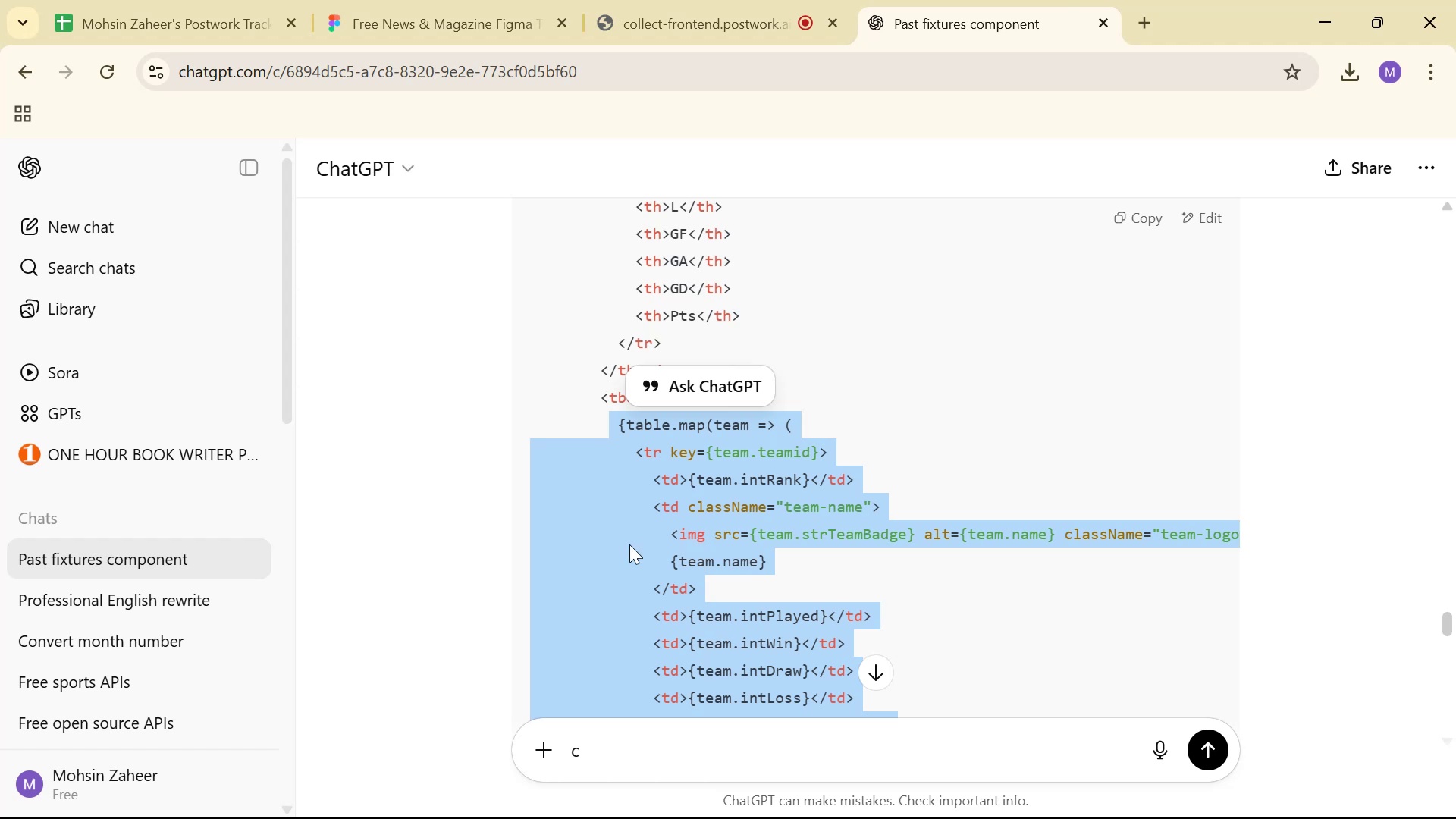 
key(Control+C)
 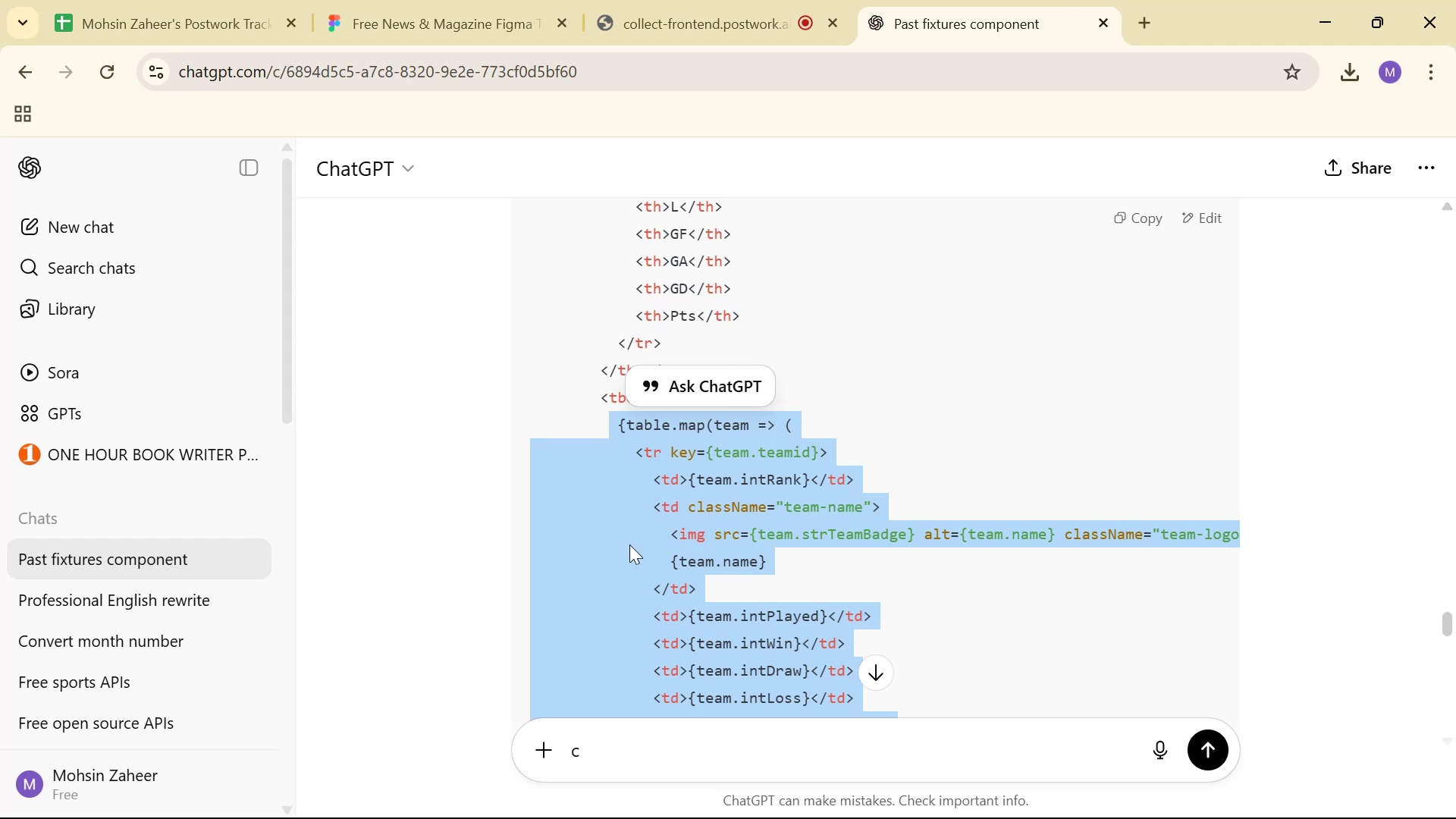 
key(Control+C)
 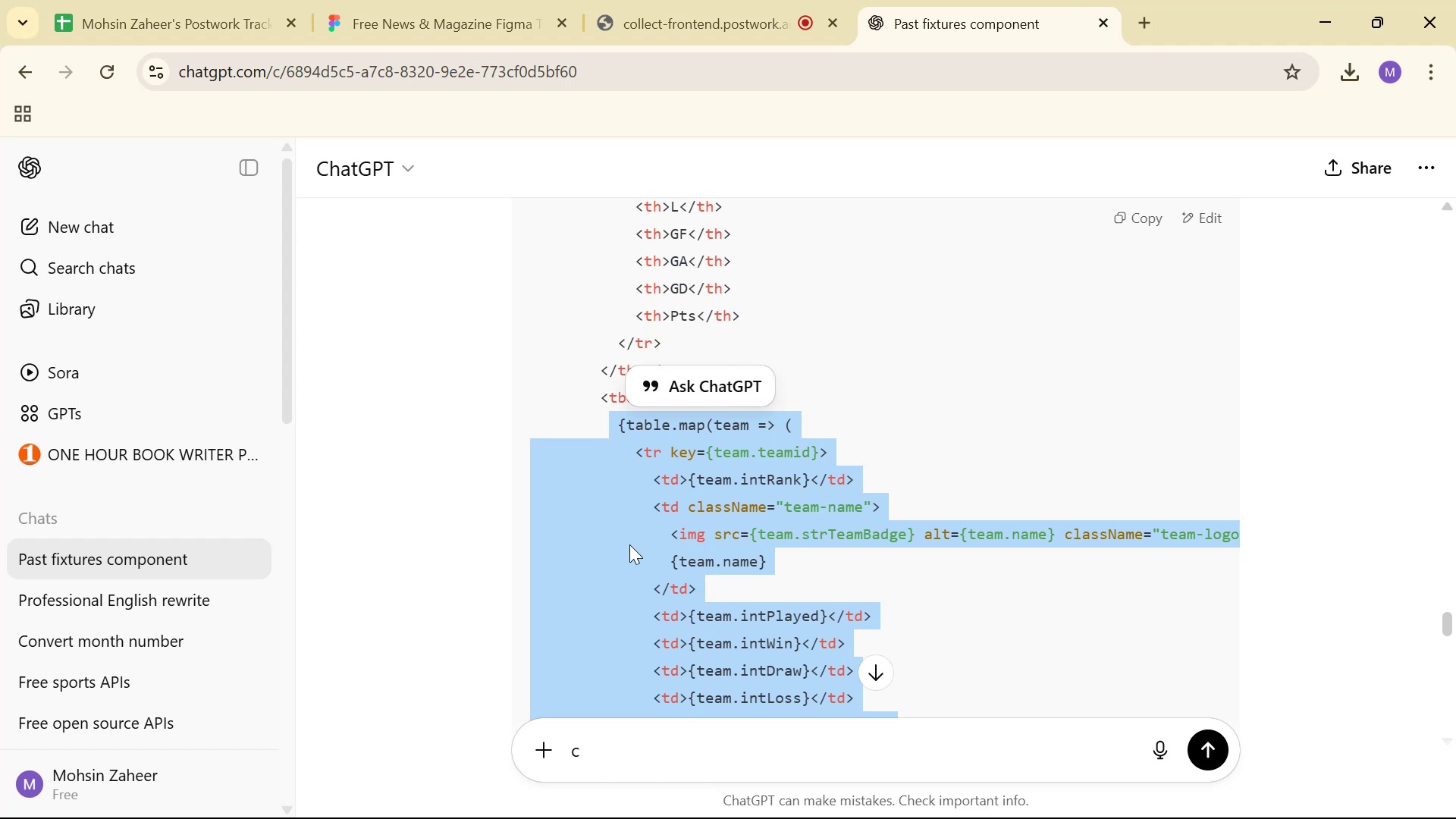 
key(Alt+AltLeft)
 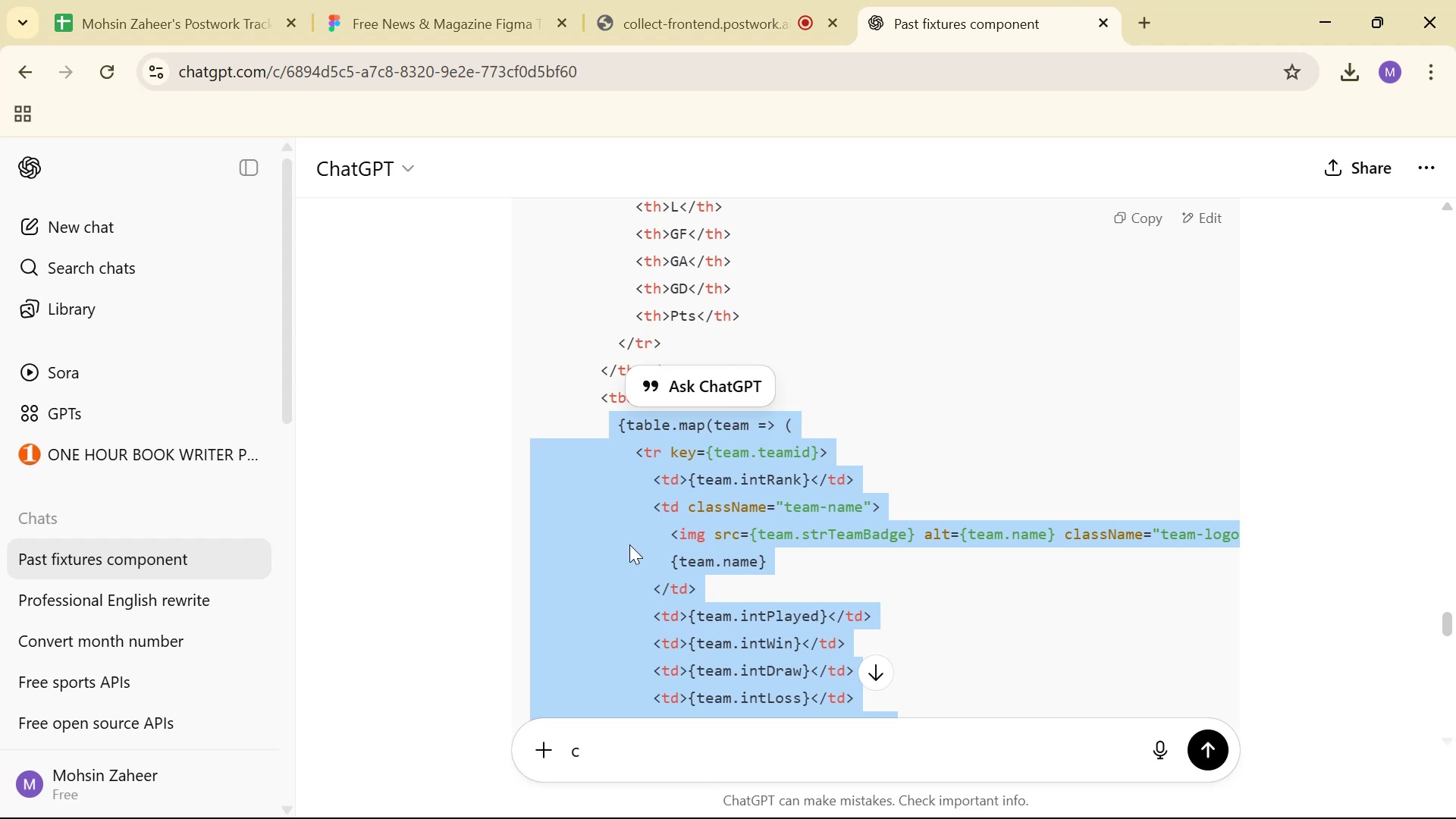 
key(Alt+Tab)
 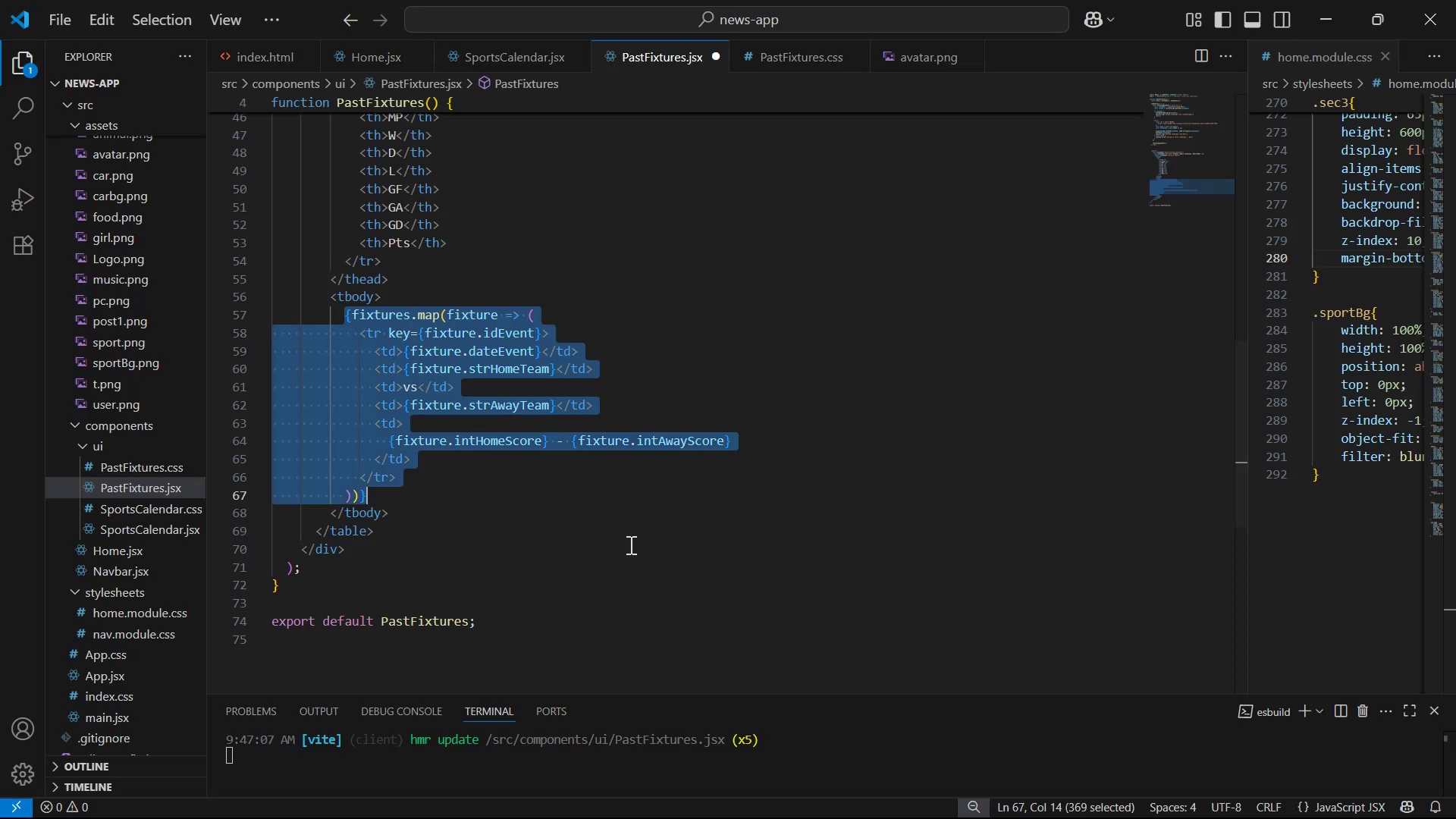 
key(Control+V)
 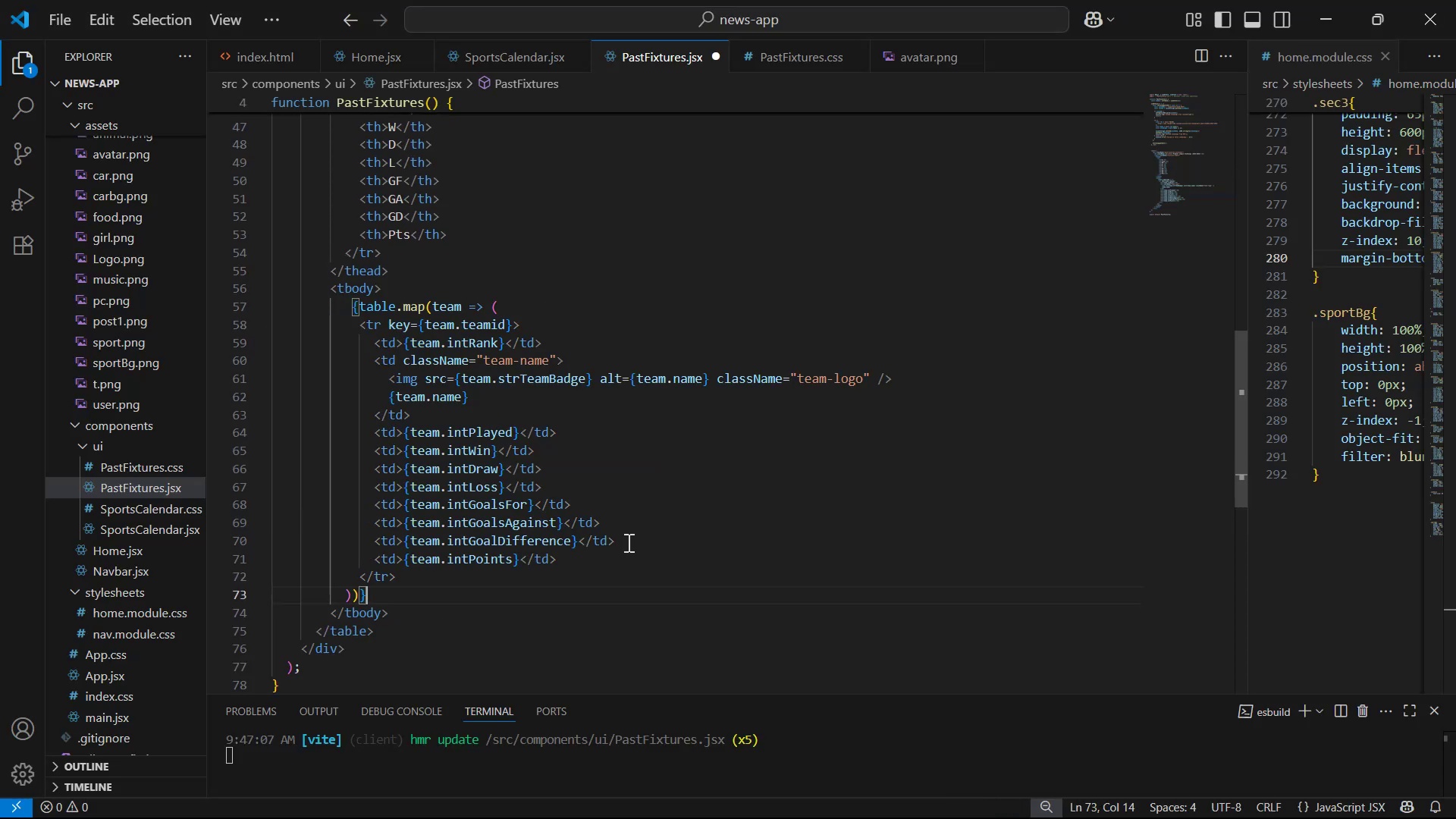 
key(Control+S)
 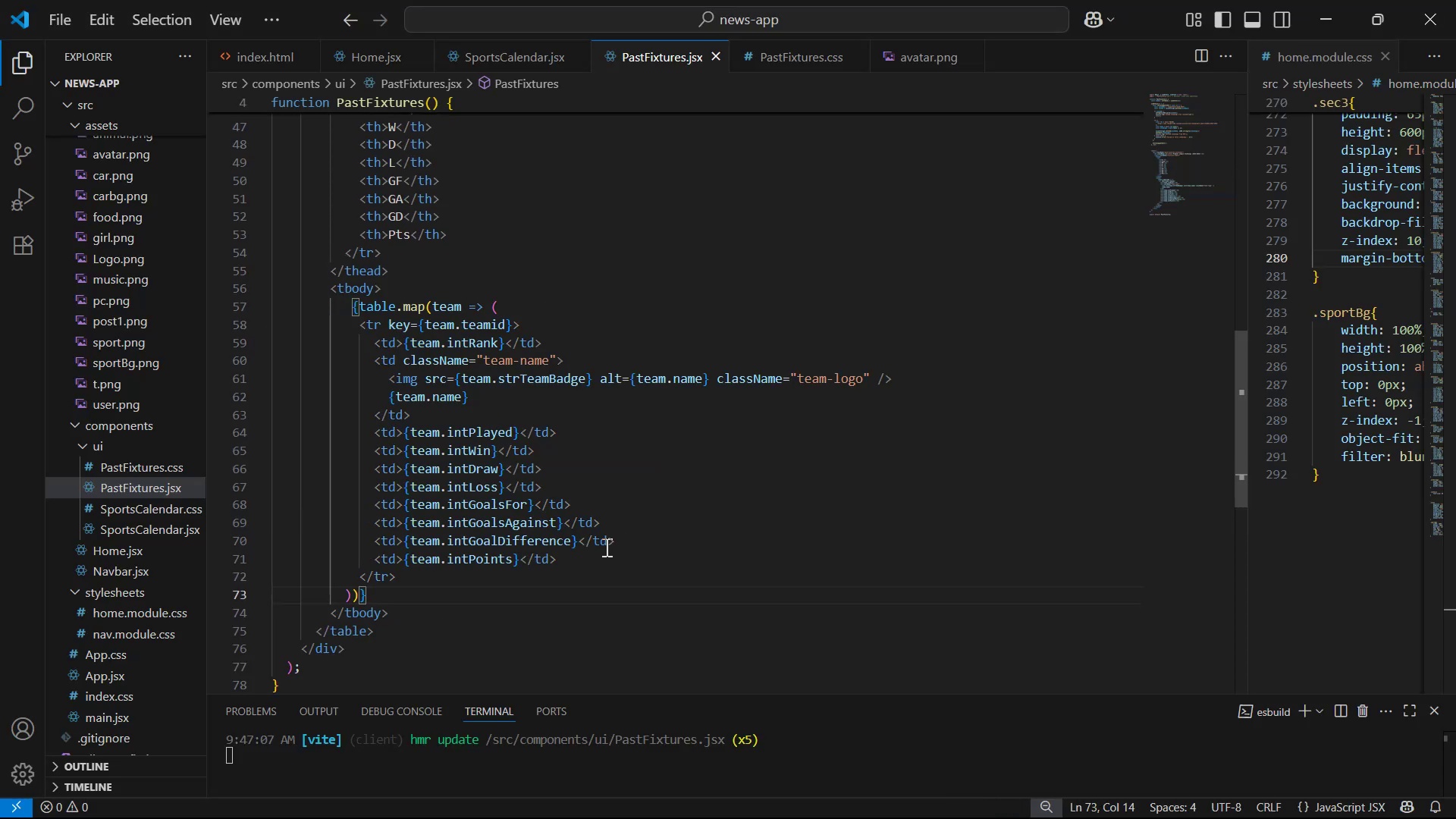 
key(Control+S)
 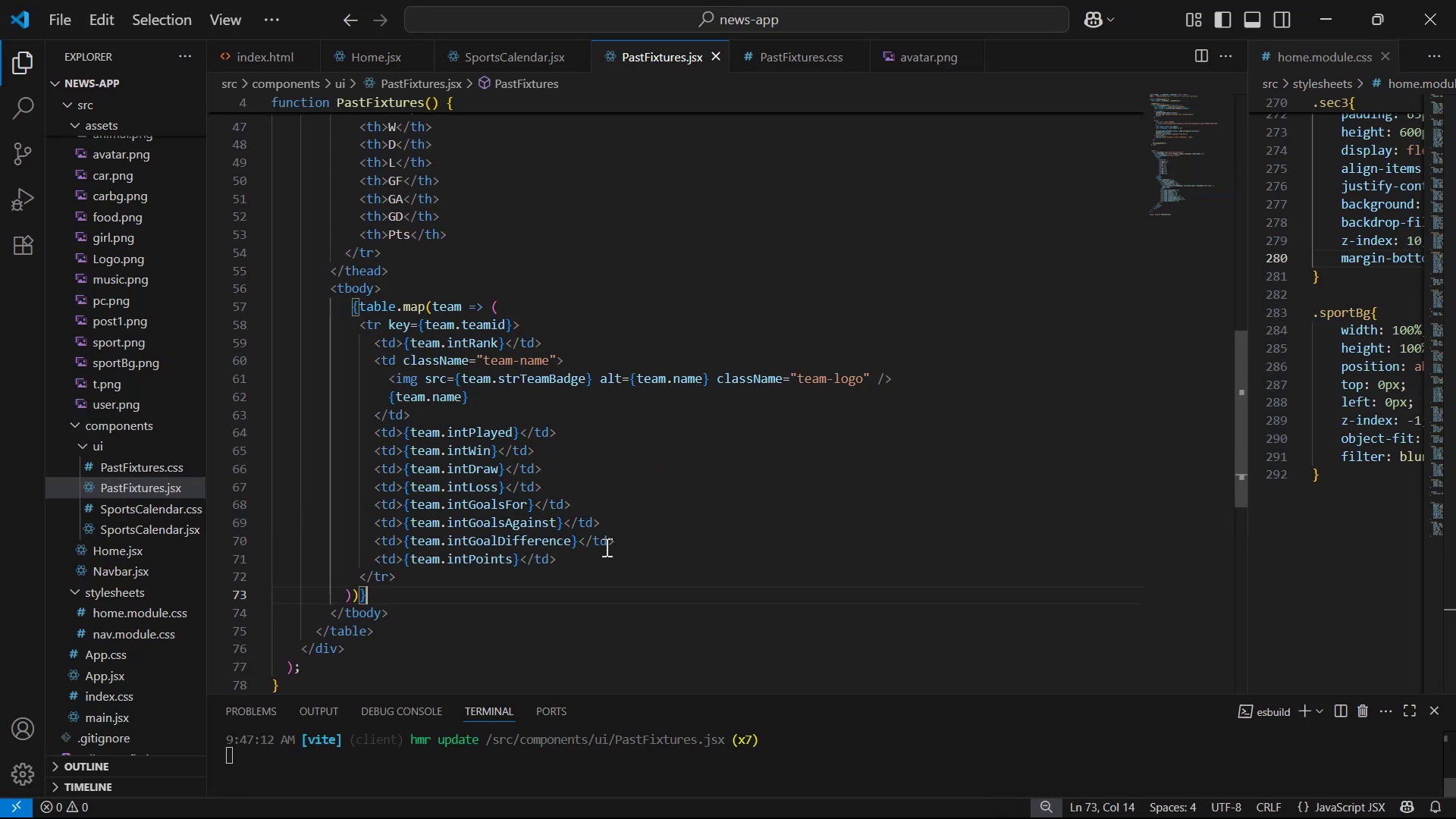 
key(Alt+Tab)
 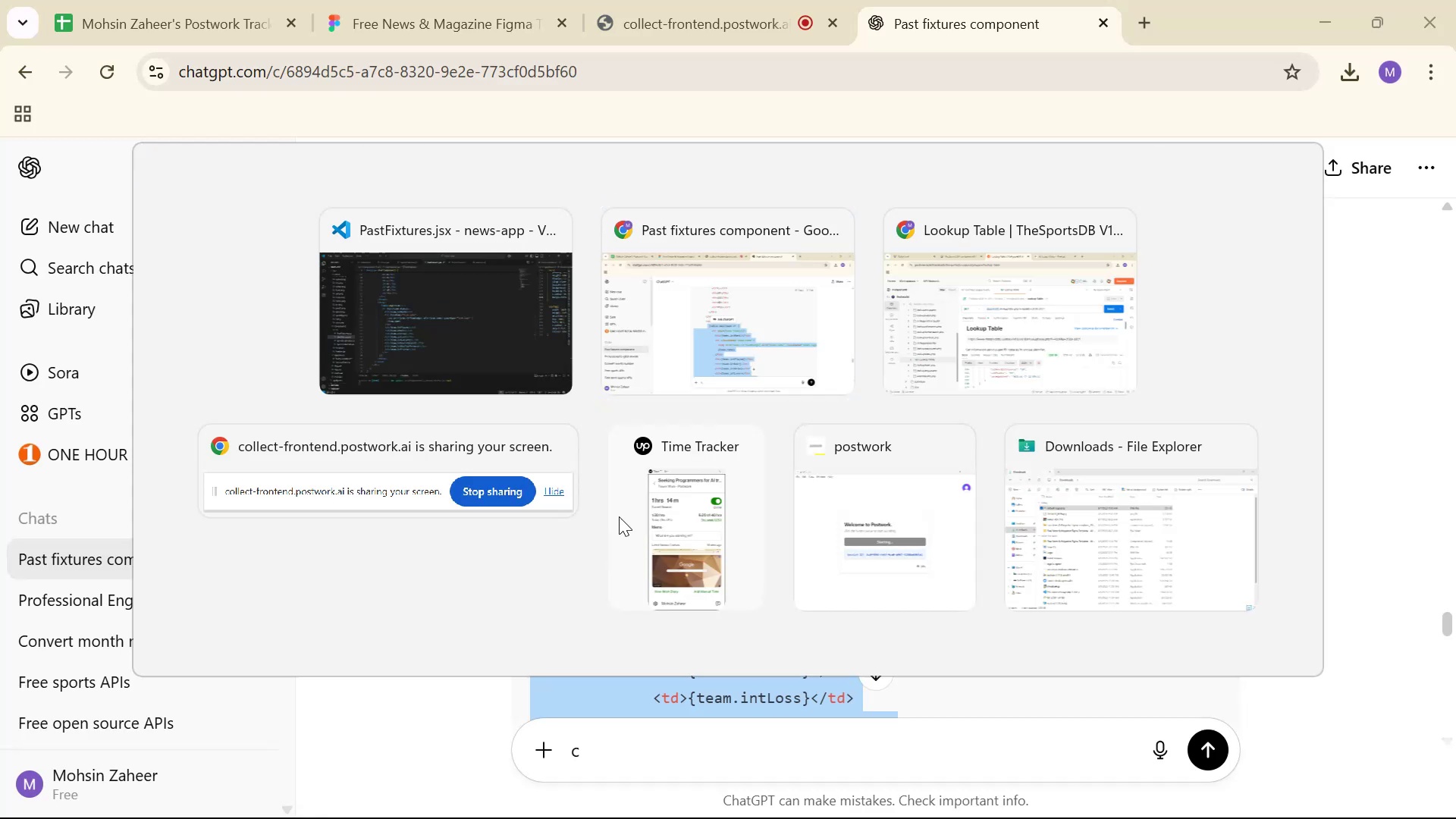 
key(Alt+Tab)
 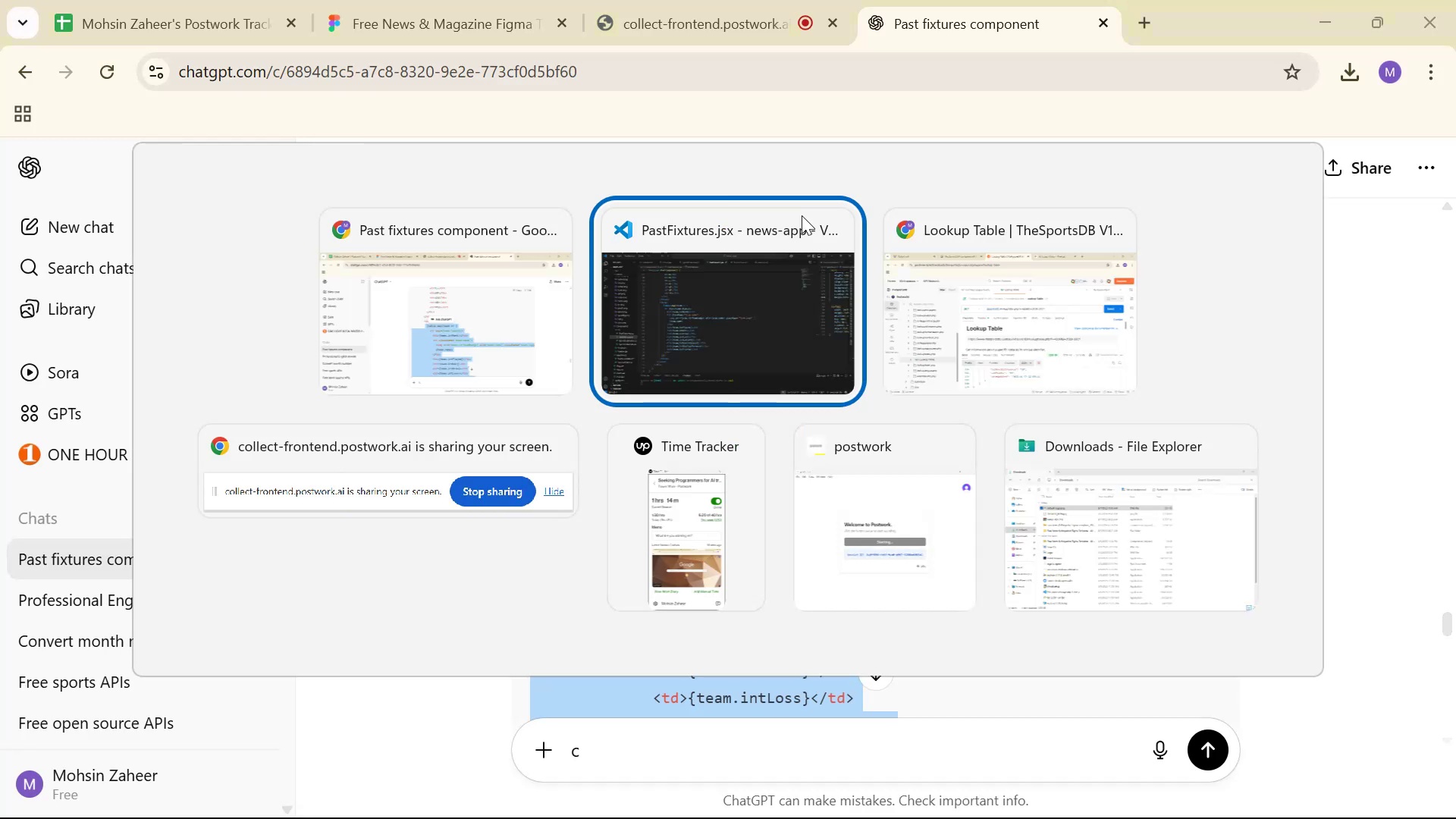 
key(Alt+Tab)
 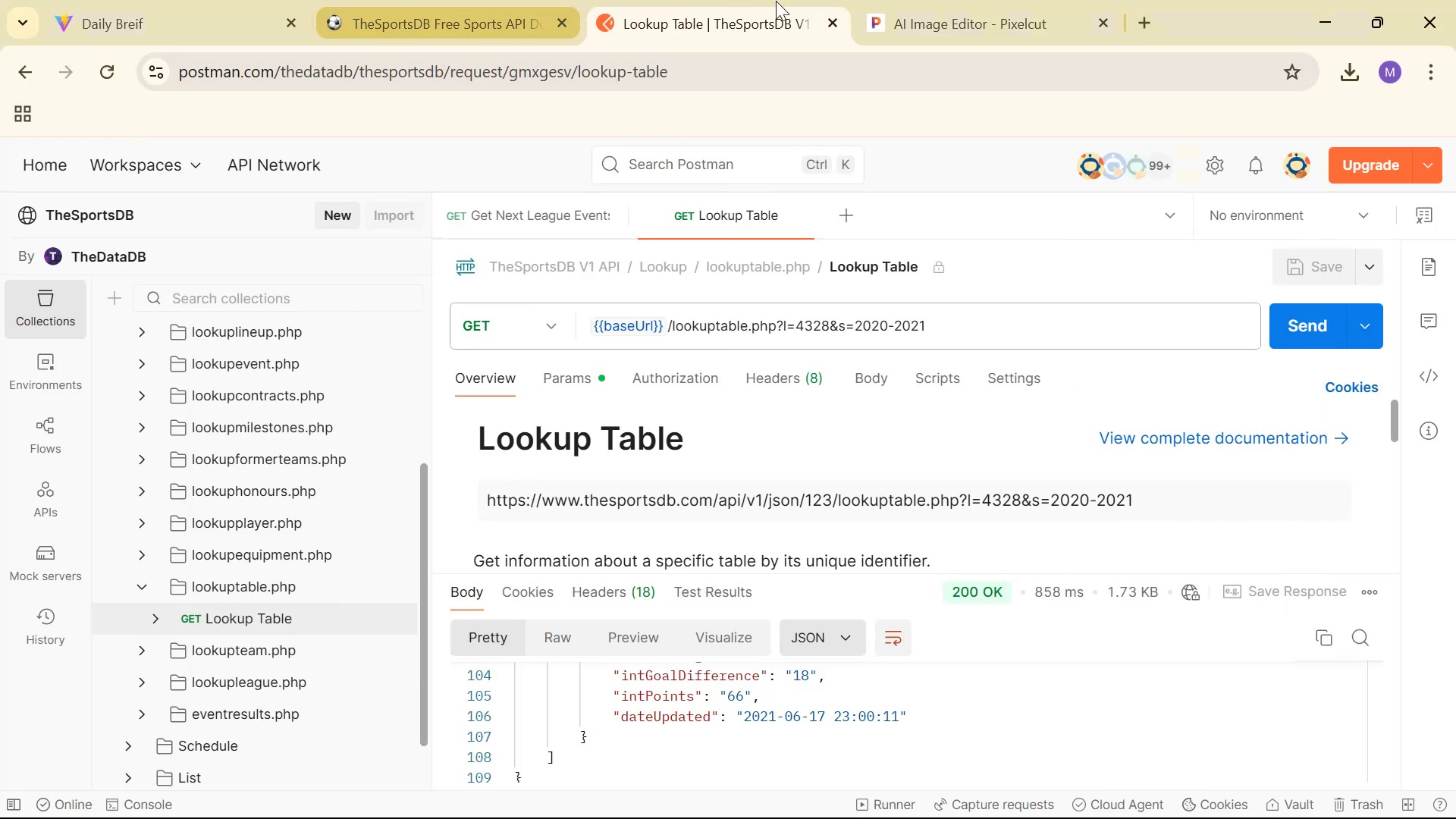 
left_click([491, 4])
 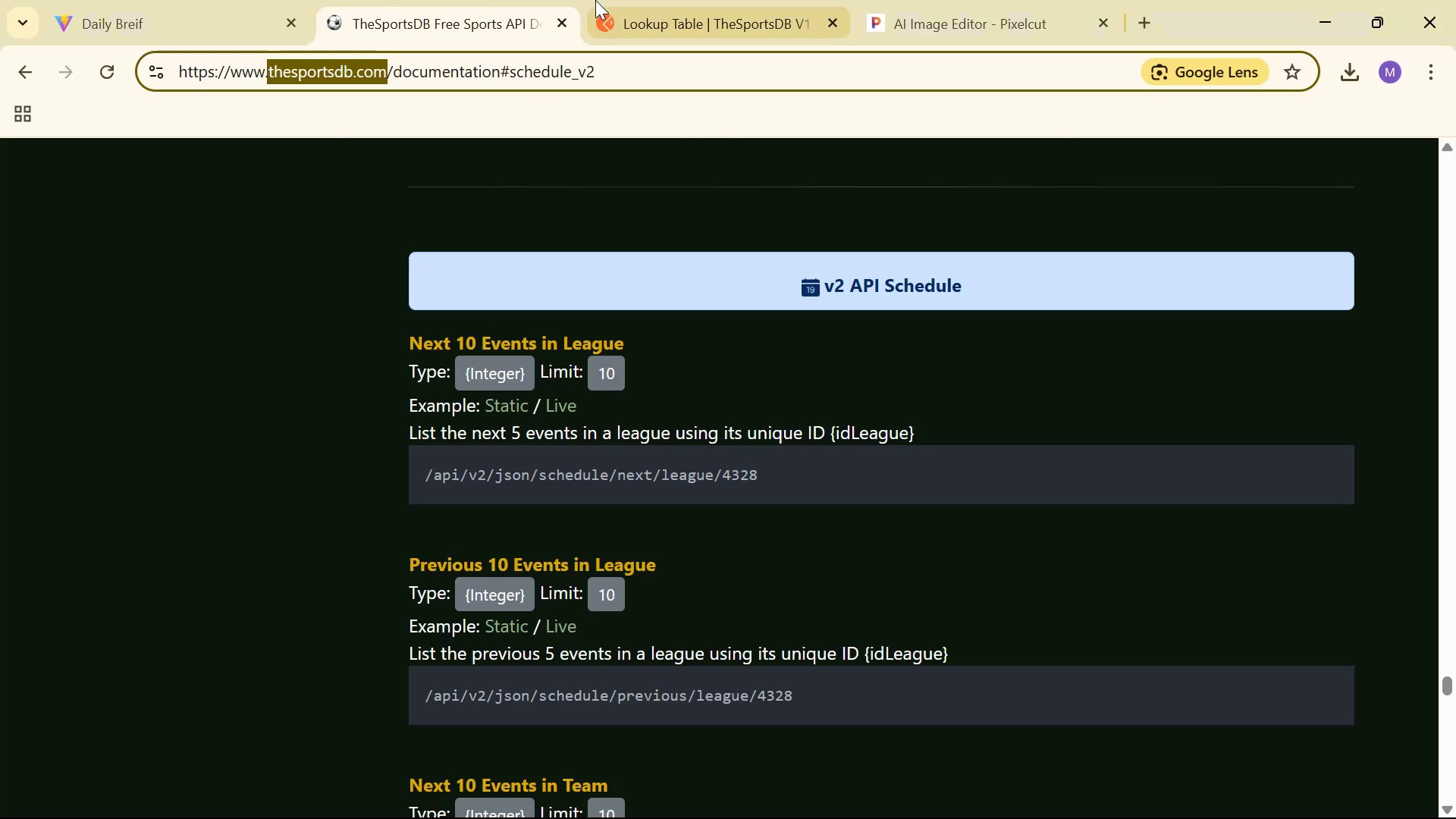 
left_click([612, 0])
 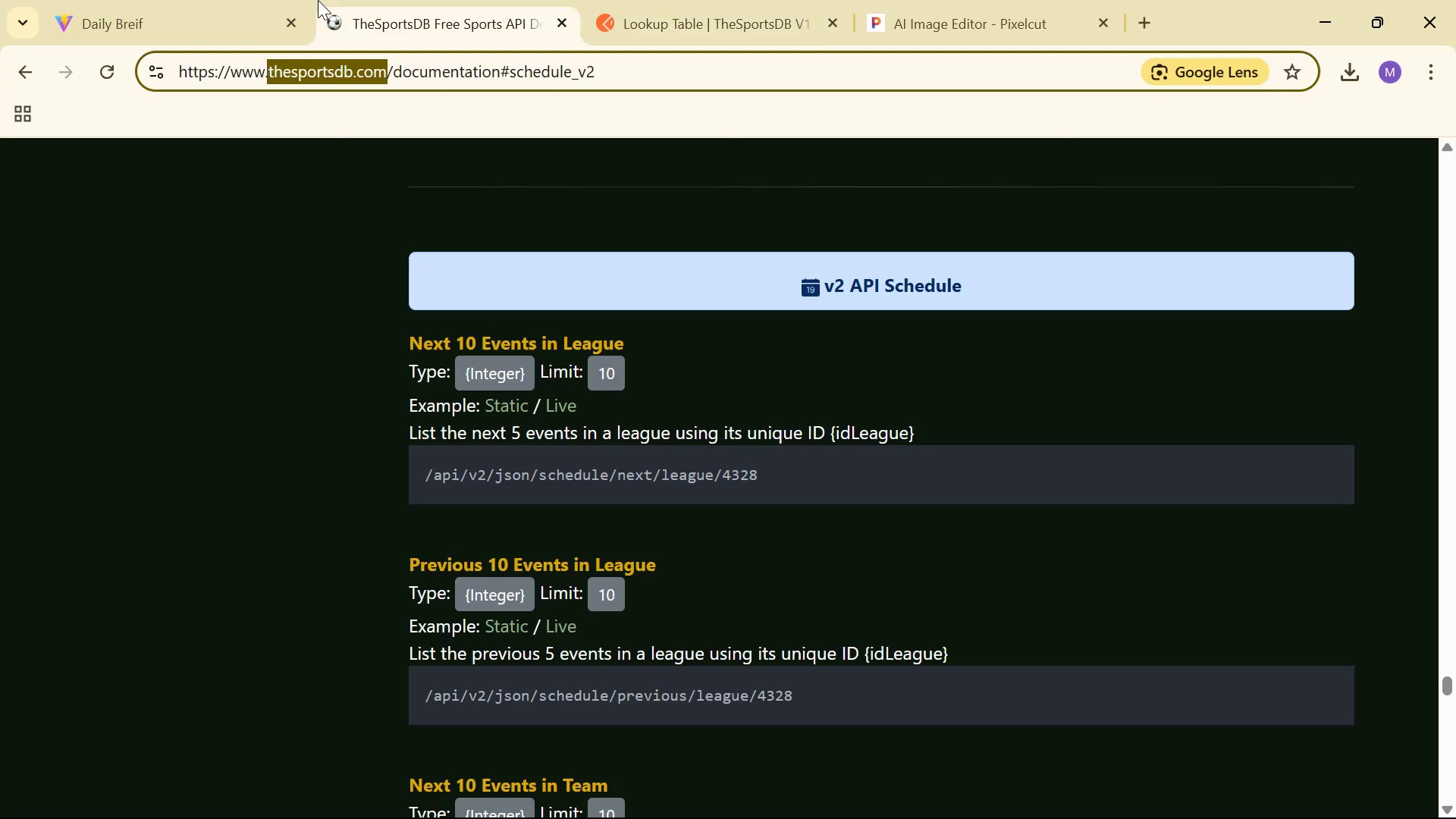 
double_click([206, 0])
 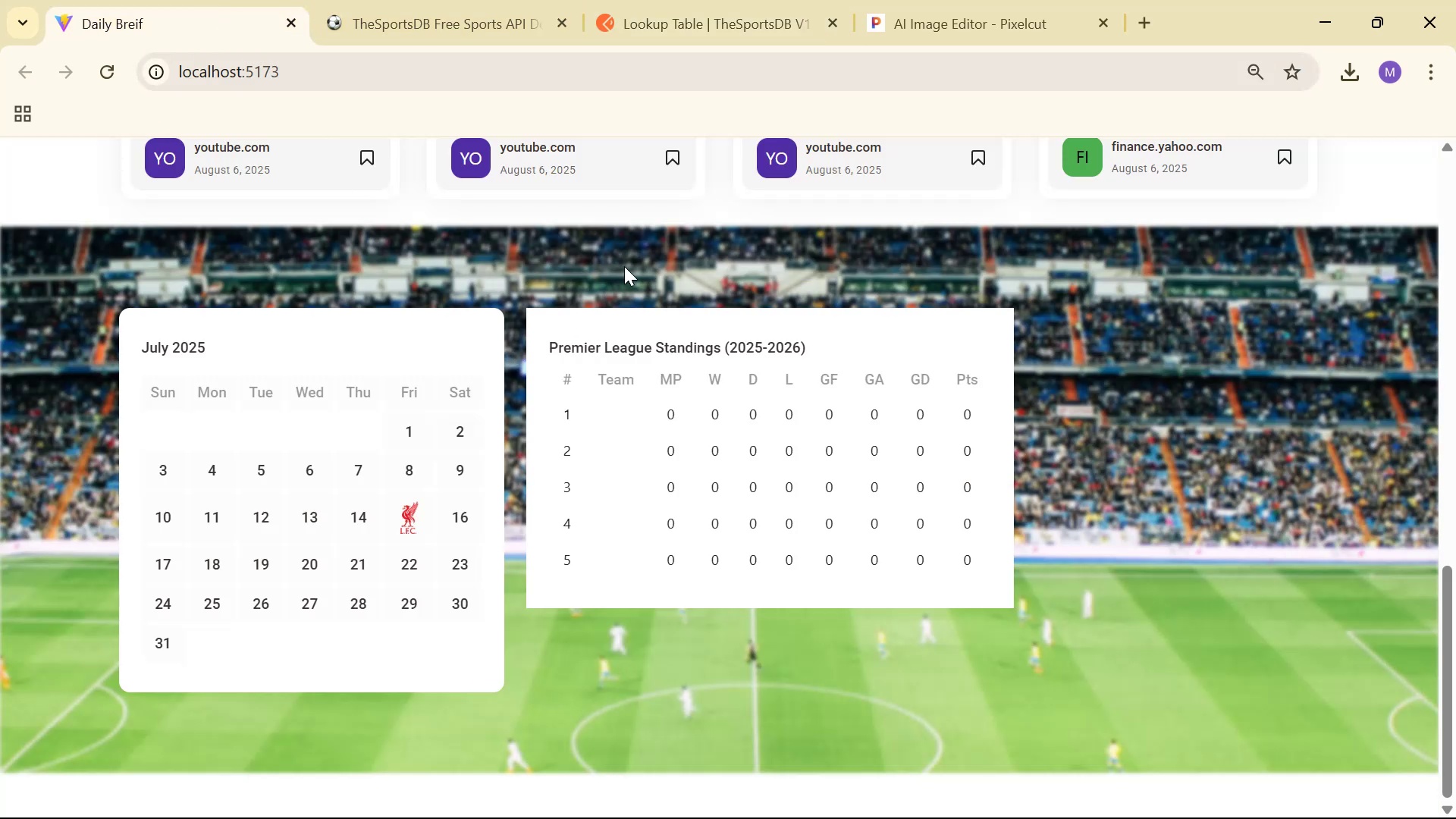 
right_click([662, 277])
 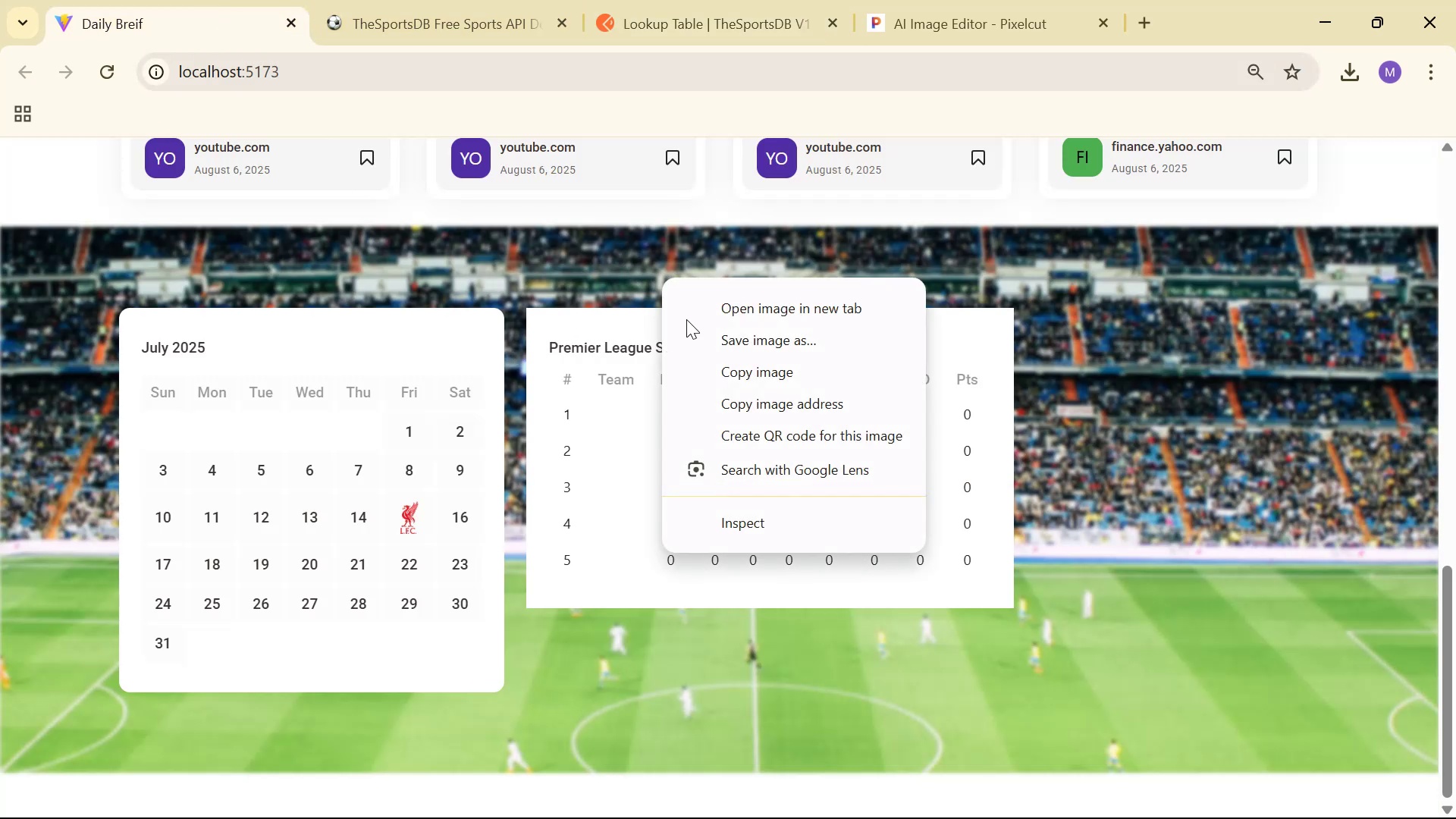 
key(Control+Shift+R)
 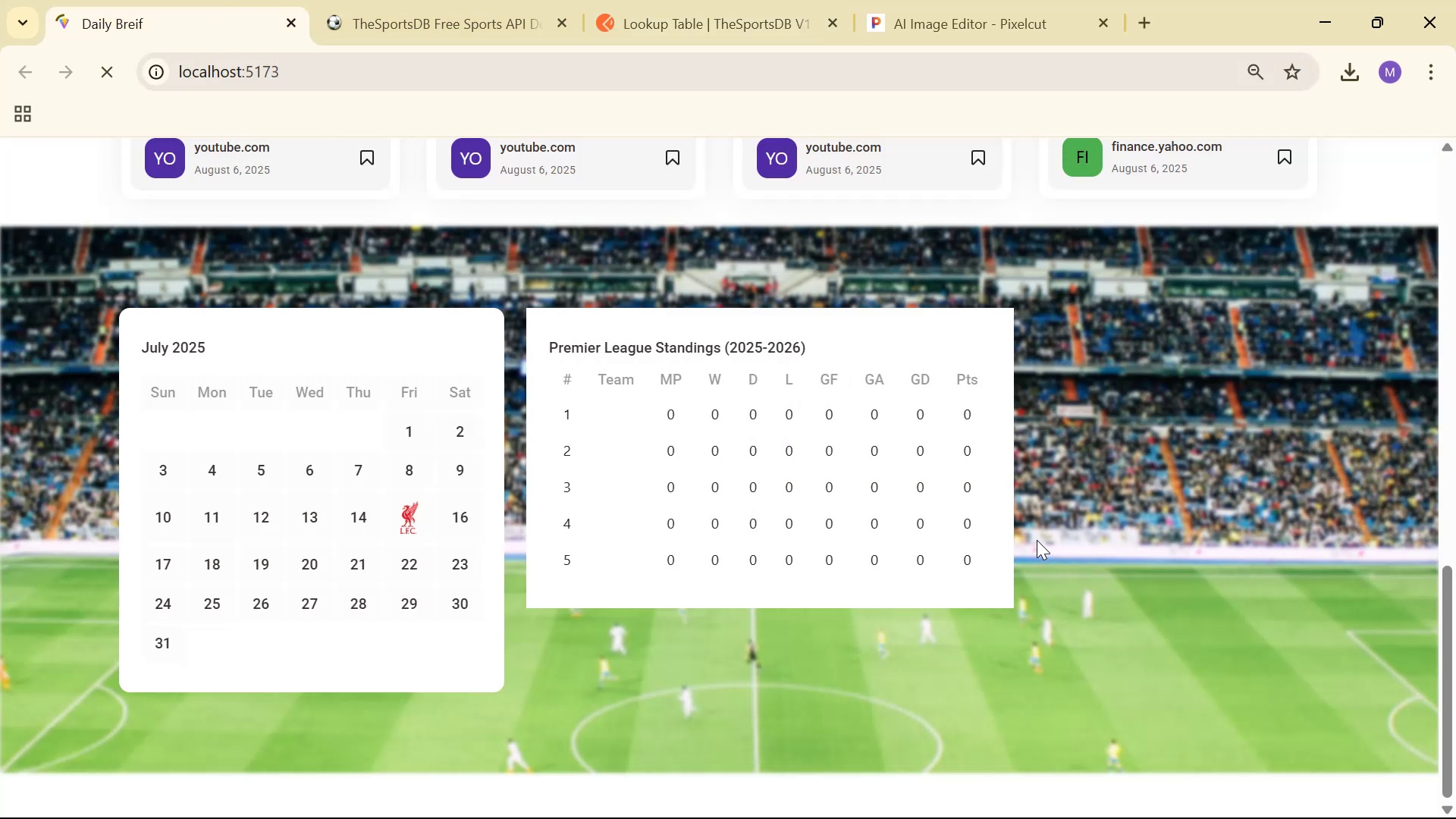 
scroll: coordinate [970, 426], scroll_direction: down, amount: 11.0
 